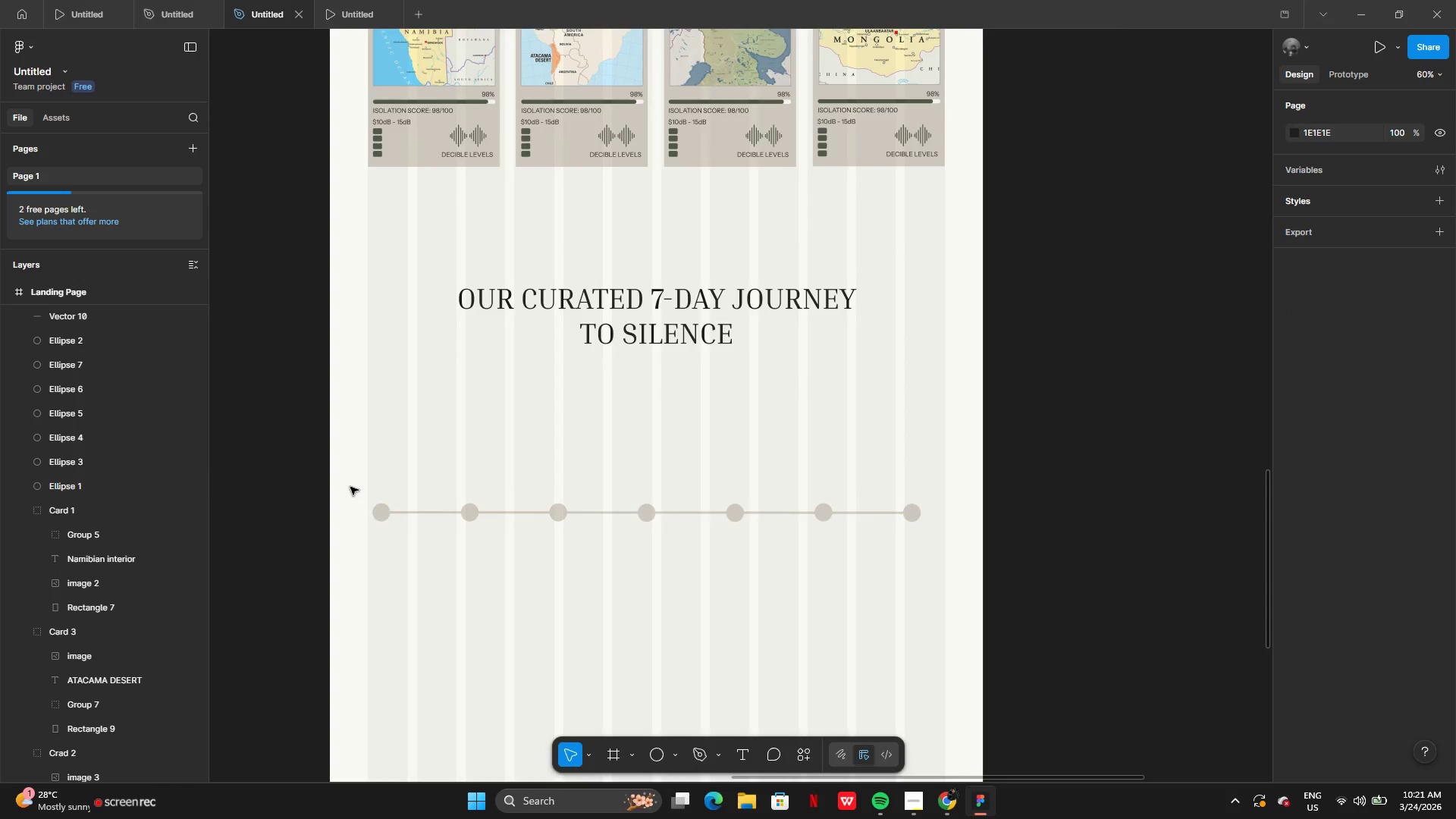 
left_click_drag(start_coordinate=[350, 486], to_coordinate=[935, 525])
 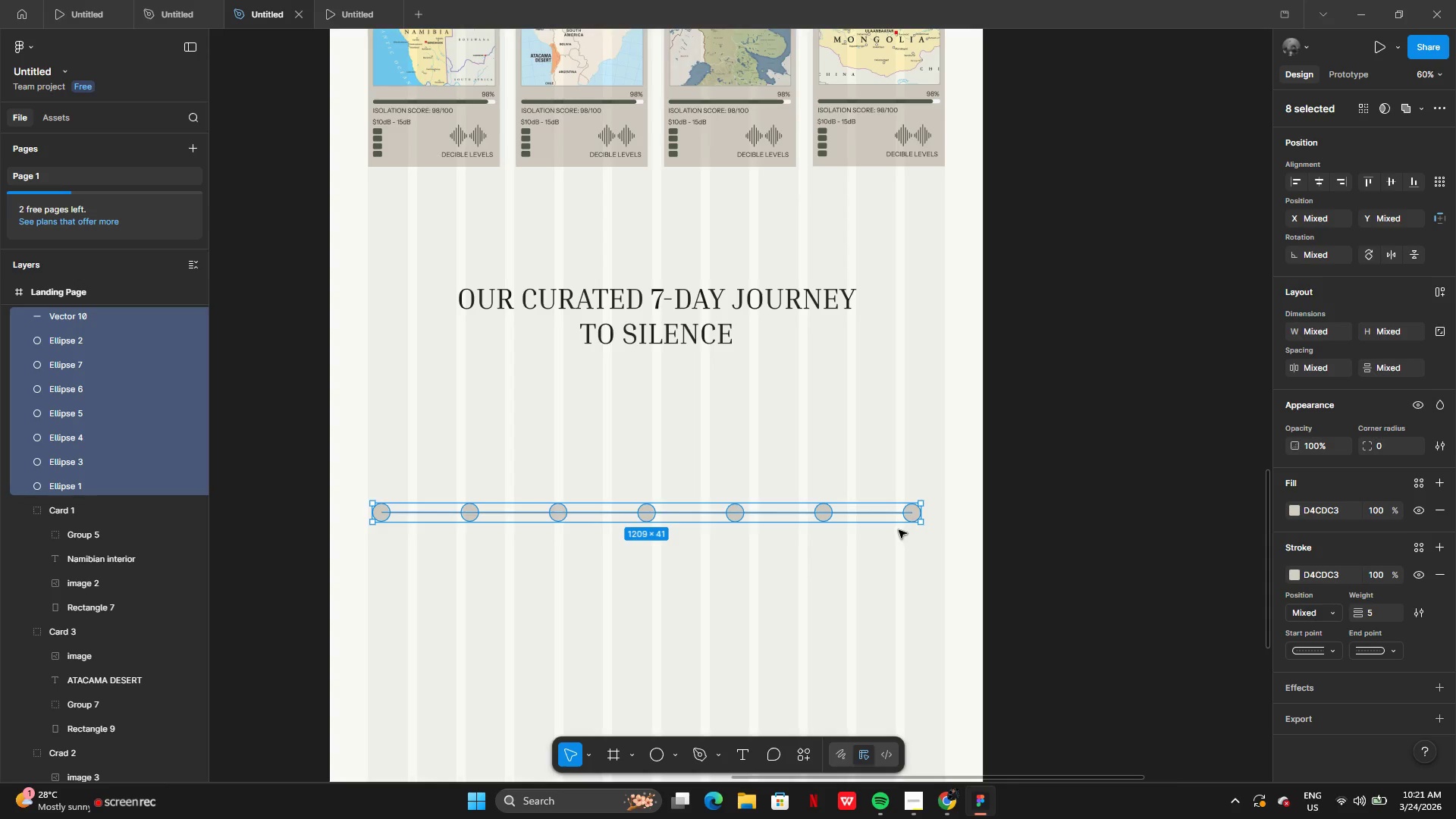 
key(Control+G)
 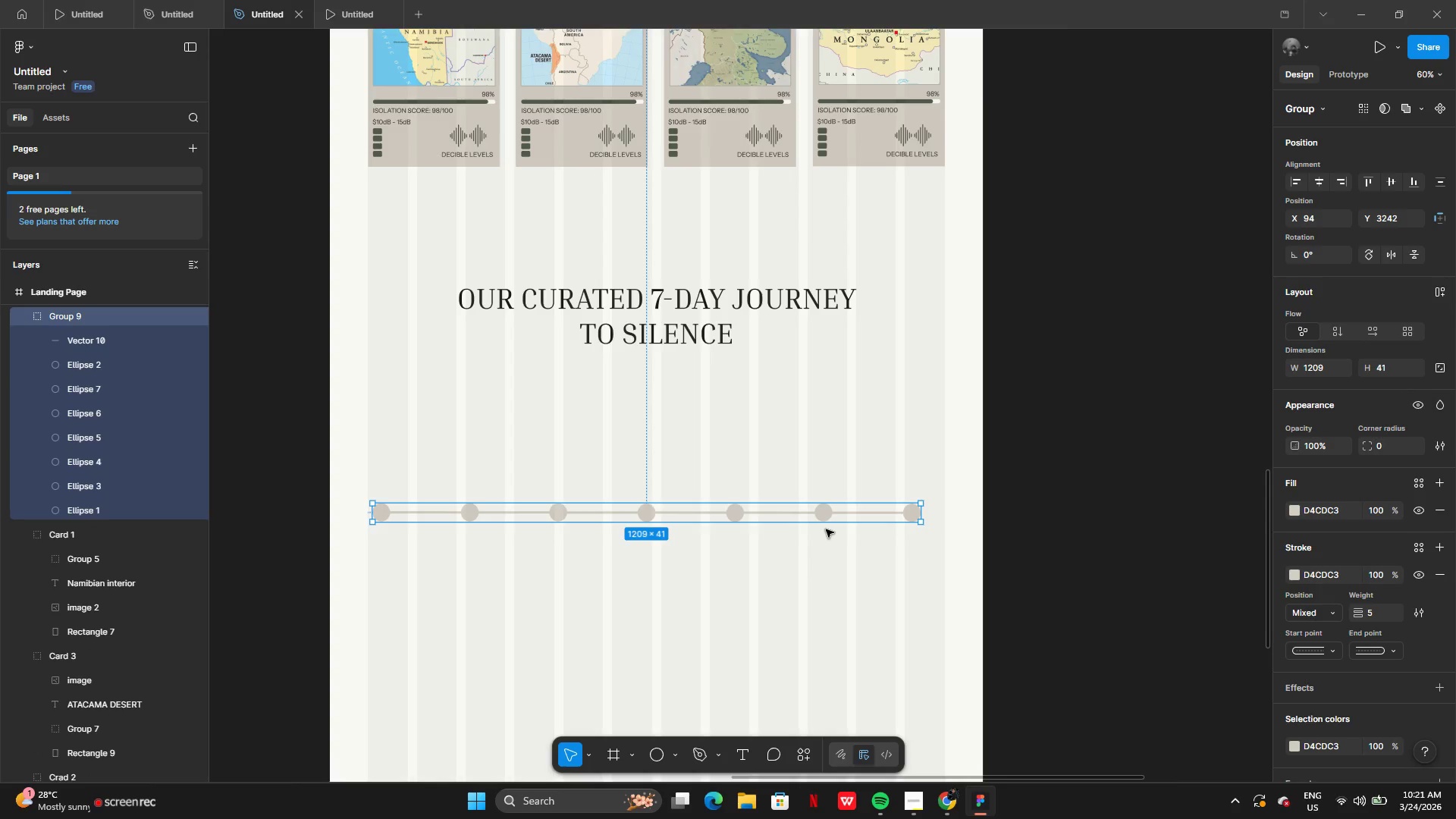 
wait(6.7)
 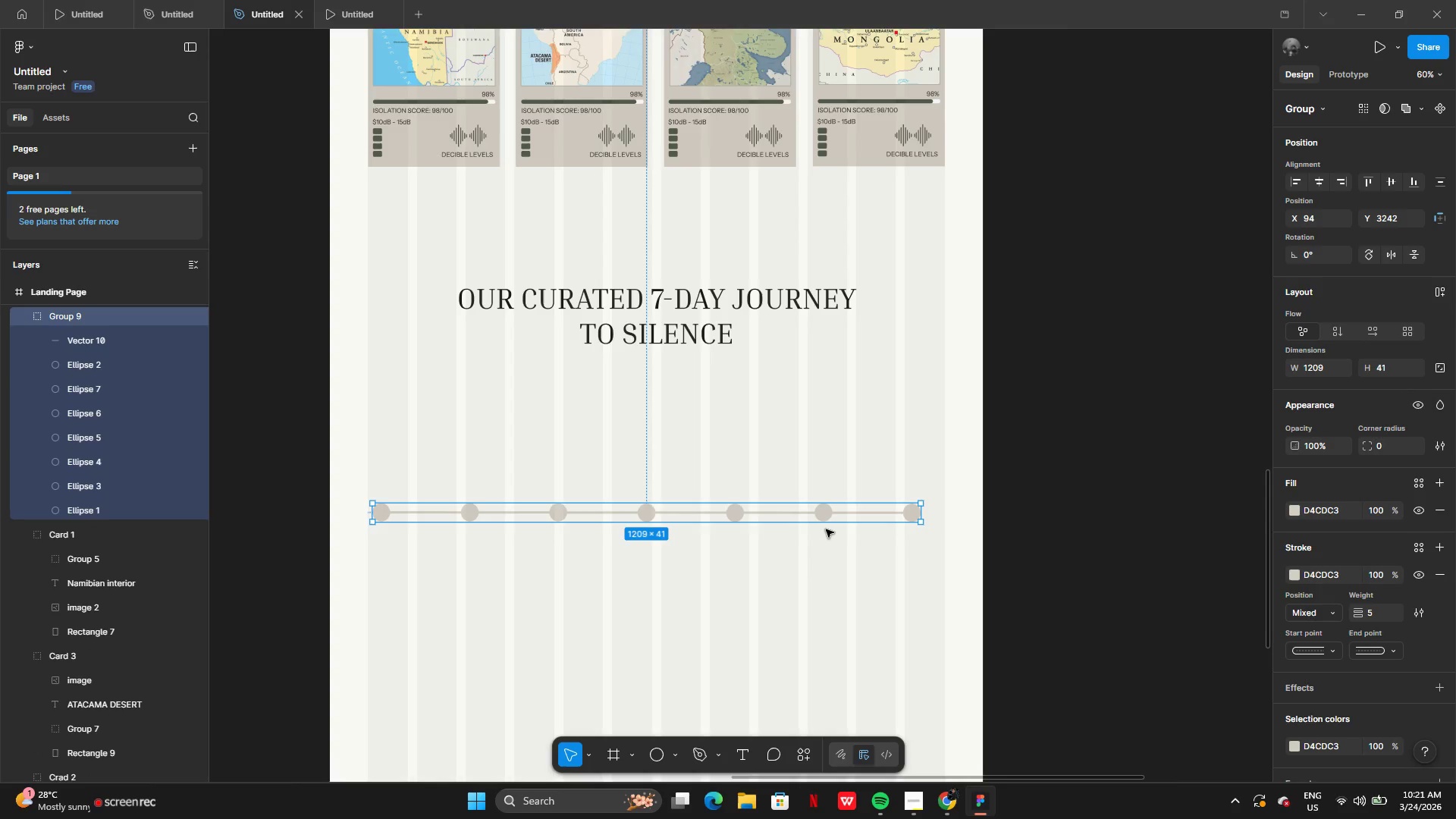 
left_click([1314, 181])
 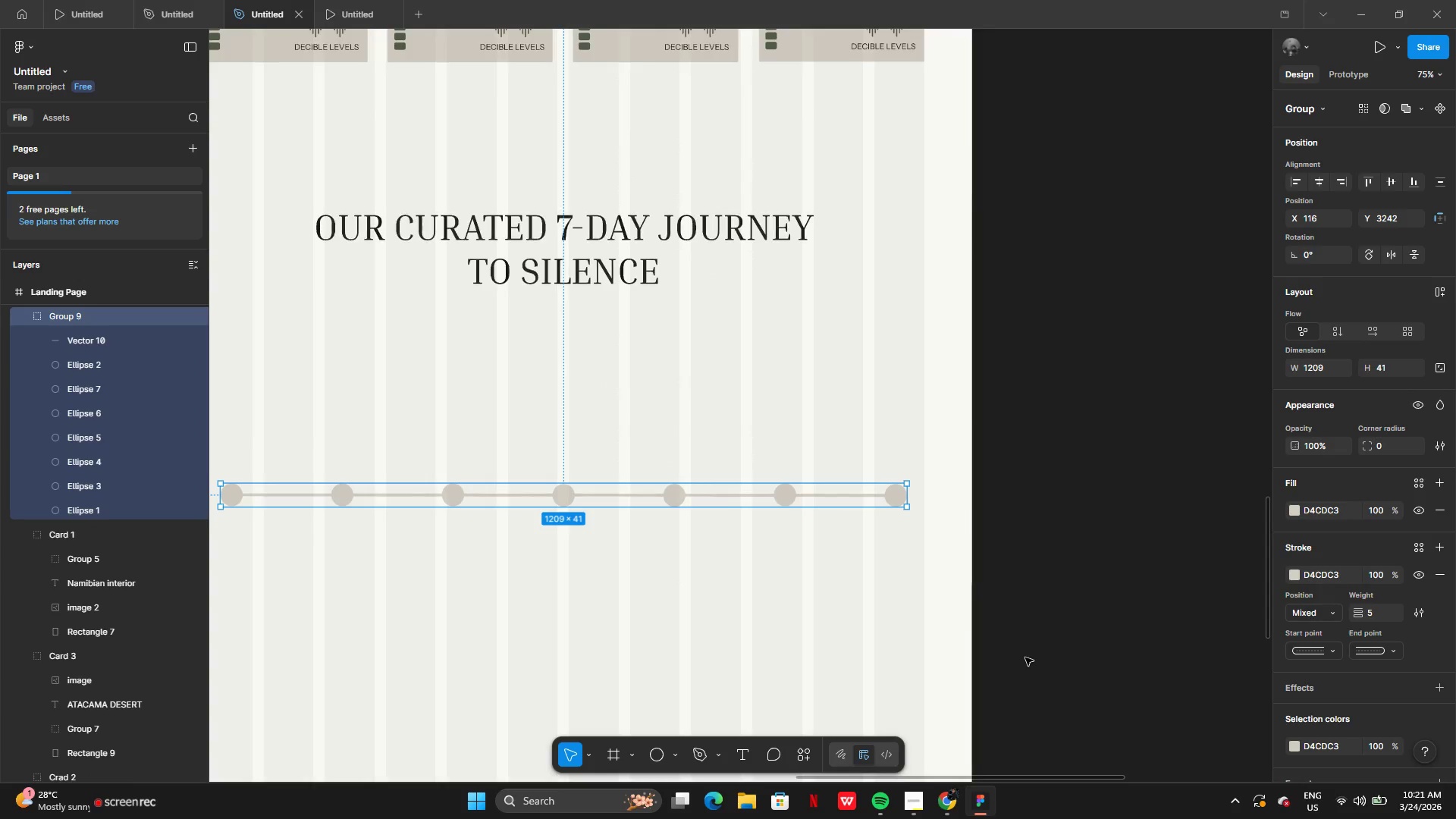 
left_click([1037, 643])
 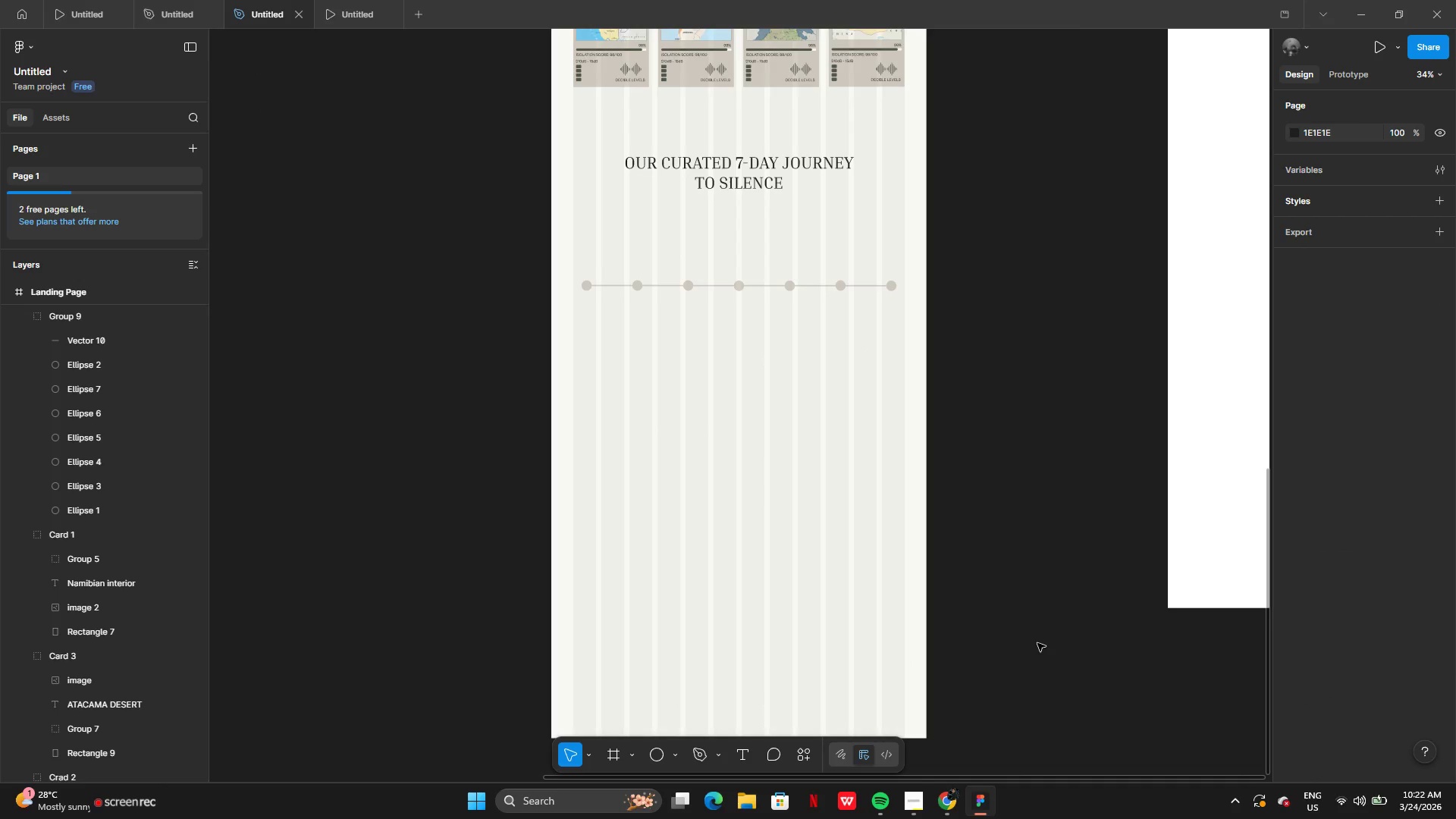 
wait(9.41)
 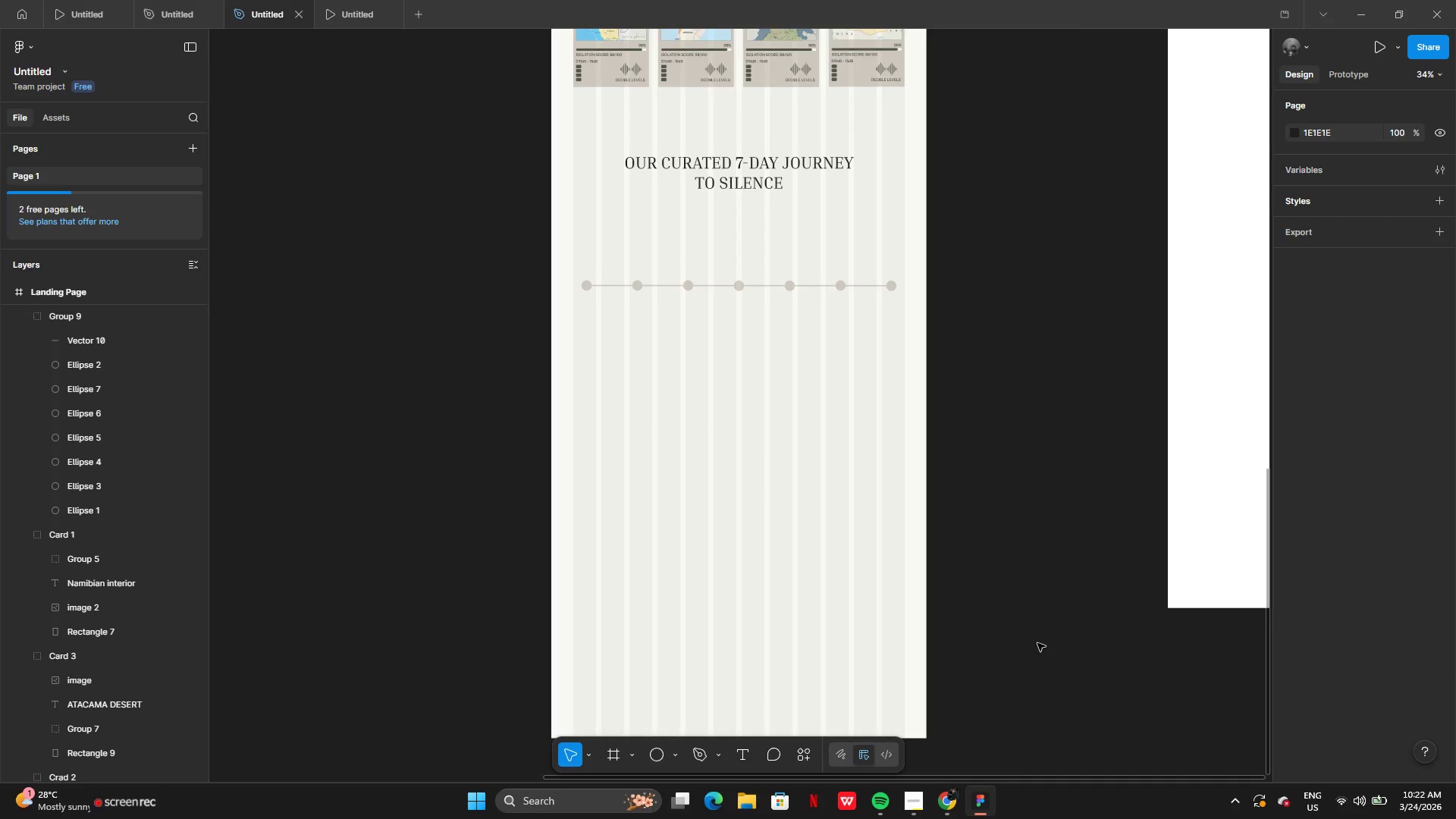 
left_click([797, 748])
 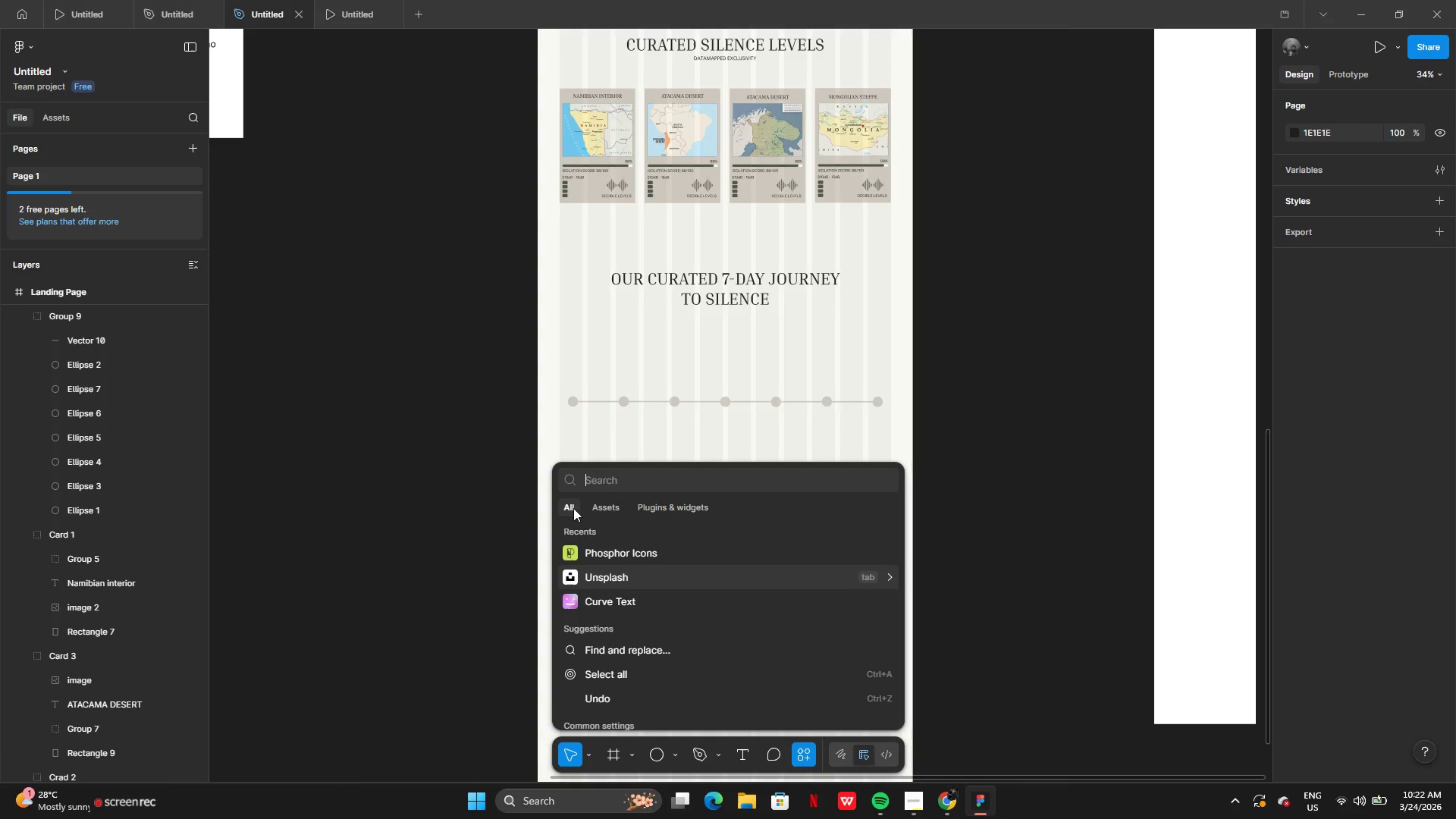 
left_click([602, 548])
 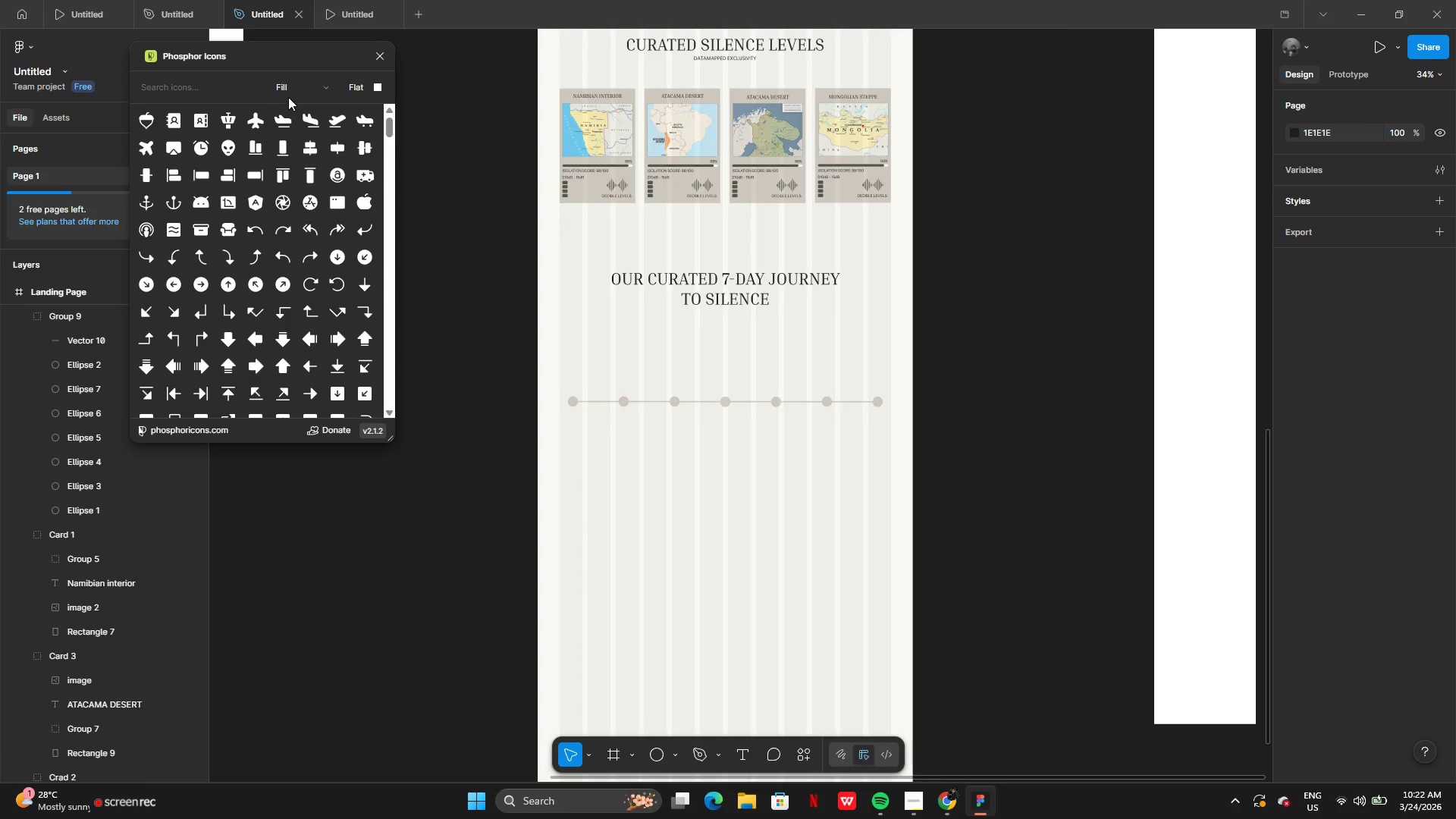 
left_click([328, 86])
 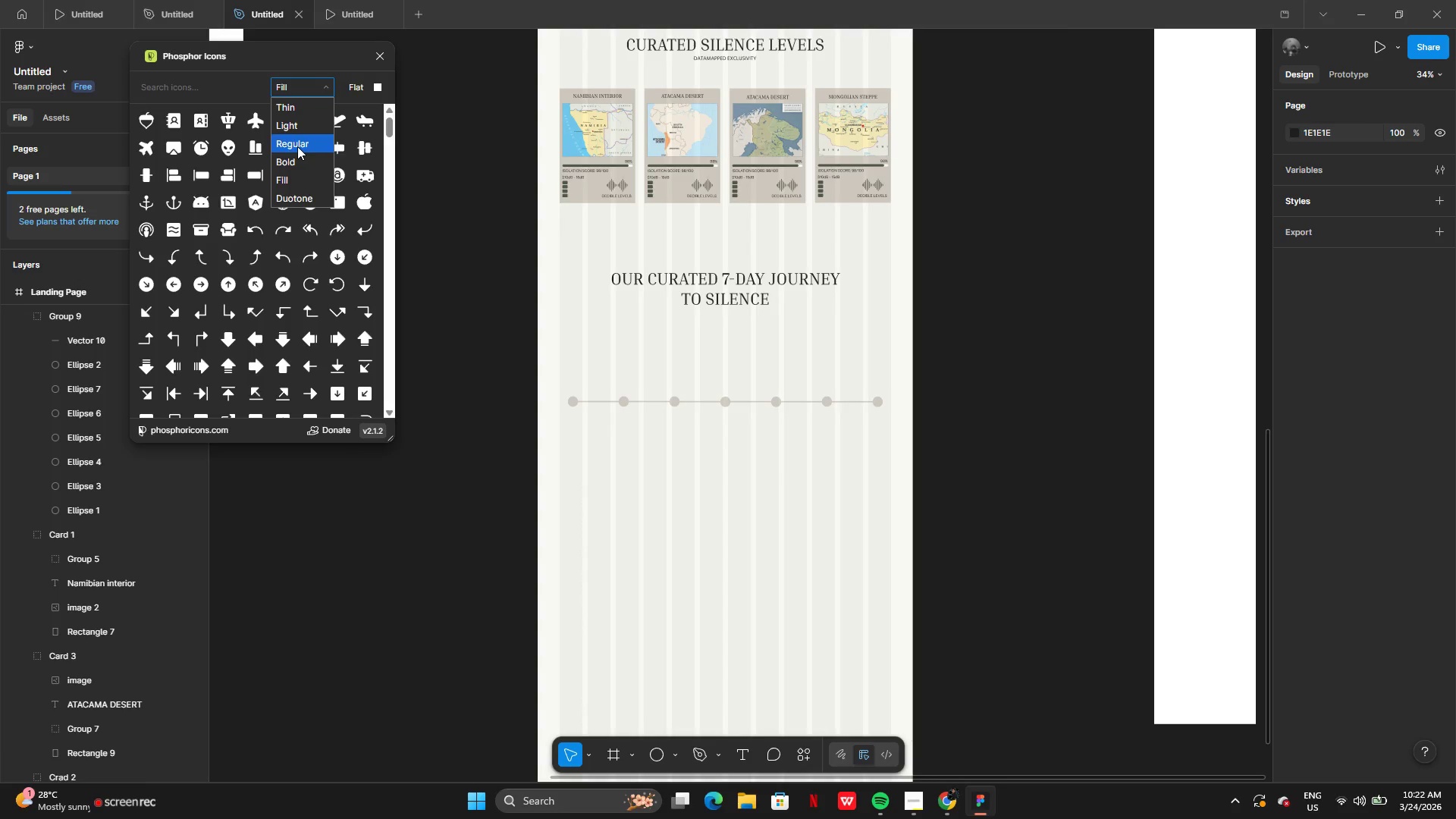 
left_click([288, 165])
 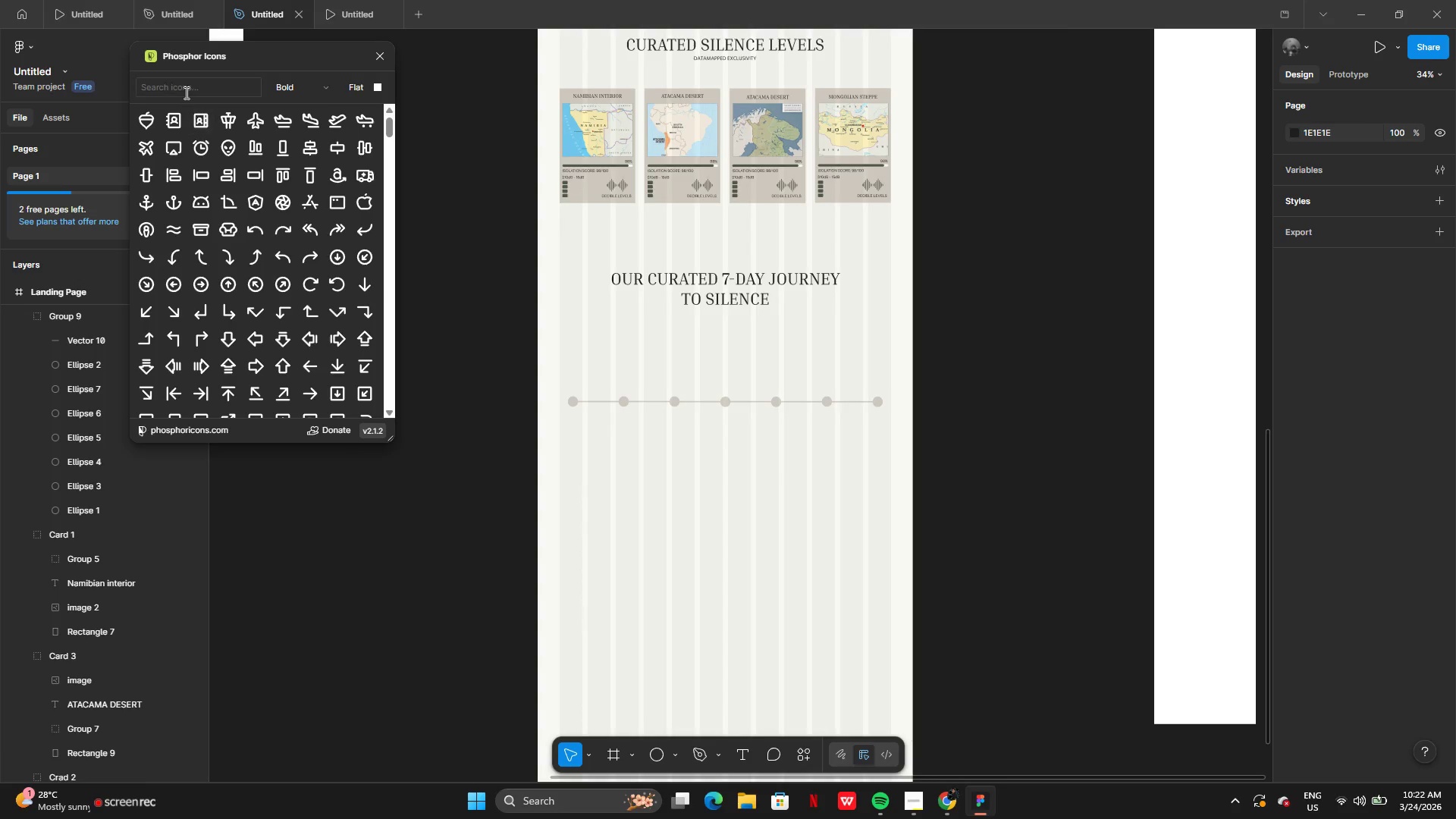 
left_click([185, 93])
 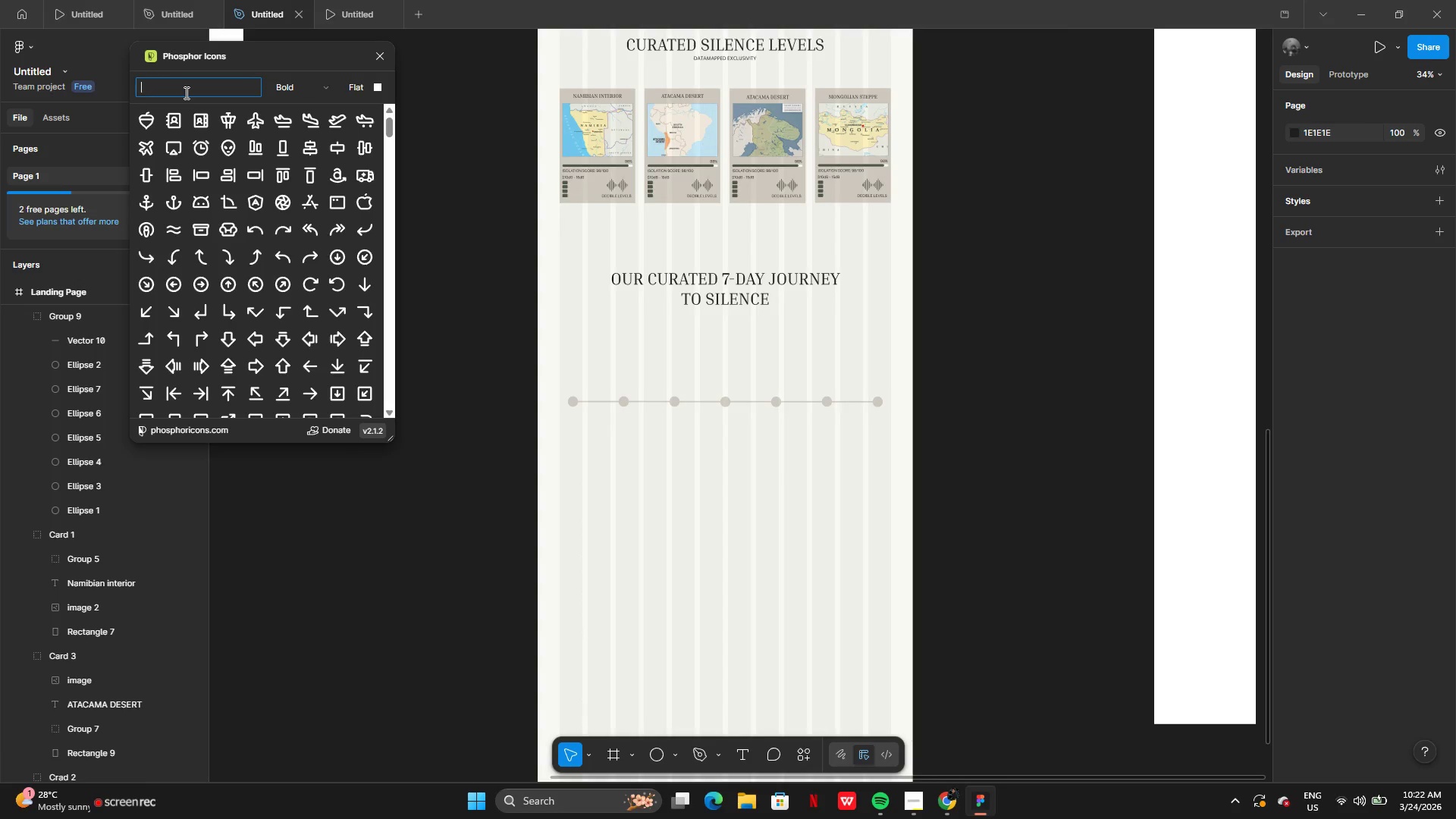 
type(pj)
key(Backspace)
key(Backspace)
type(hand)
 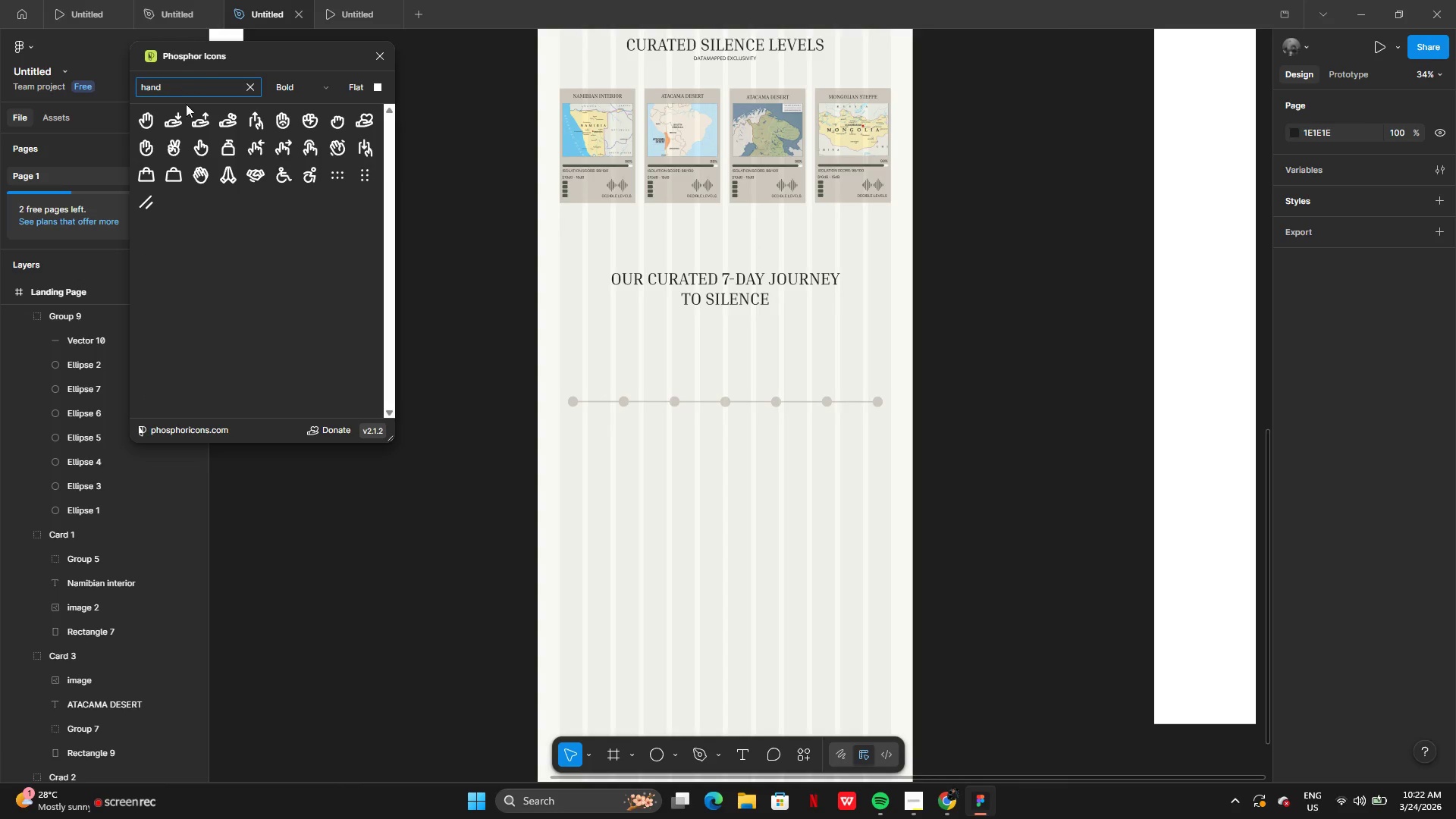 
wait(10.16)
 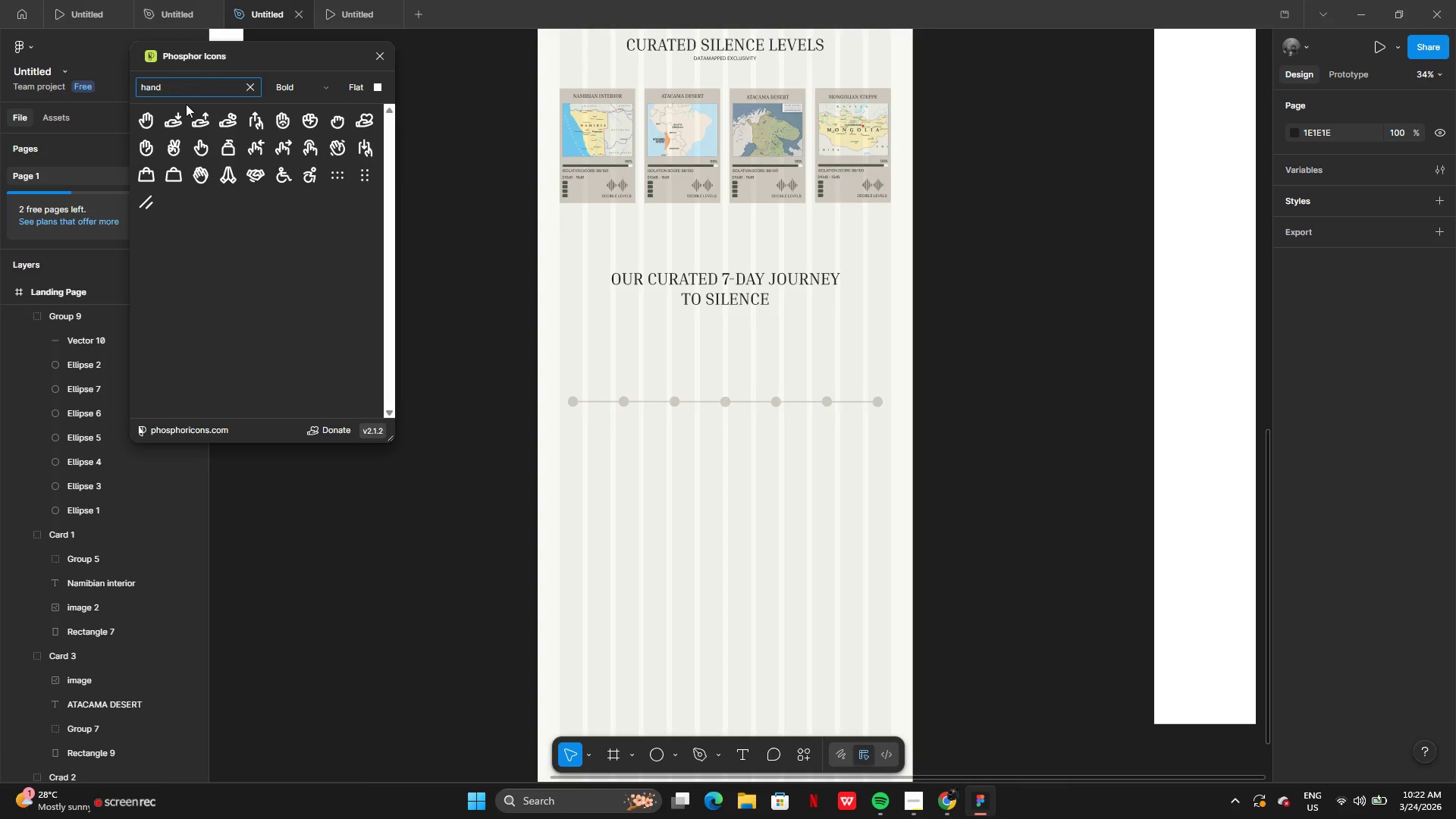 
left_click_drag(start_coordinate=[199, 128], to_coordinate=[636, 492])
 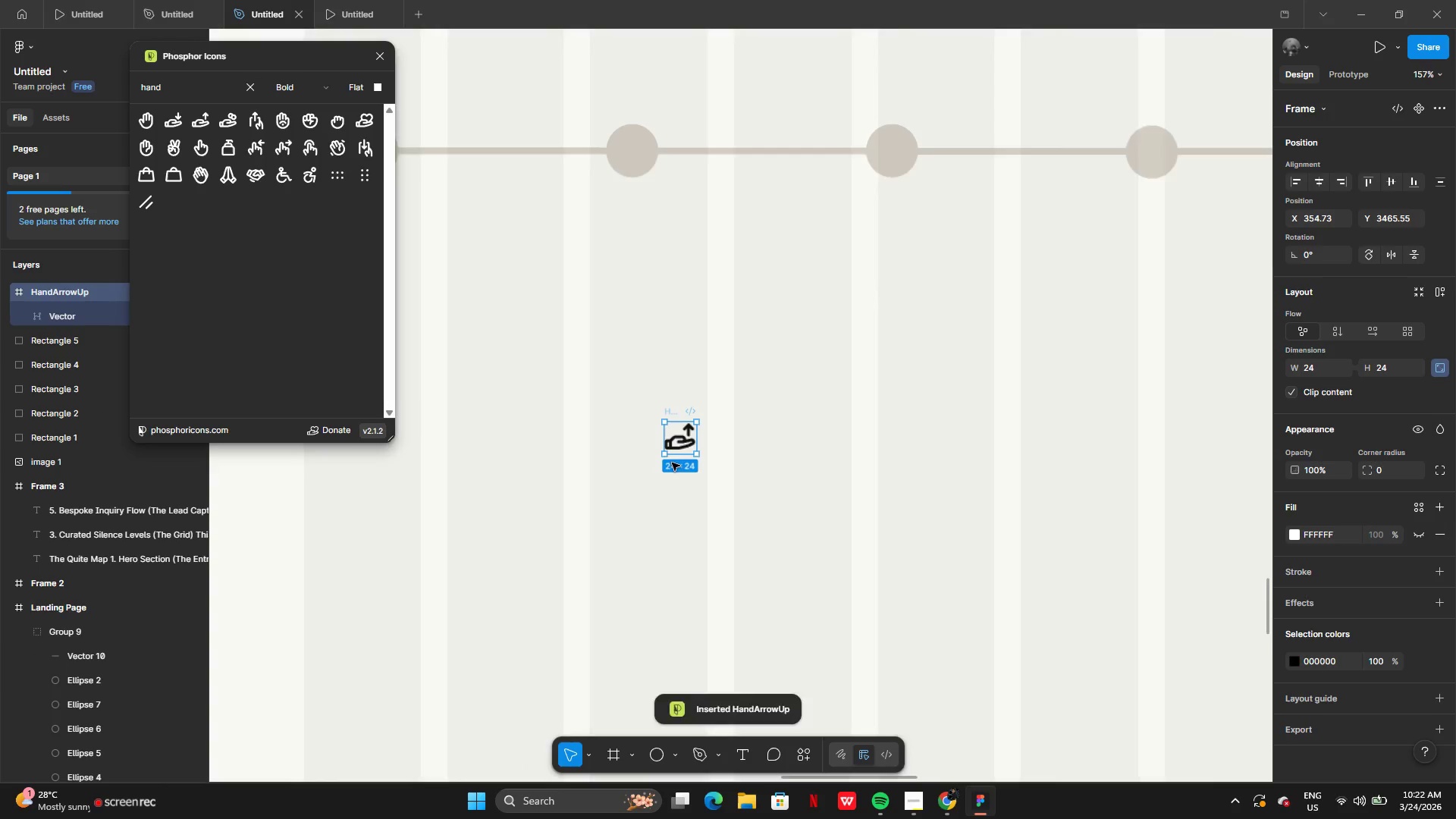 
left_click([682, 434])
 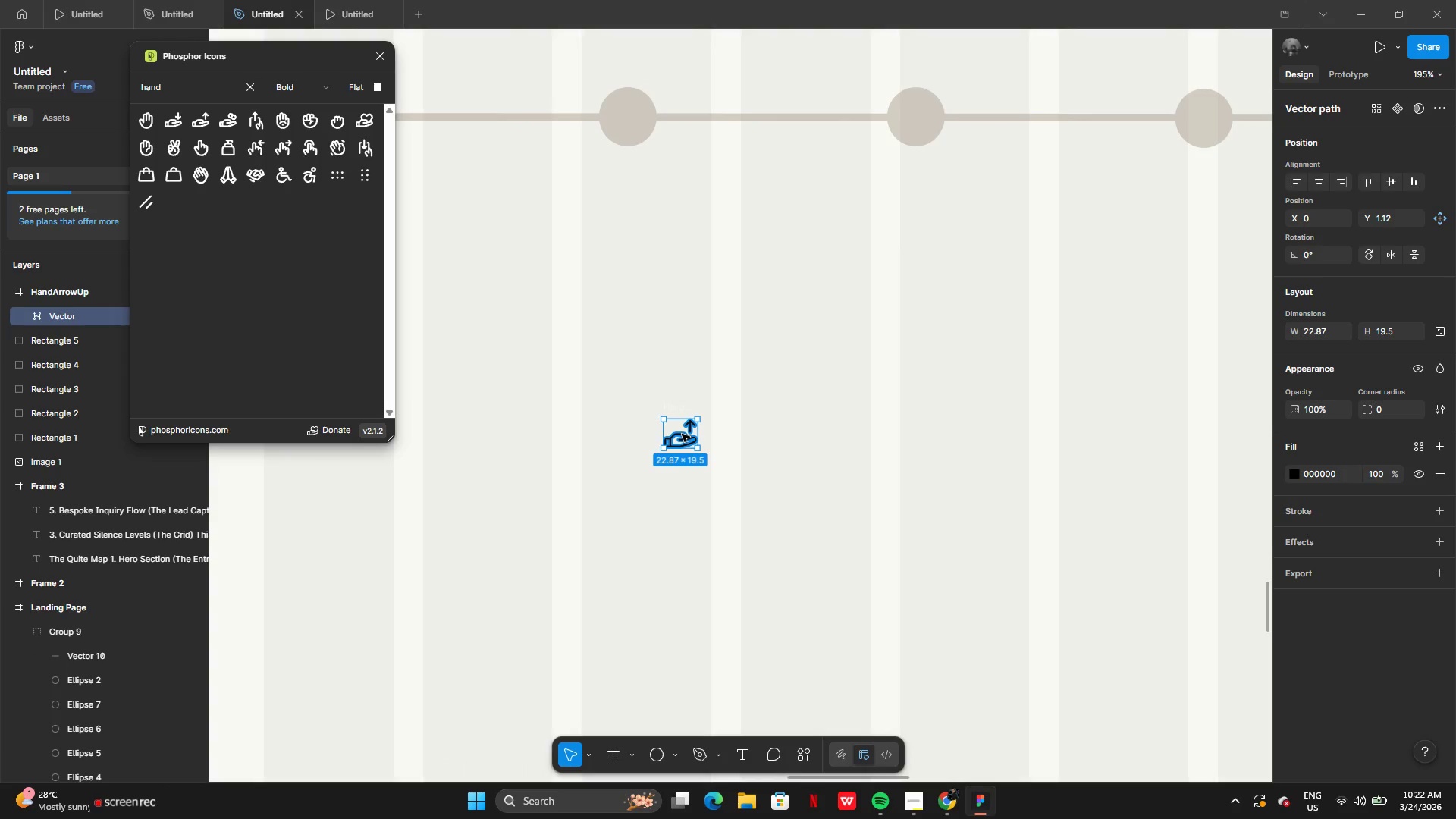 
left_click_drag(start_coordinate=[682, 434], to_coordinate=[532, 524])
 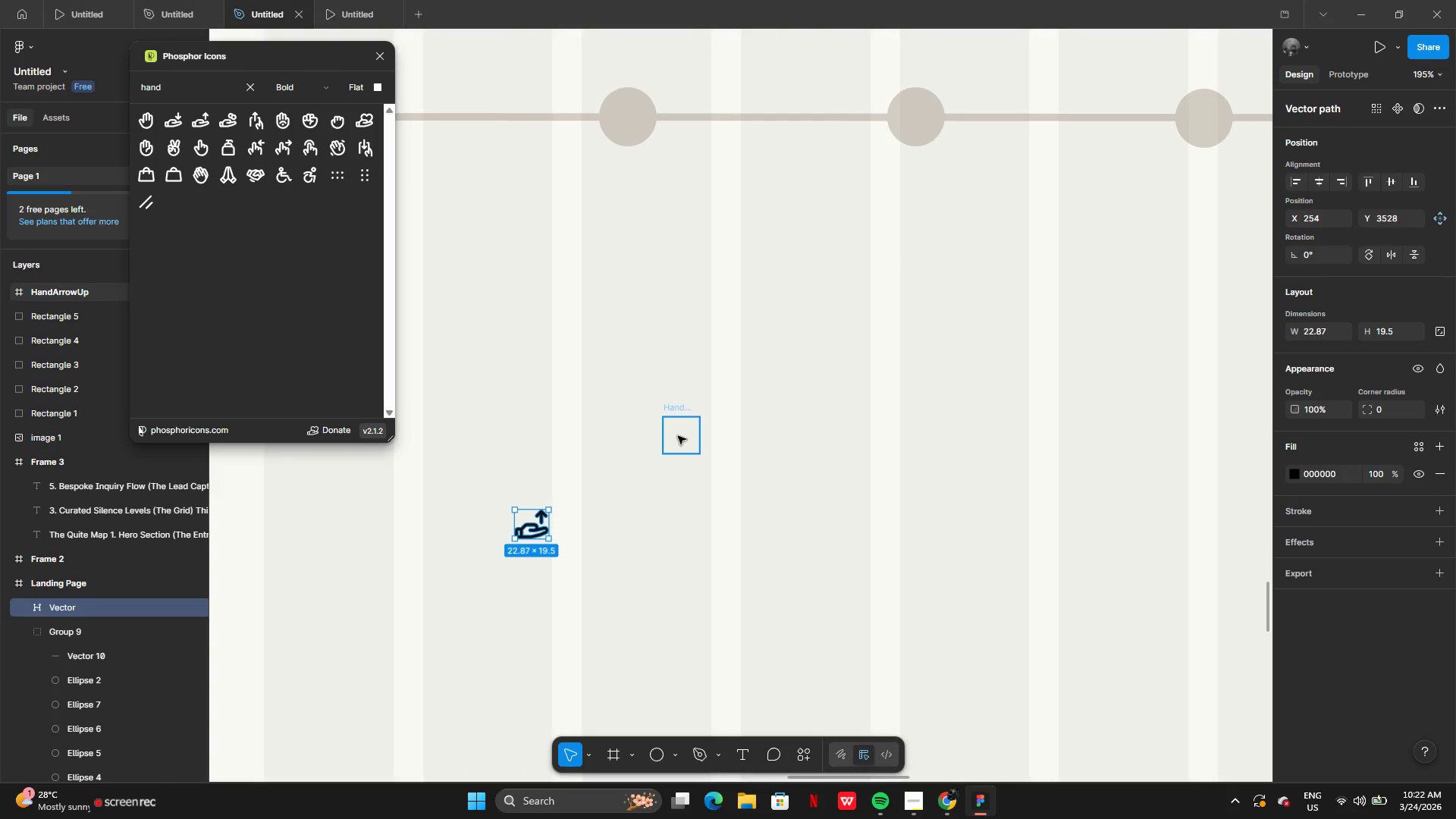 
left_click([678, 436])
 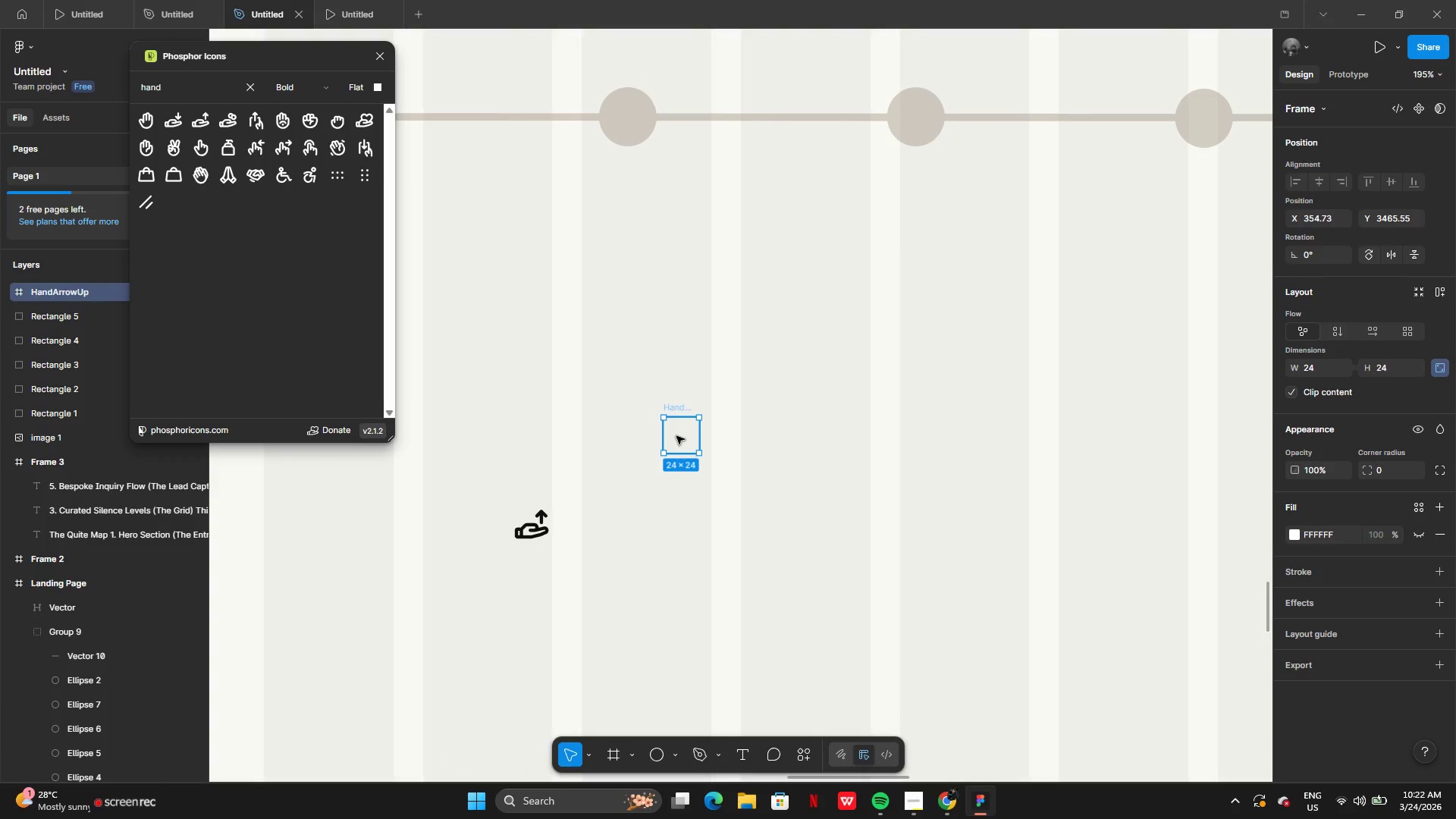 
key(Backspace)
 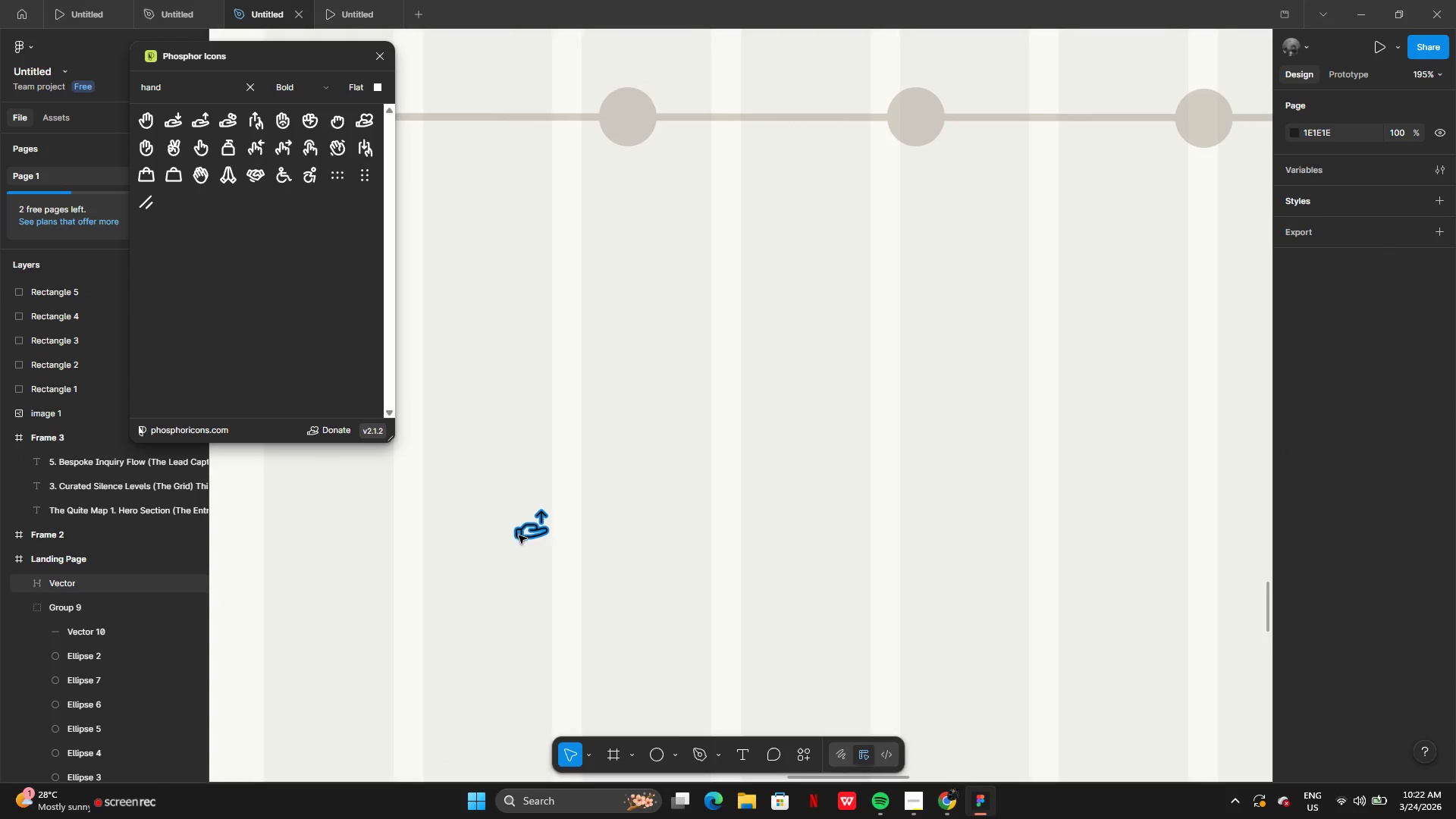 
left_click([519, 536])
 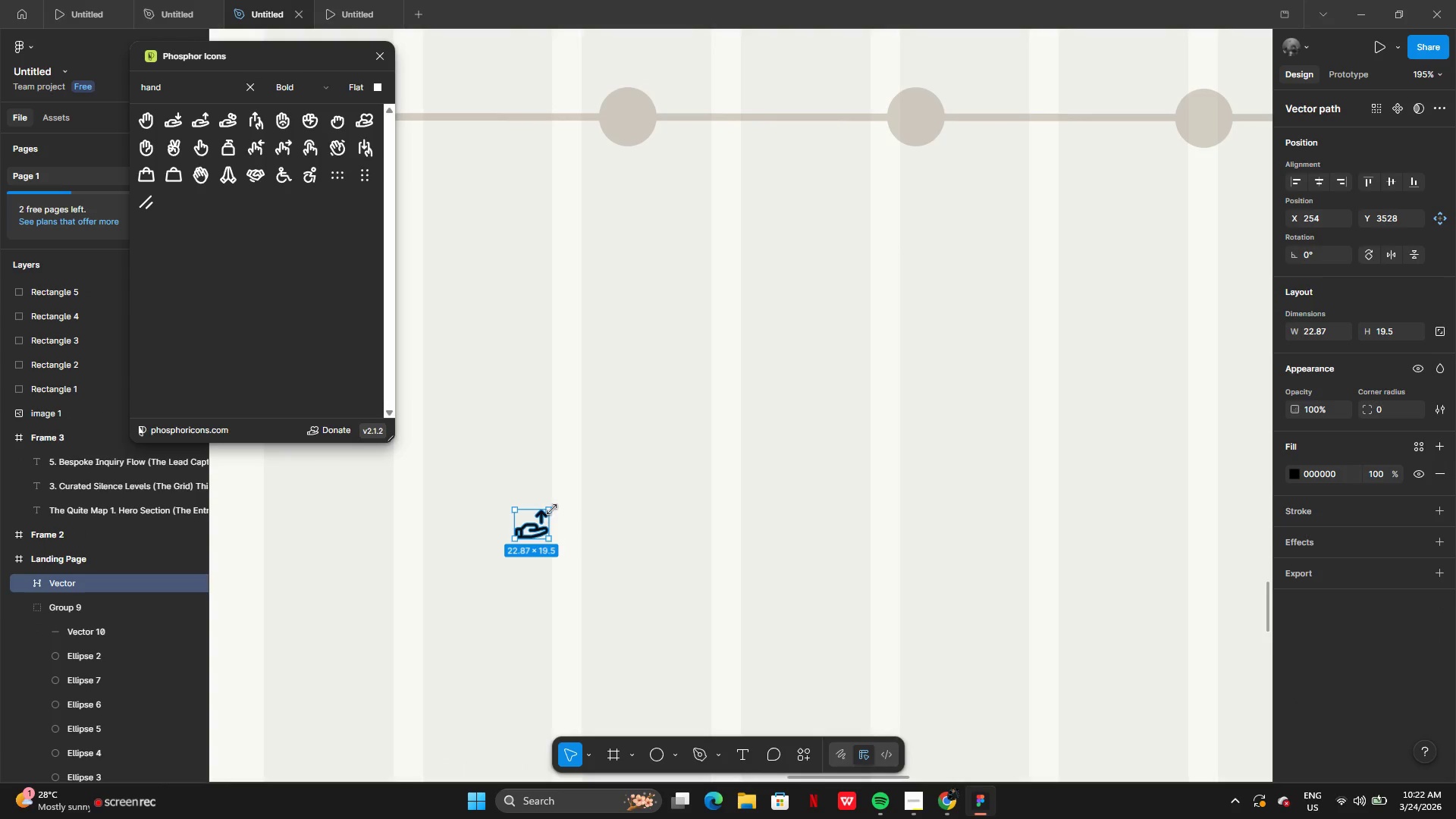 
hold_key(key=AltLeft, duration=1.3)
left_click_drag(start_coordinate=[552, 510], to_coordinate=[631, 446])
 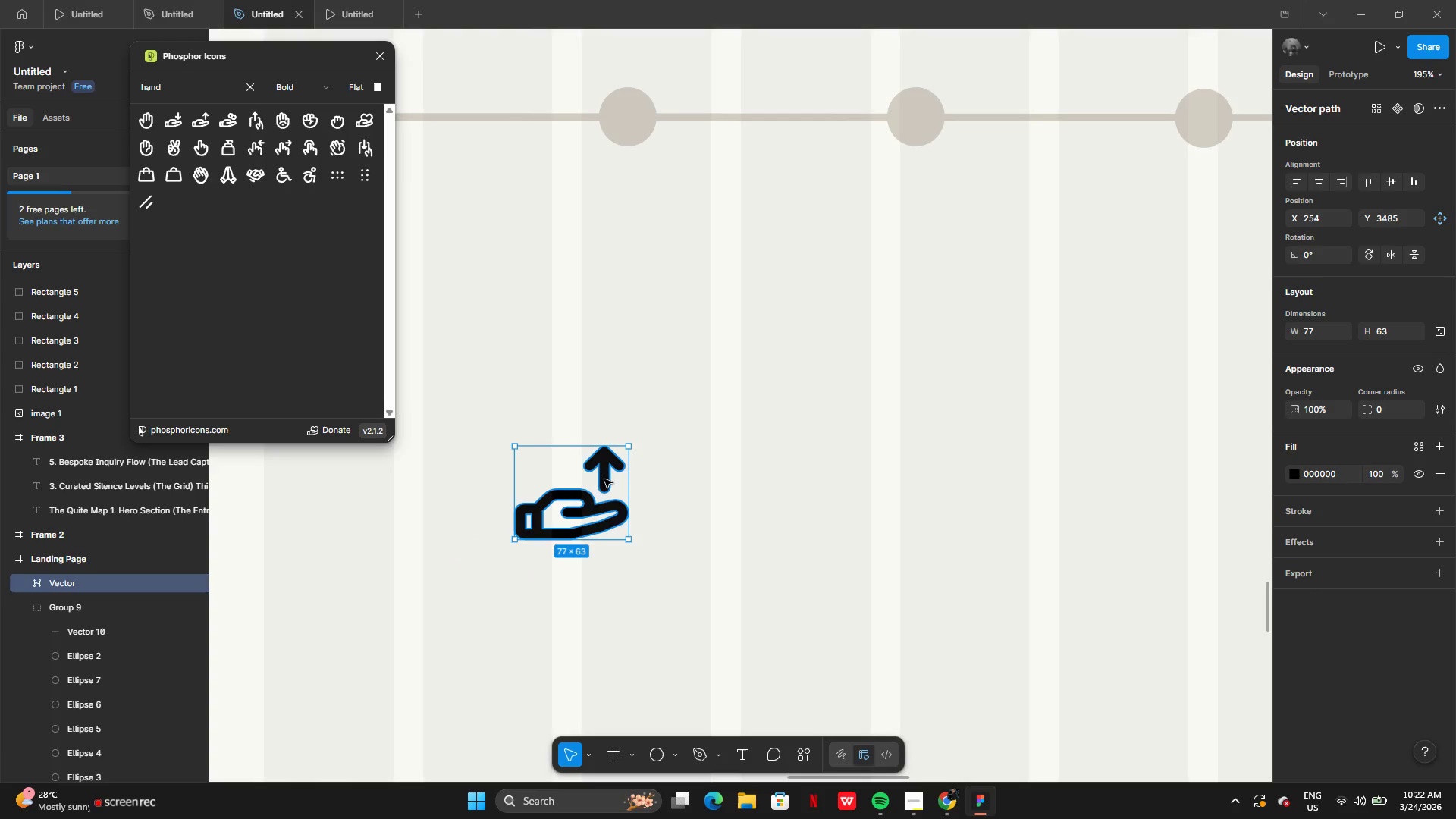 
double_click([604, 479])
 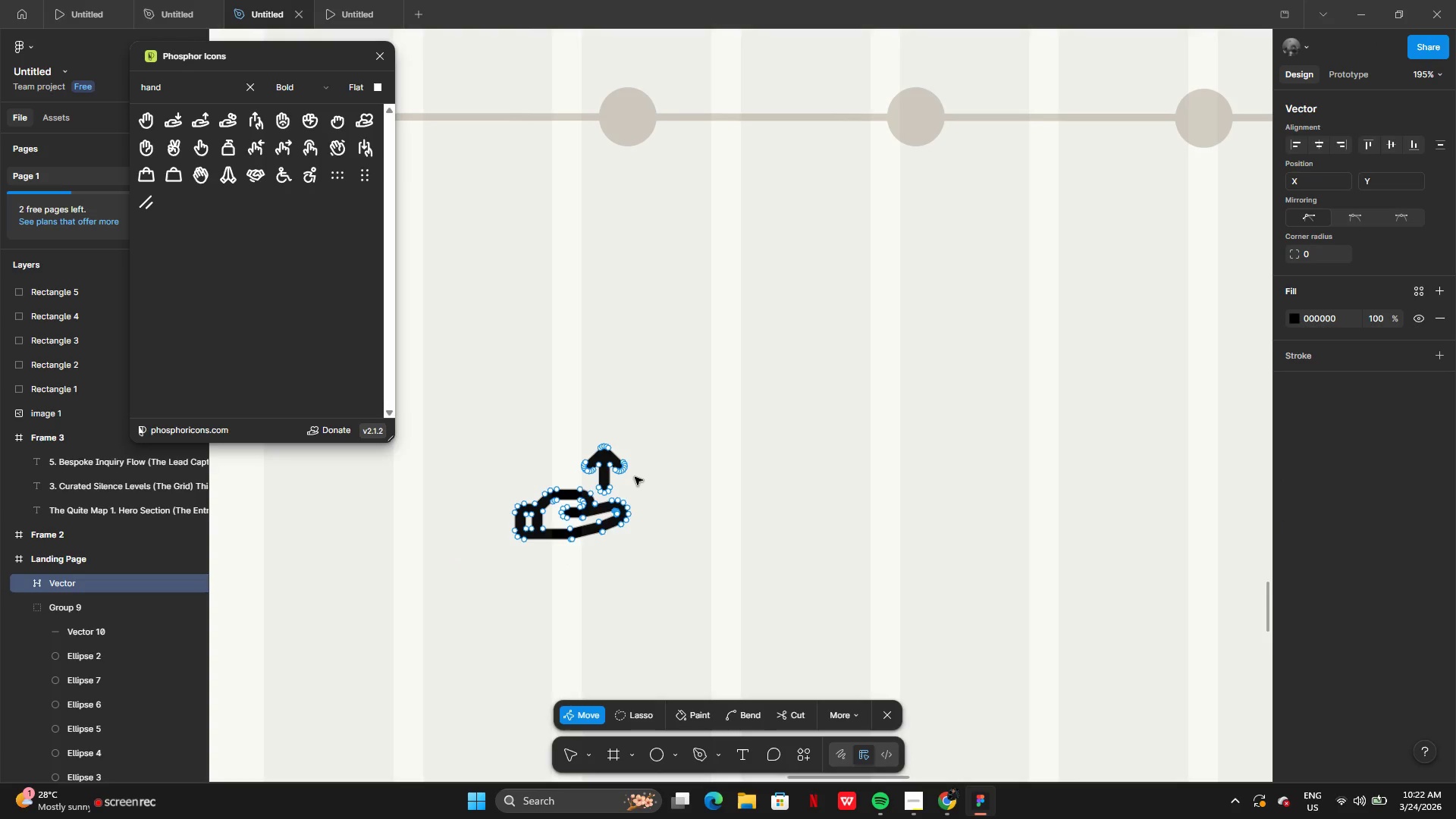 
left_click([635, 477])
 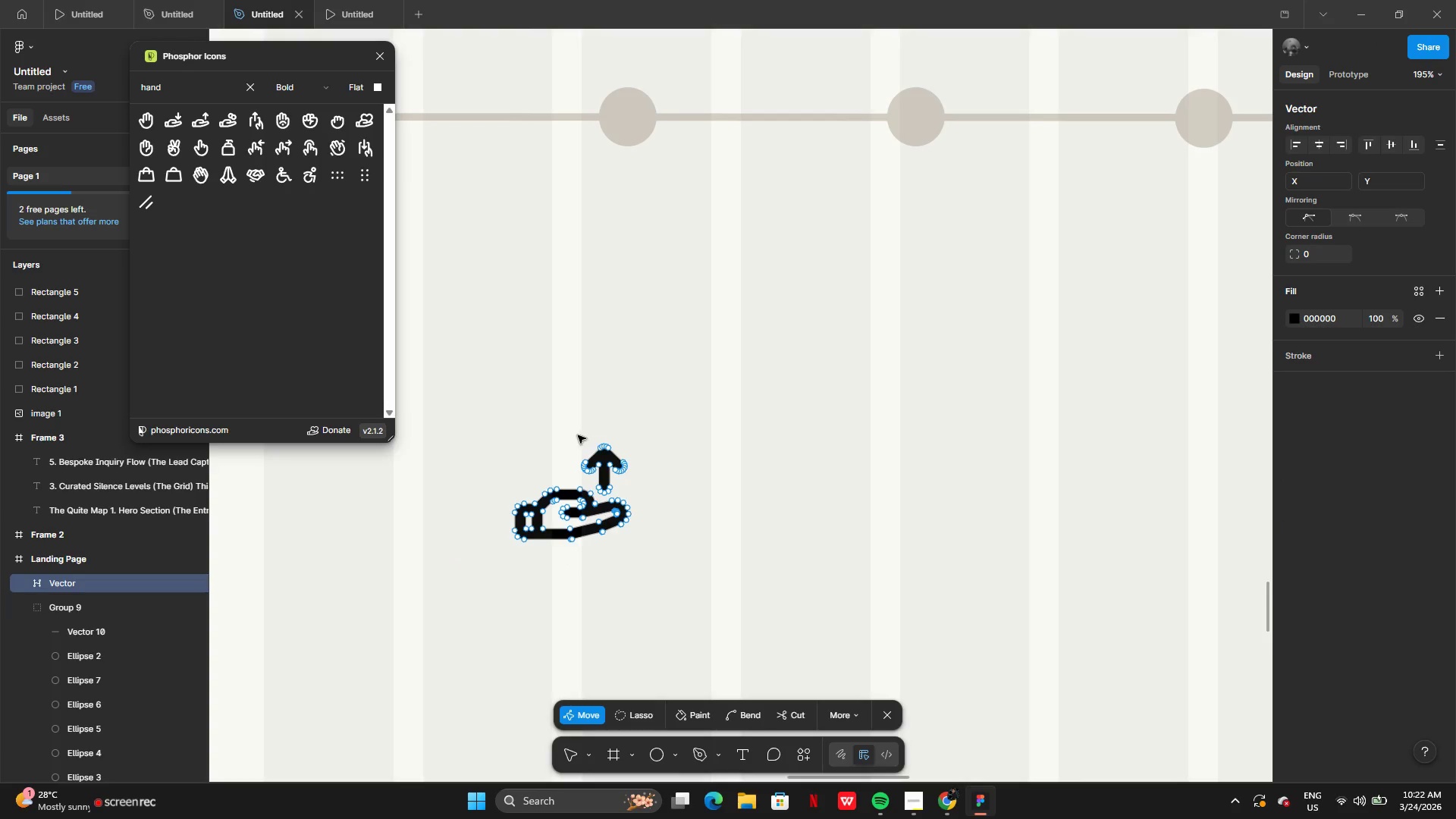 
left_click_drag(start_coordinate=[578, 435], to_coordinate=[612, 486])
 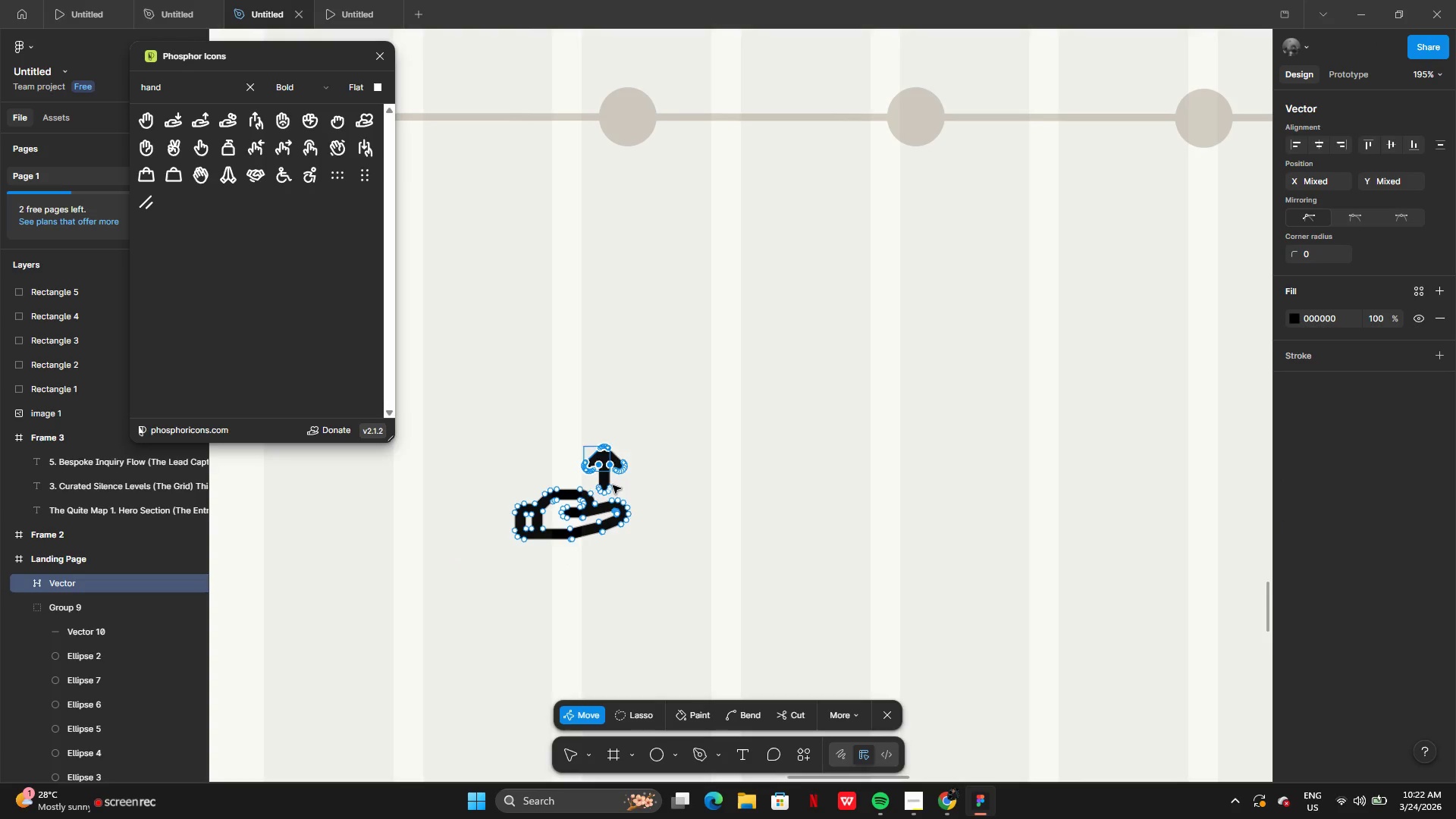 
key(Backspace)
 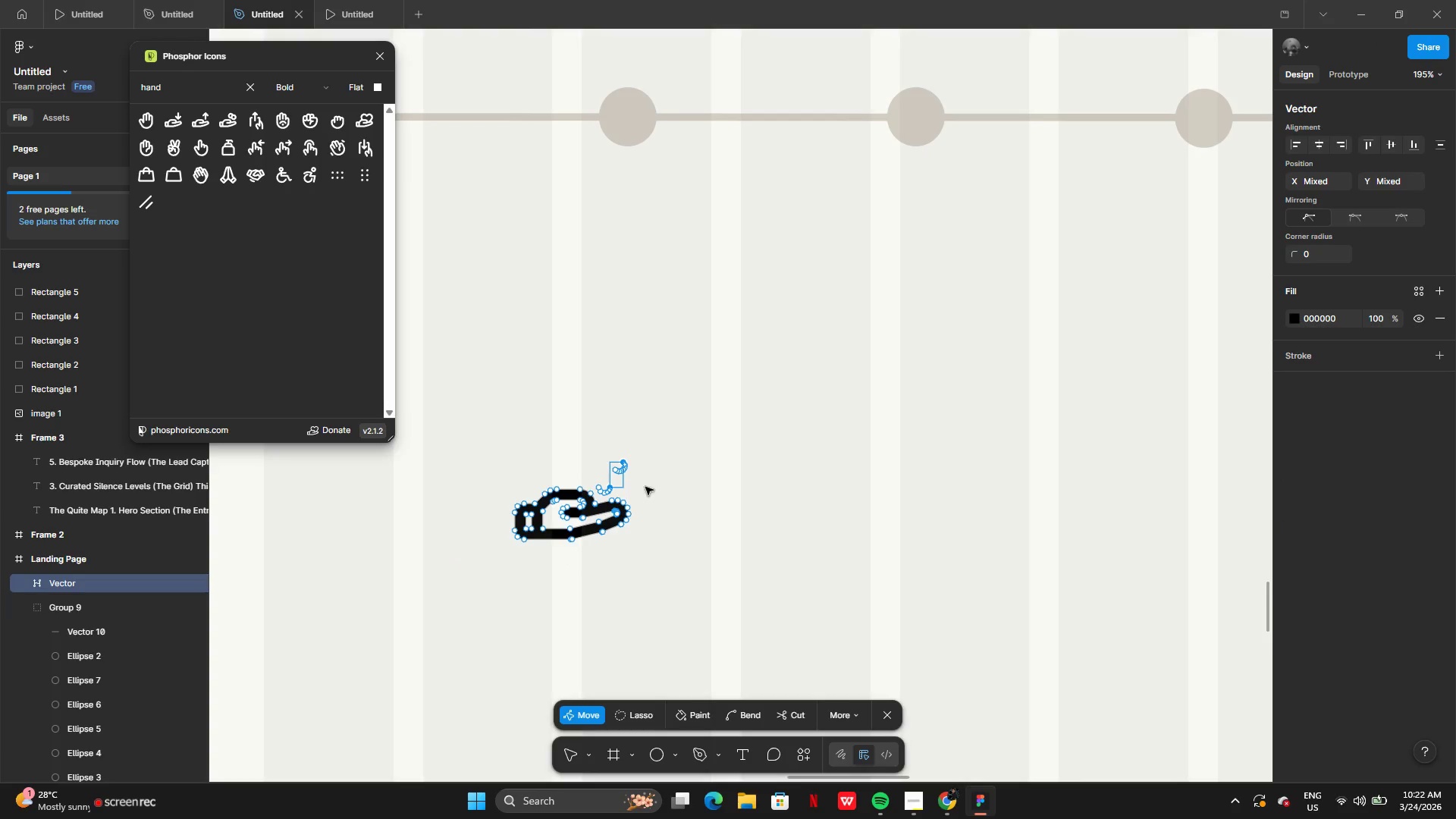 
left_click([645, 487])
 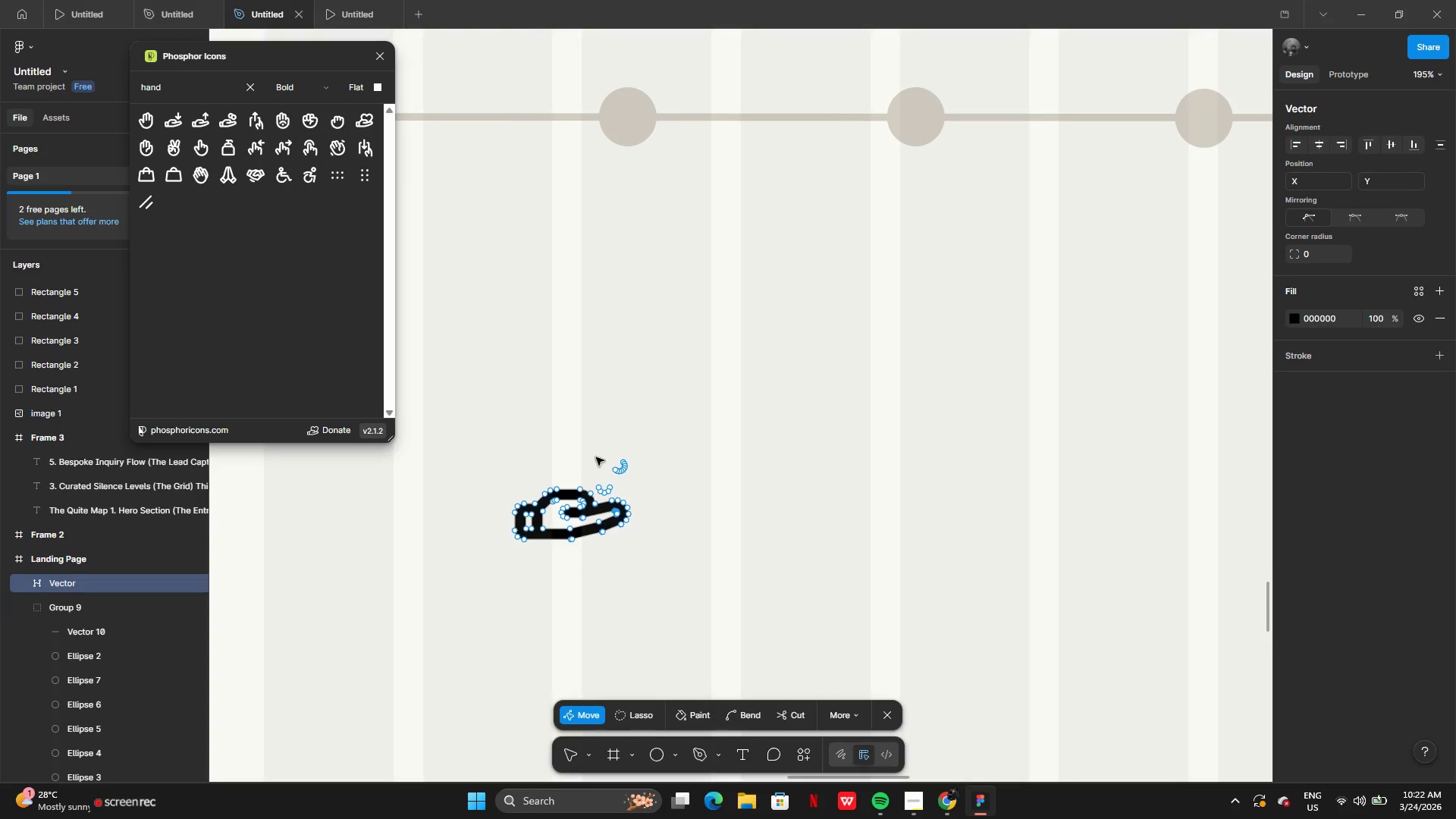 
left_click_drag(start_coordinate=[596, 457], to_coordinate=[627, 491])
 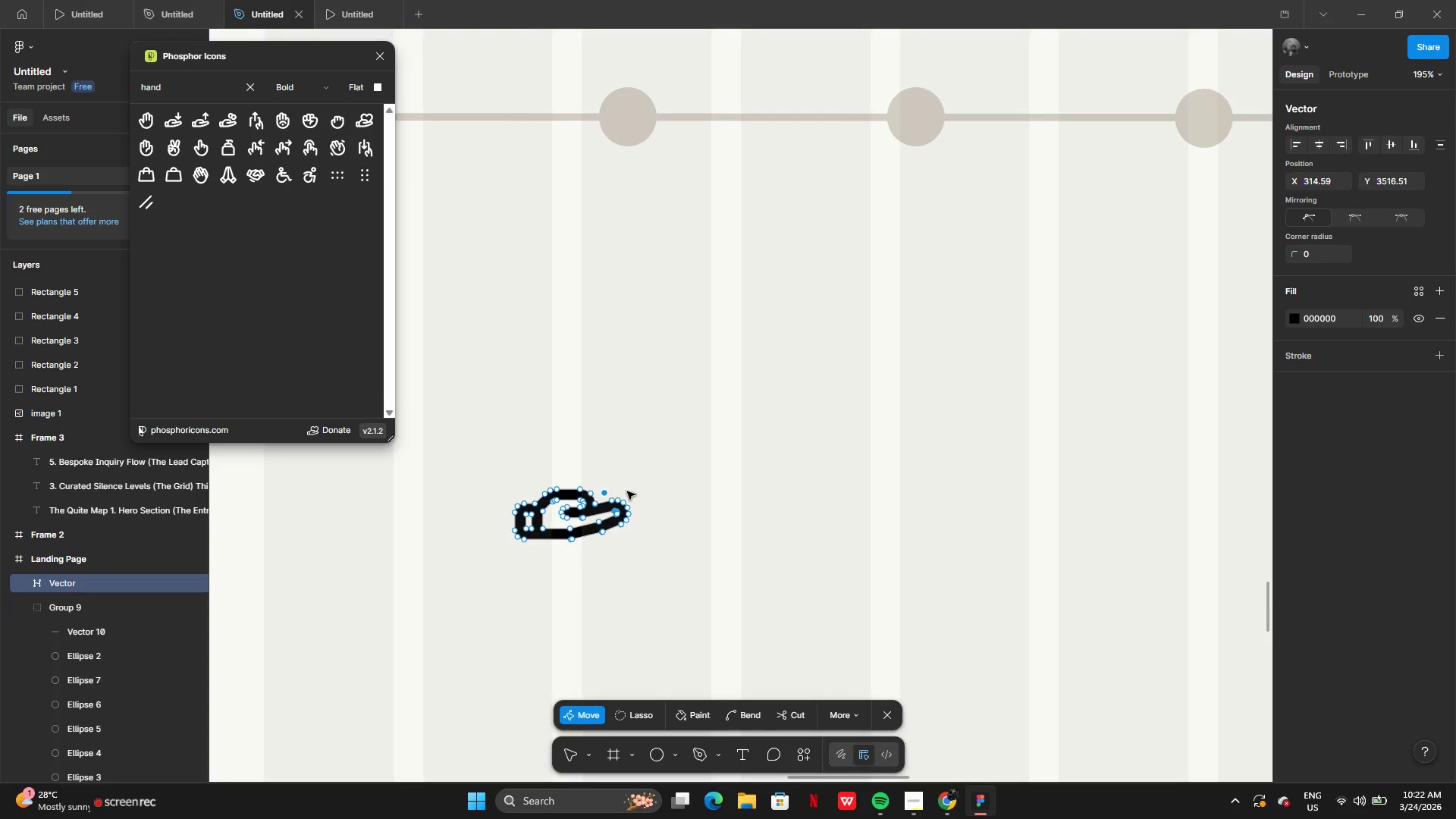 
key(Backspace)
 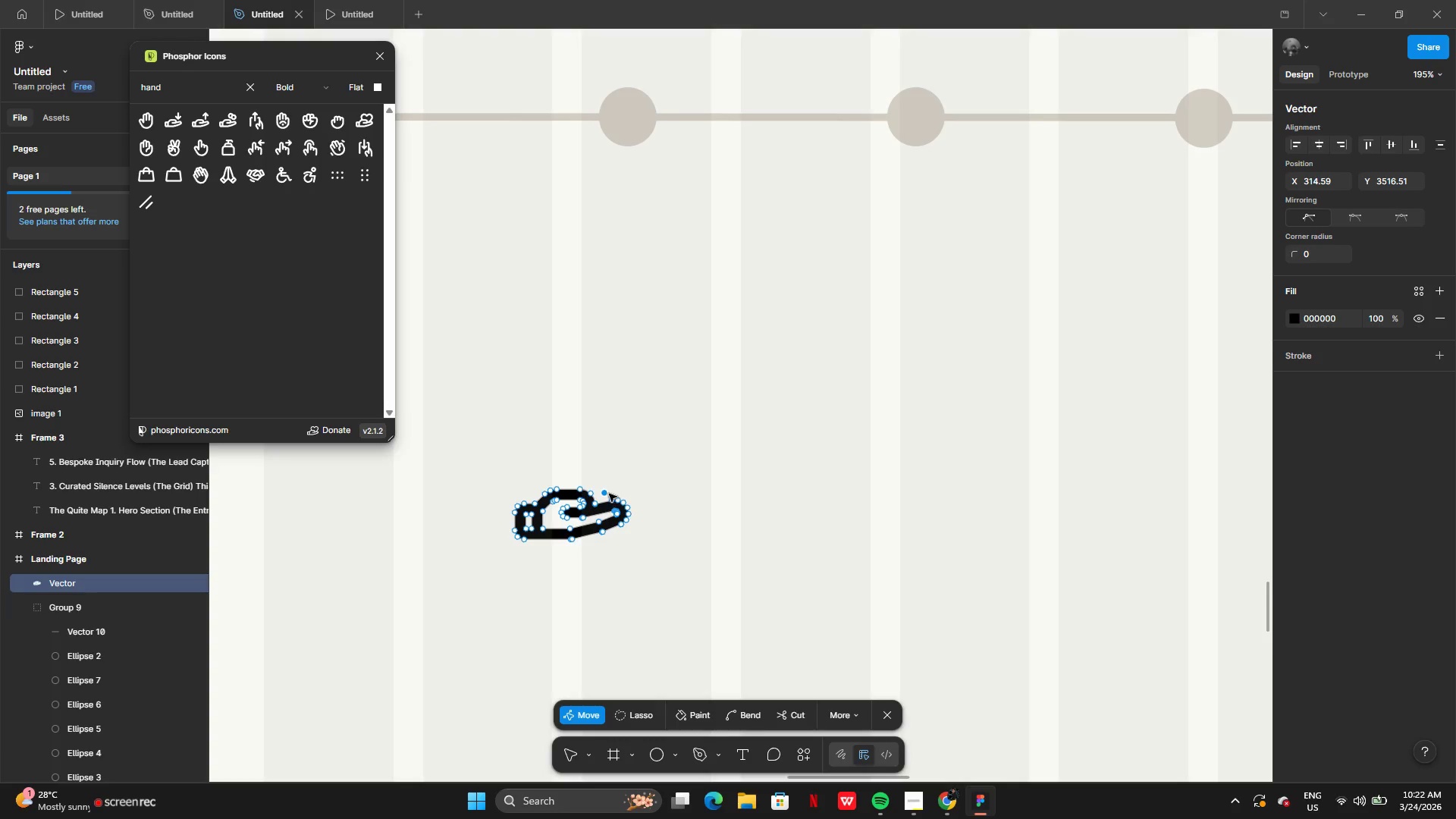 
left_click([607, 494])
 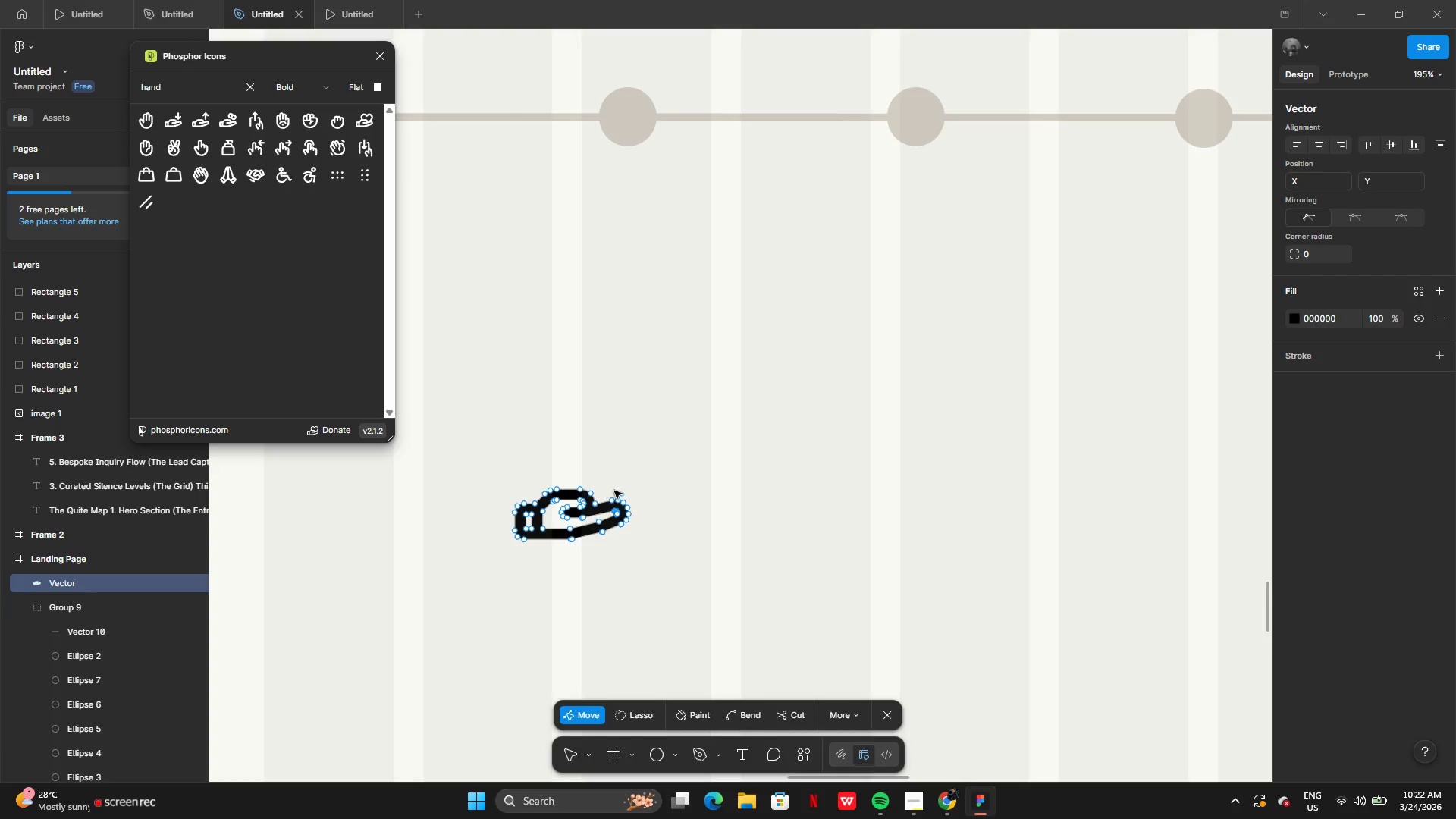 
key(Backspace)
 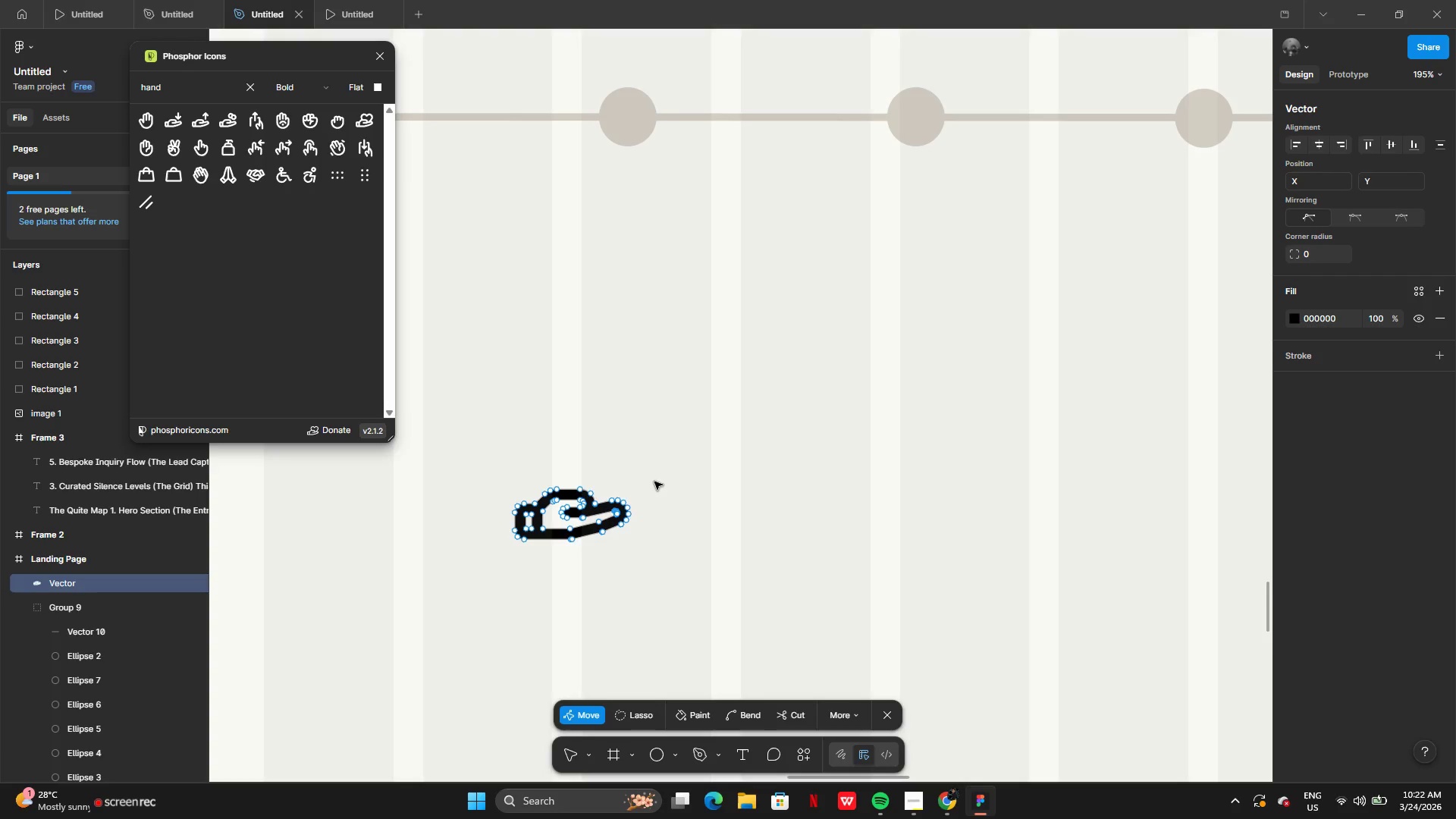 
double_click([654, 482])
 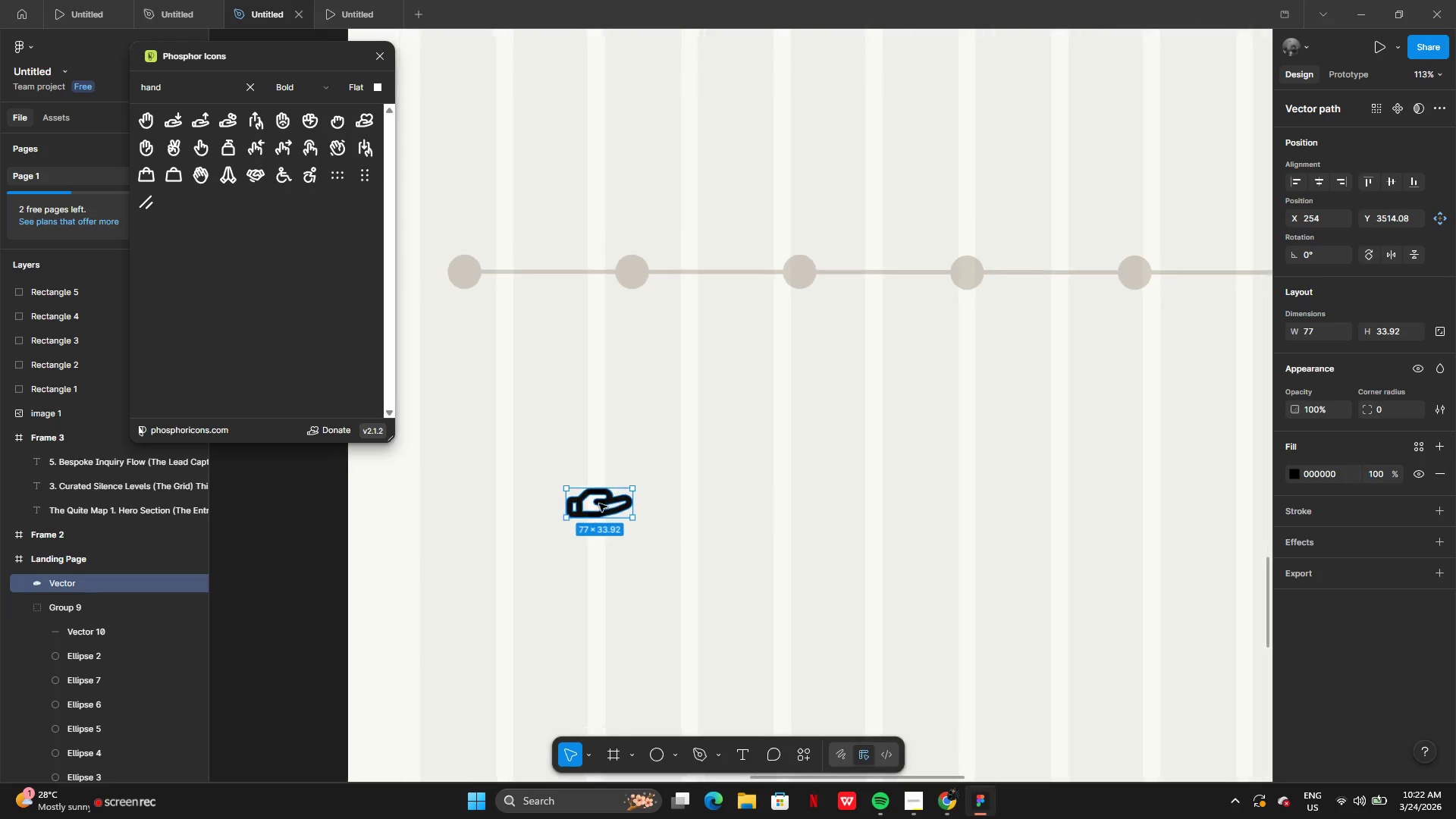 
left_click([595, 504])
 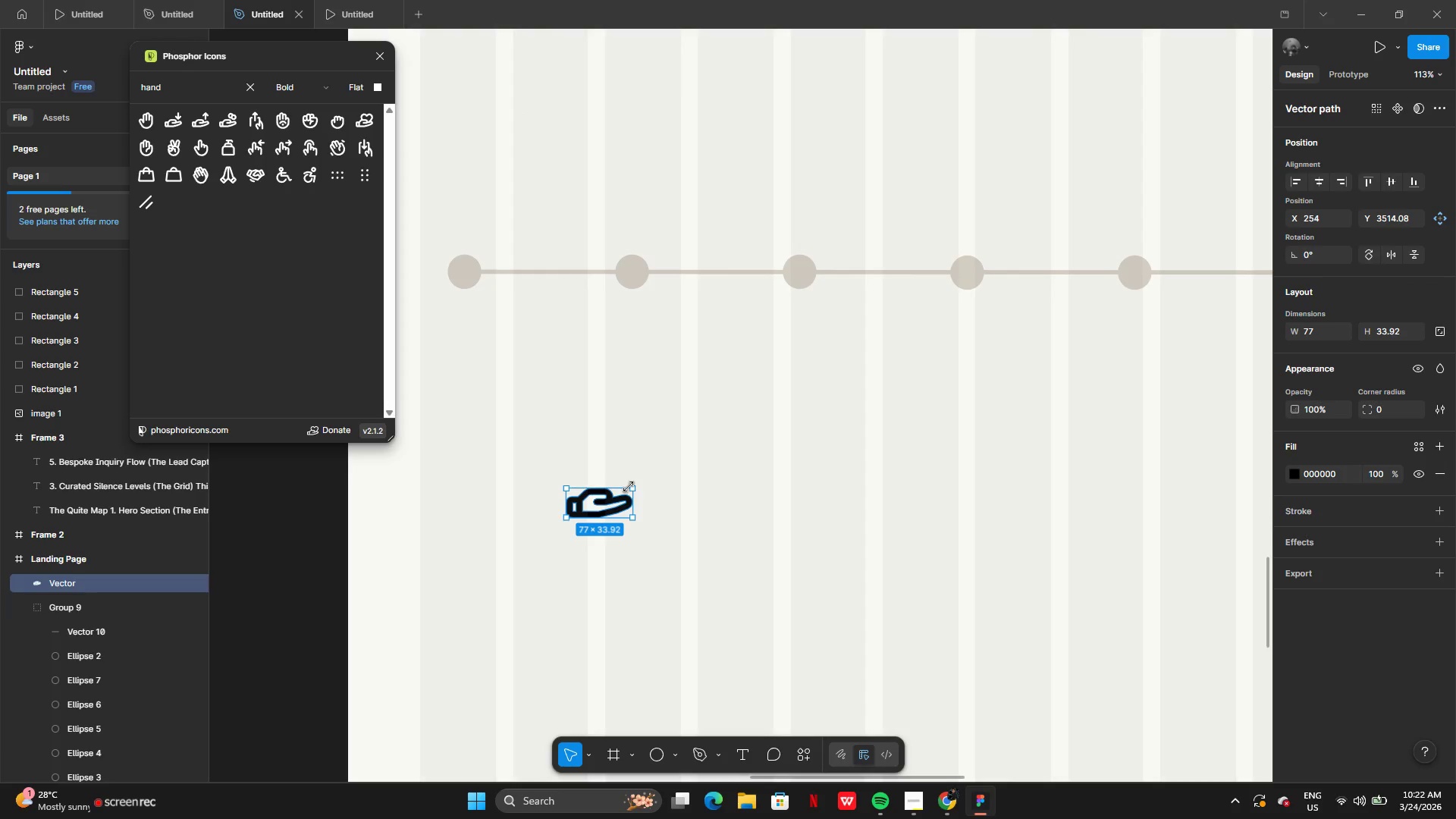 
left_click_drag(start_coordinate=[630, 487], to_coordinate=[767, 411])
 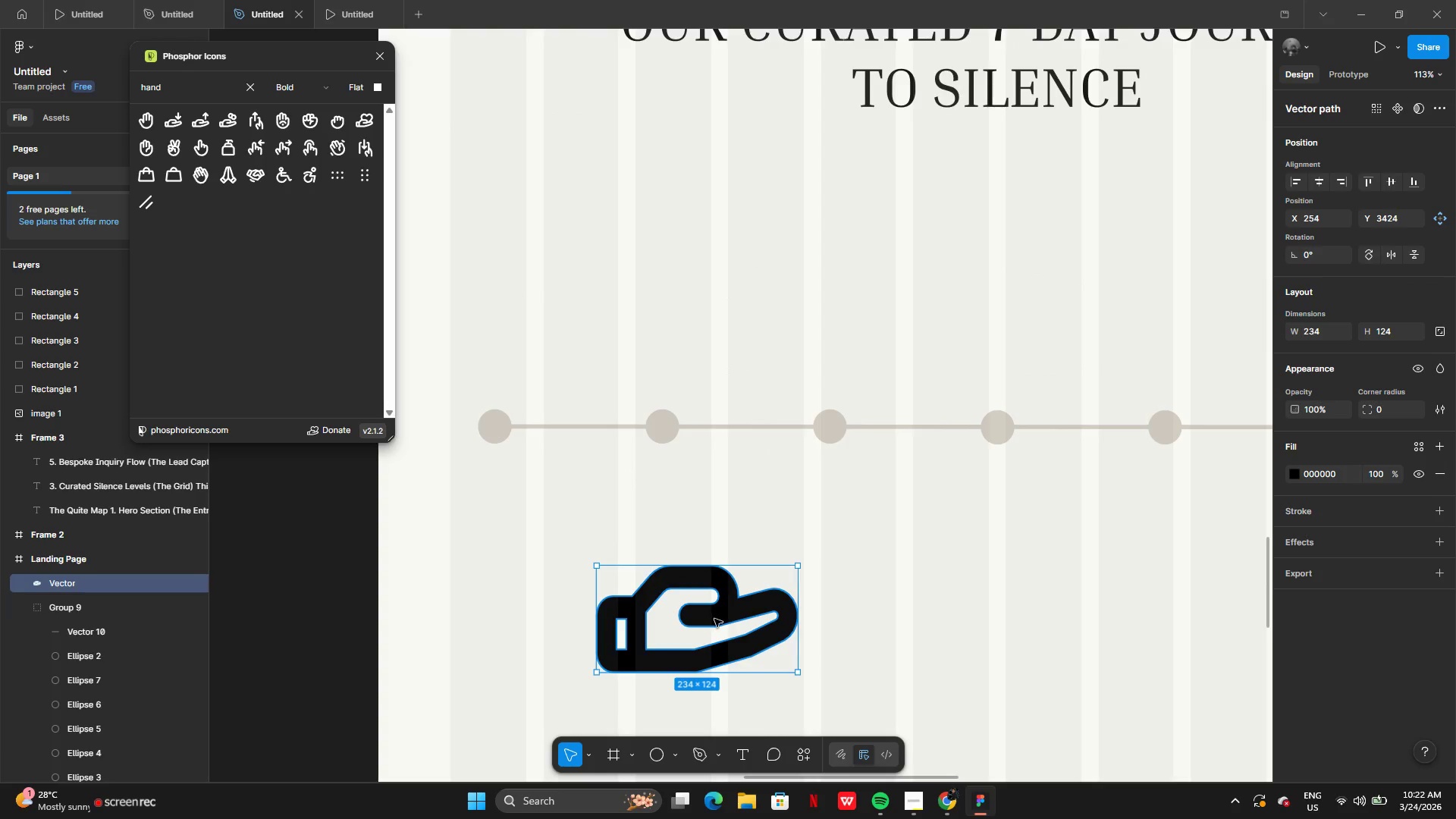 
left_click_drag(start_coordinate=[715, 619], to_coordinate=[548, 316])
 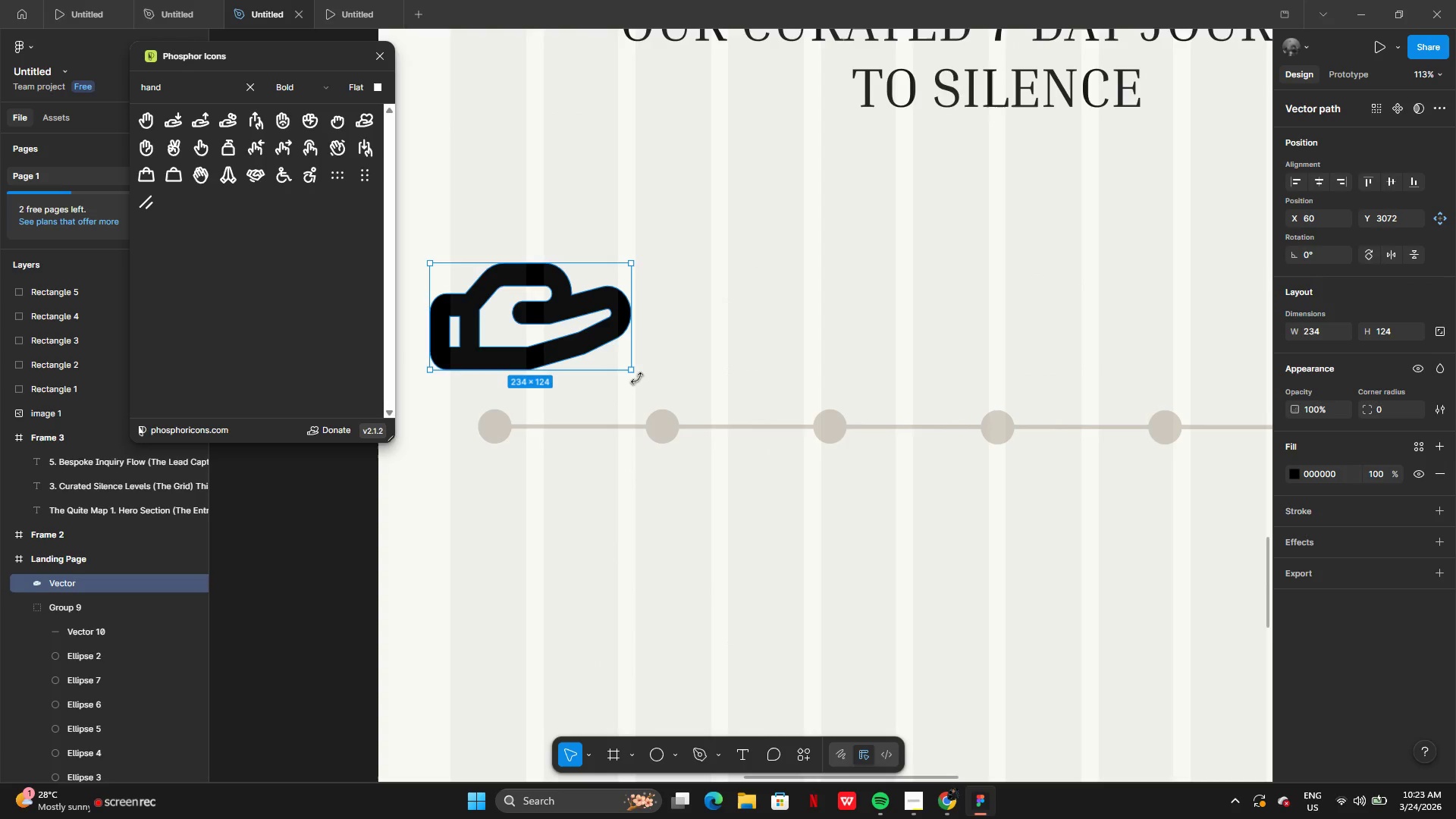 
left_click_drag(start_coordinate=[636, 376], to_coordinate=[634, 344])
 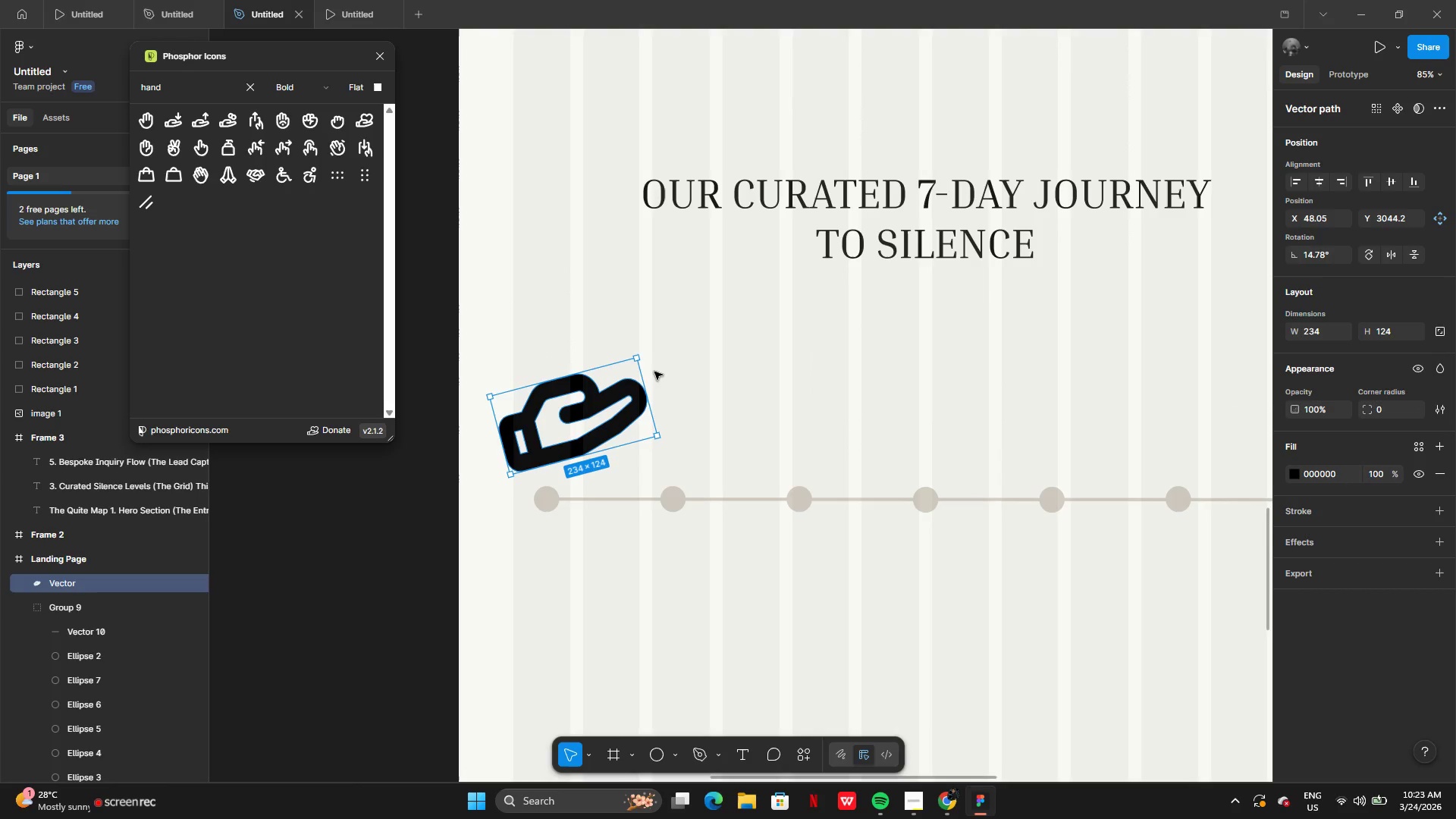 
hold_key(key=AltLeft, duration=3.75)
left_click_drag(start_coordinate=[640, 356], to_coordinate=[605, 384])
 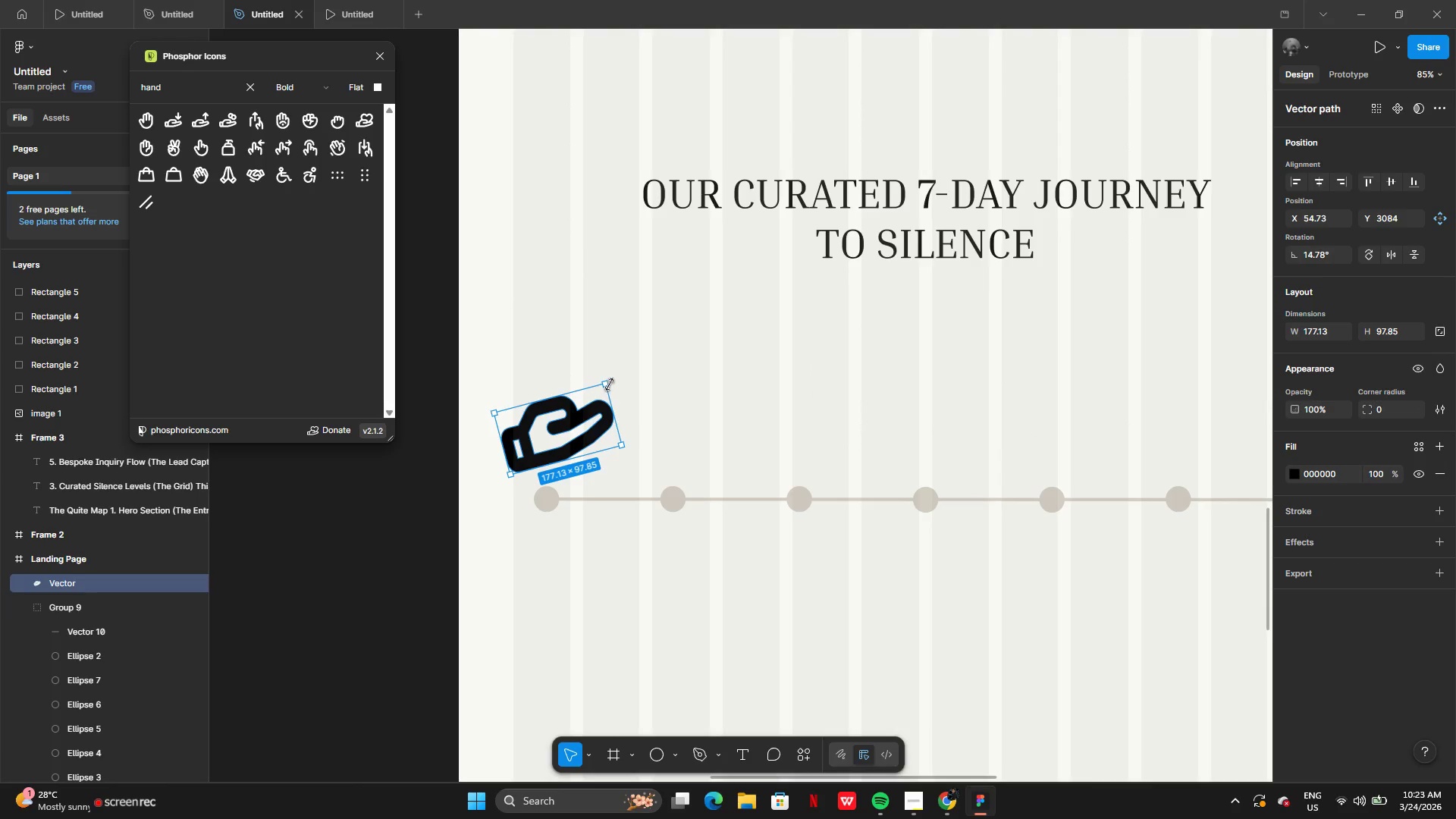 
hold_key(key=AltLeft, duration=0.84)
left_click_drag(start_coordinate=[610, 381], to_coordinate=[602, 389])
 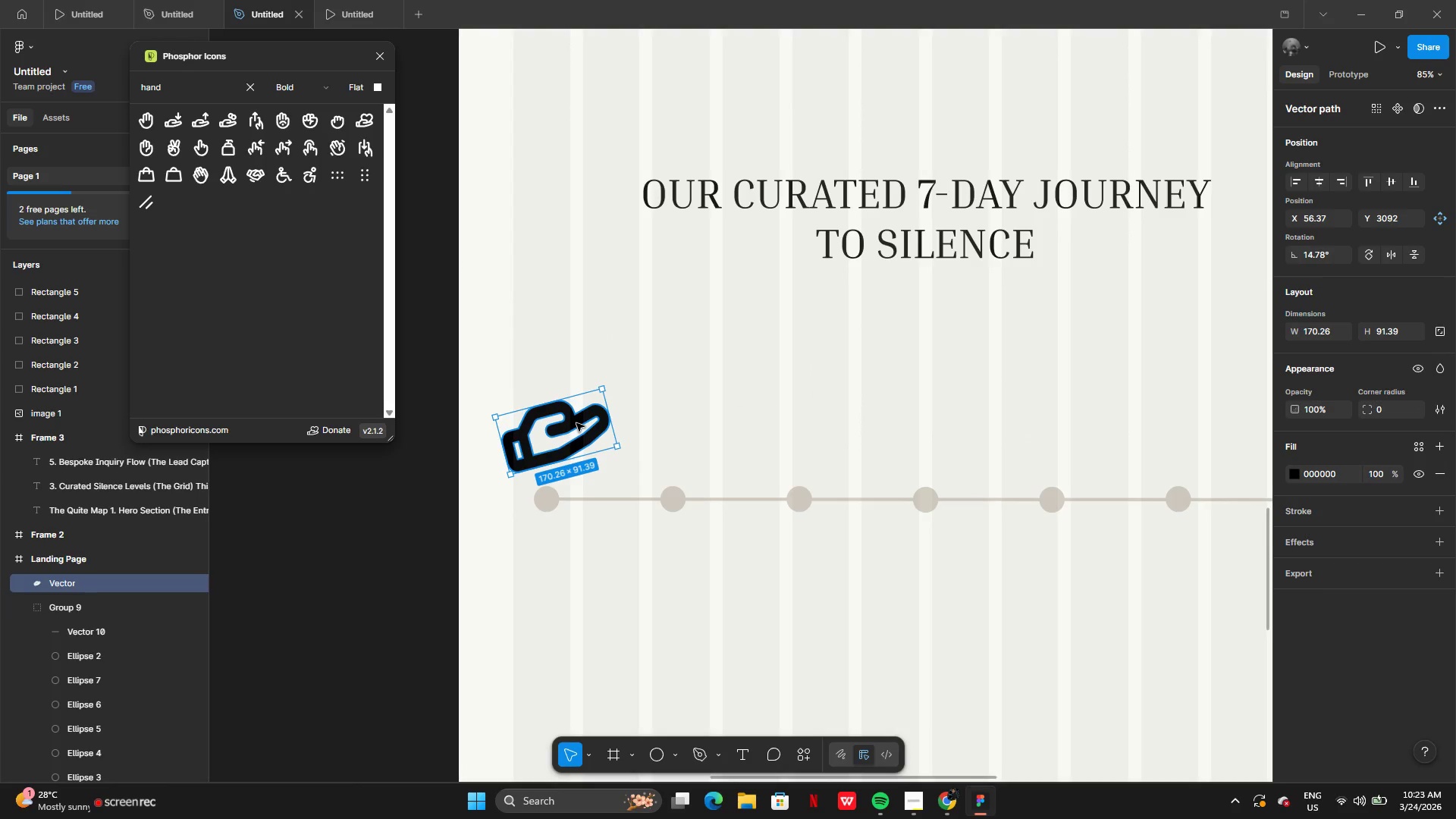 
left_click([576, 423])
 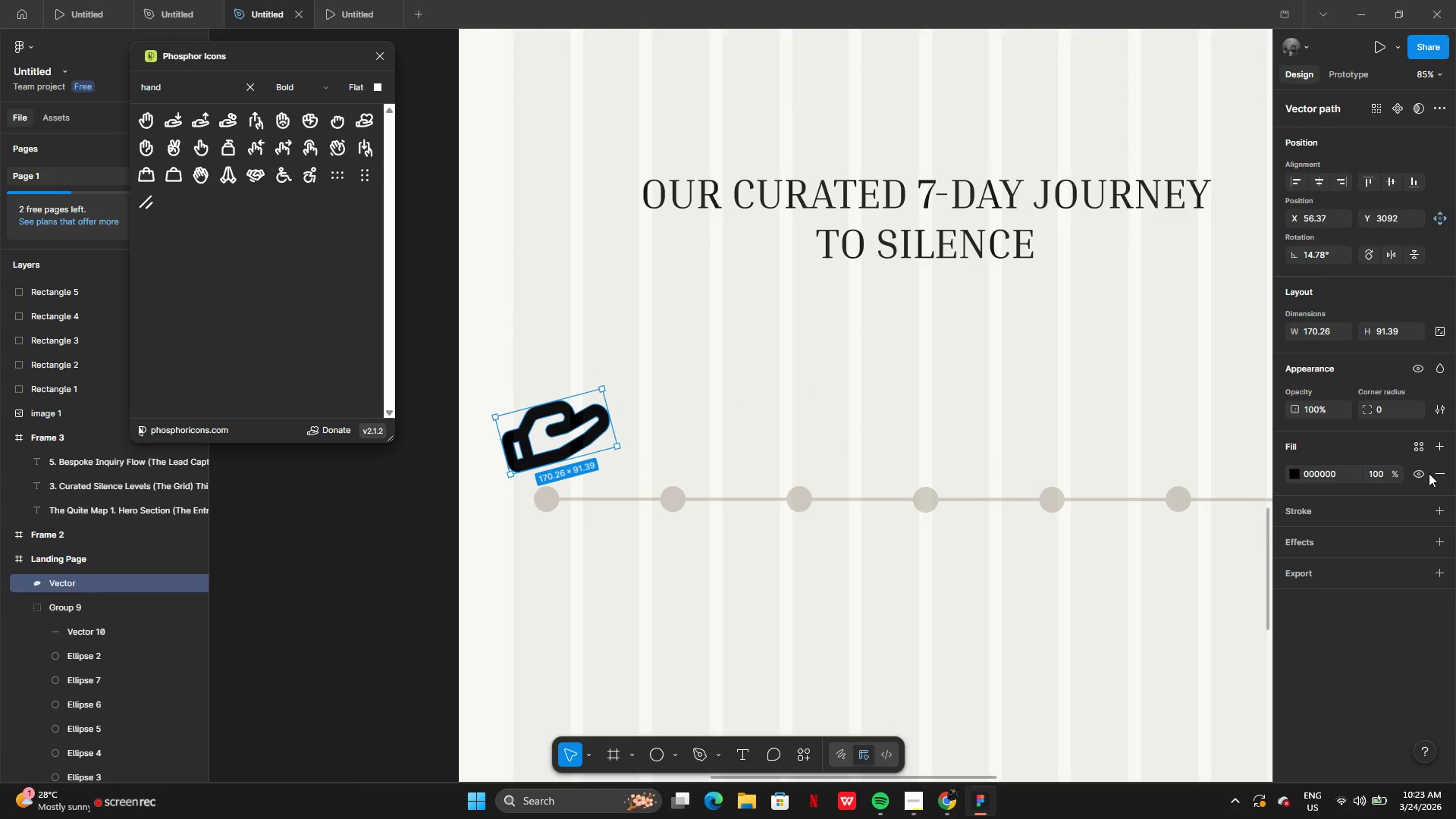 
left_click([1445, 502])
 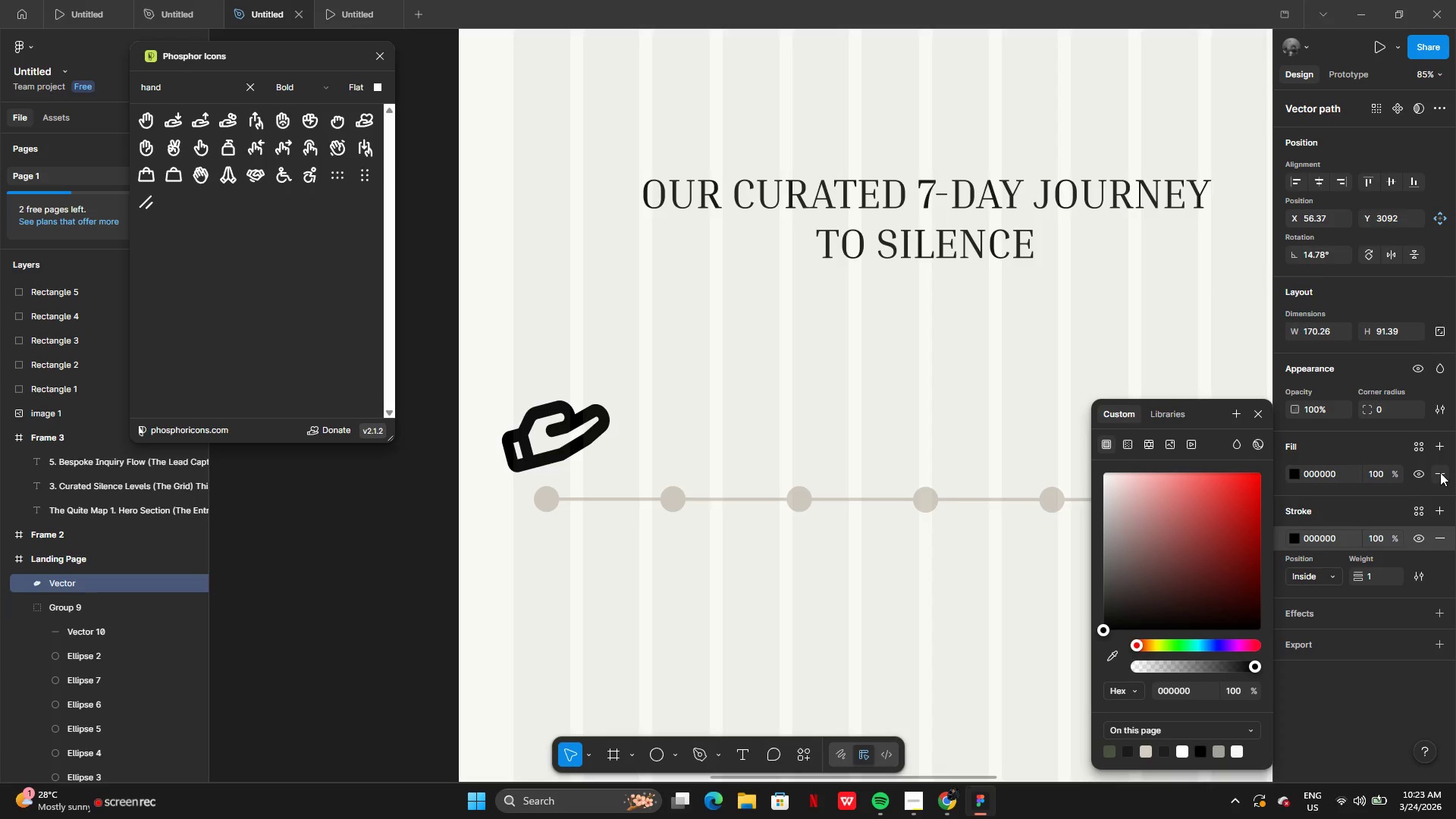 
left_click([1439, 471])
 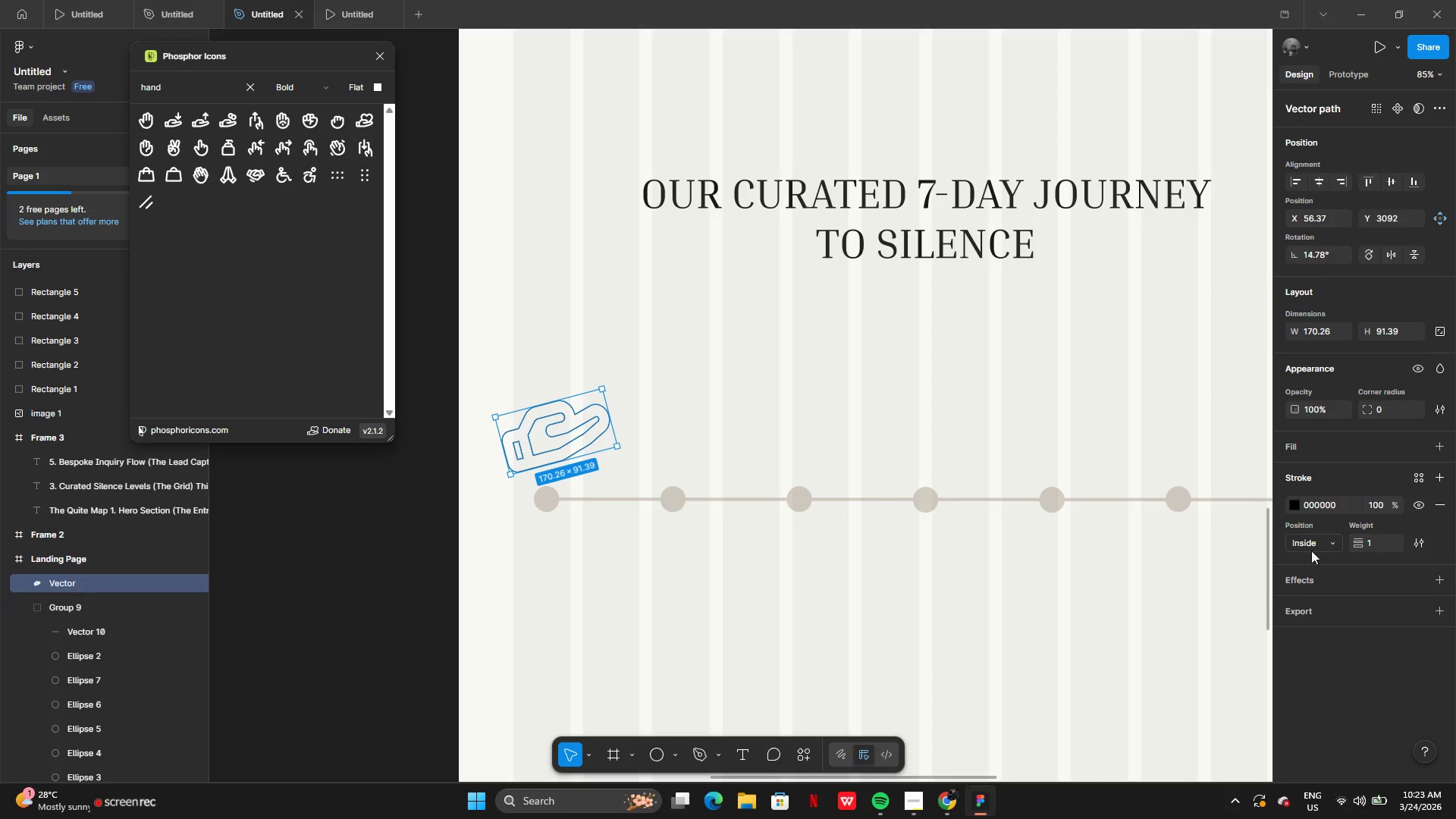 
left_click([730, 549])
 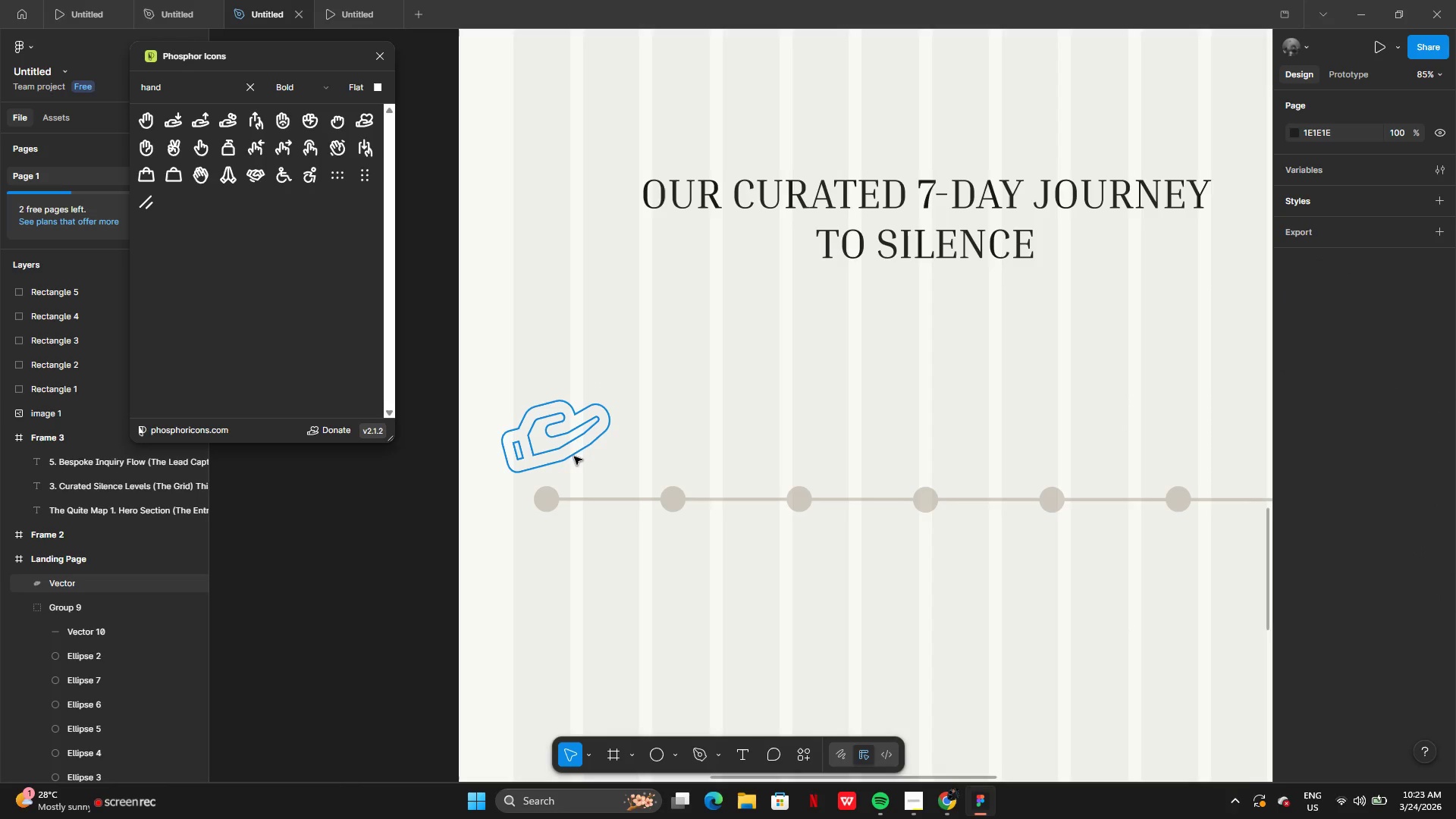 
left_click([574, 457])
 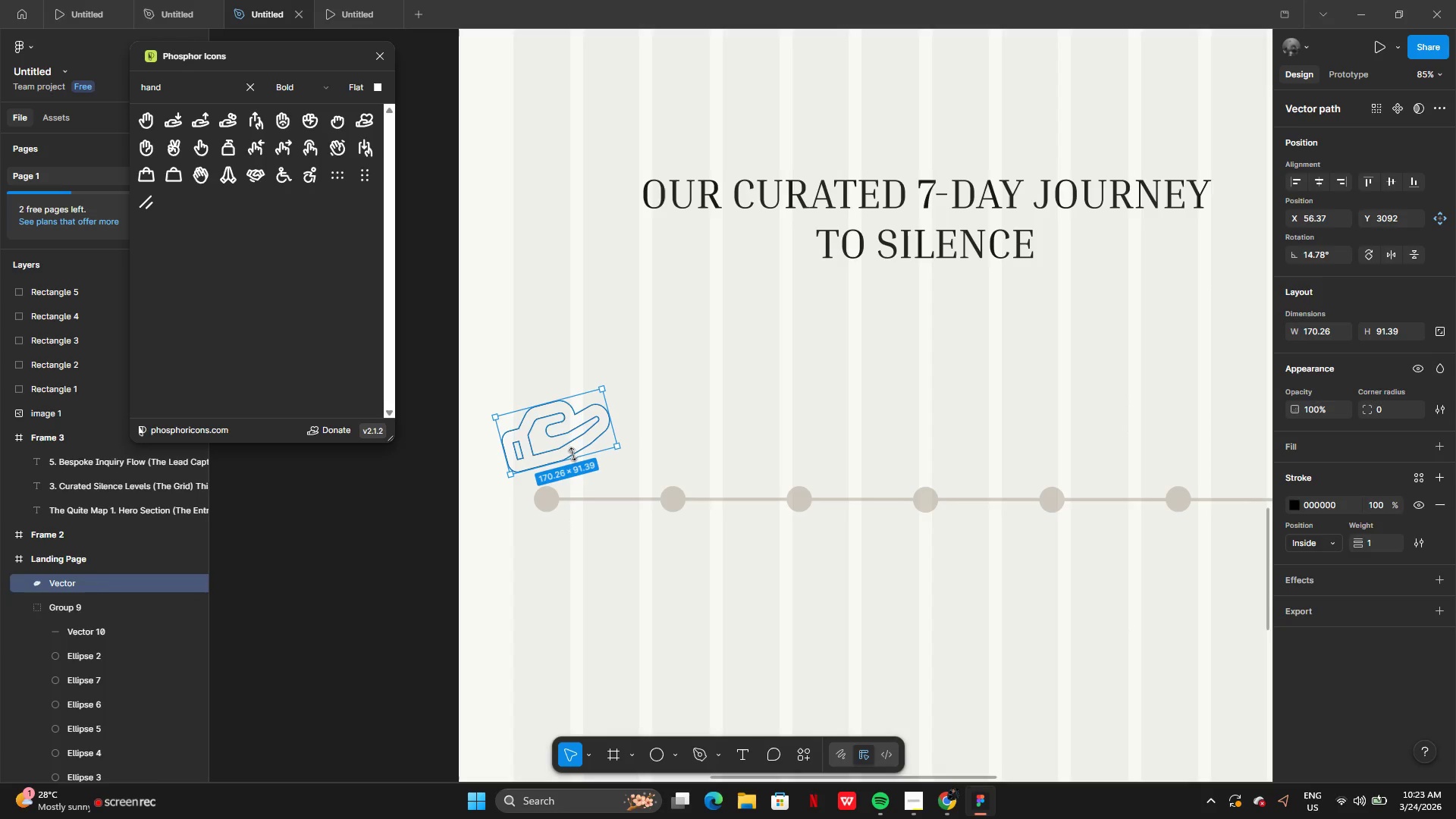 
key(Backspace)
 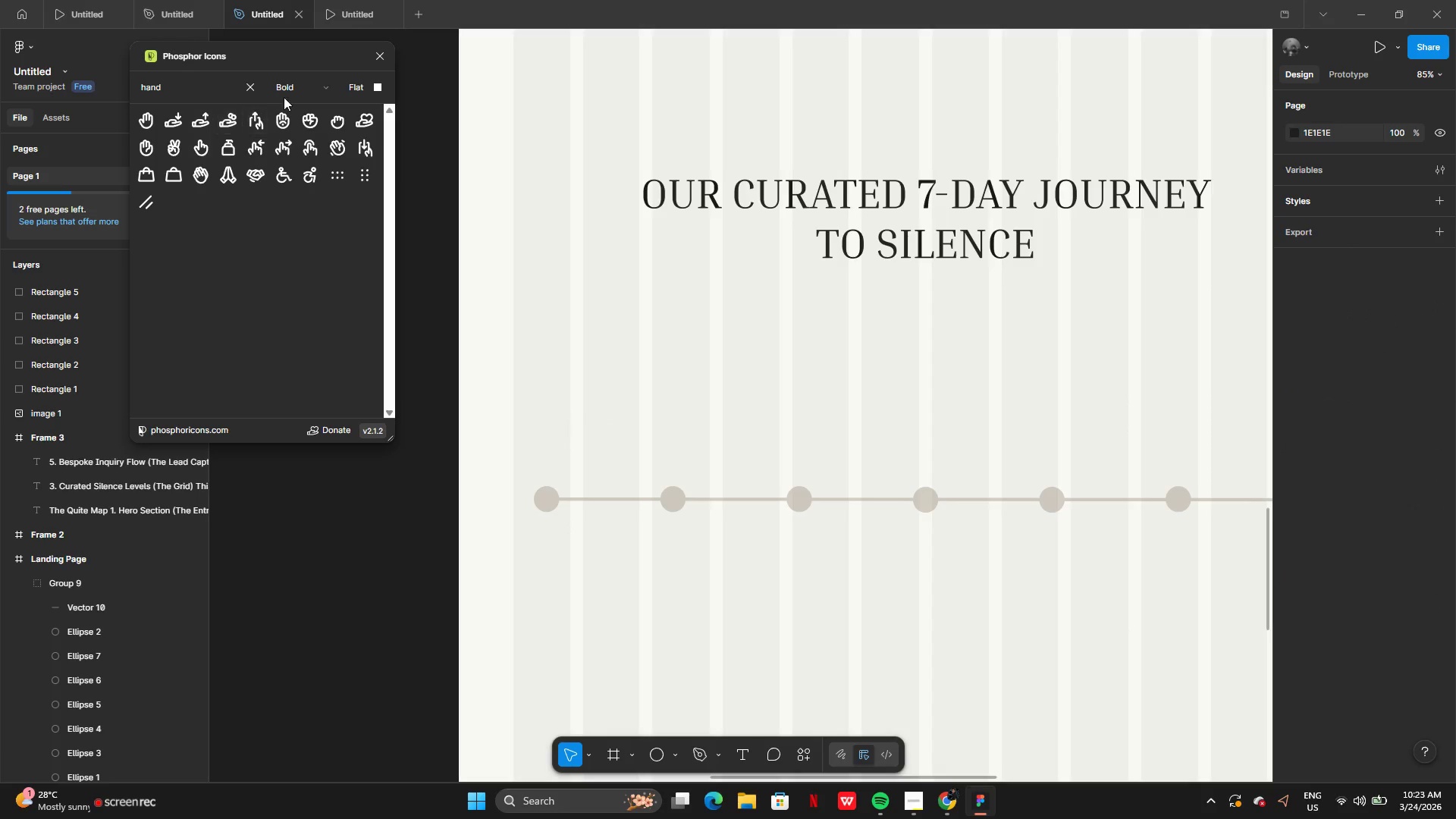 
left_click([296, 89])
 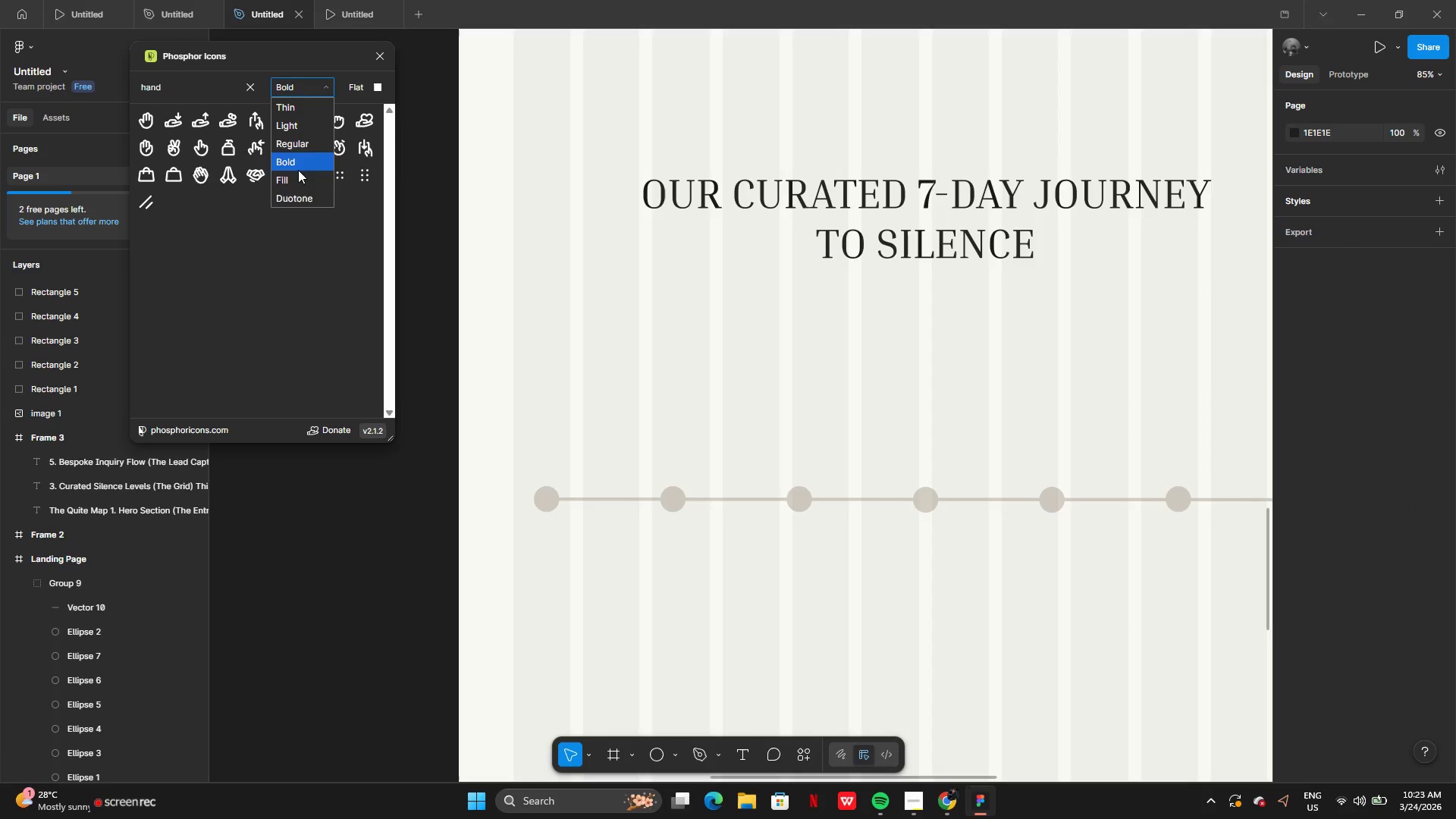 
left_click([299, 177])
 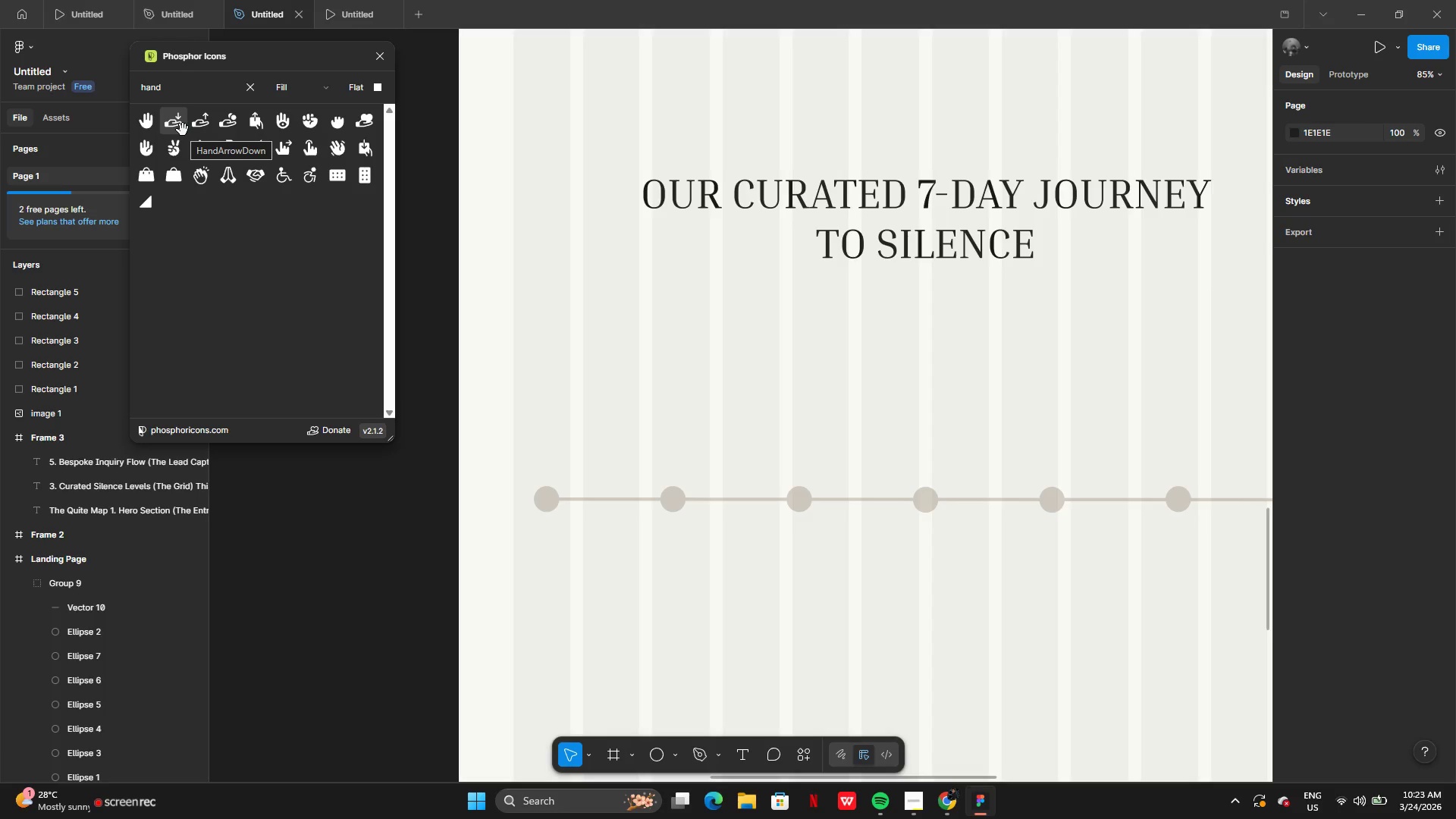 
wait(7.69)
 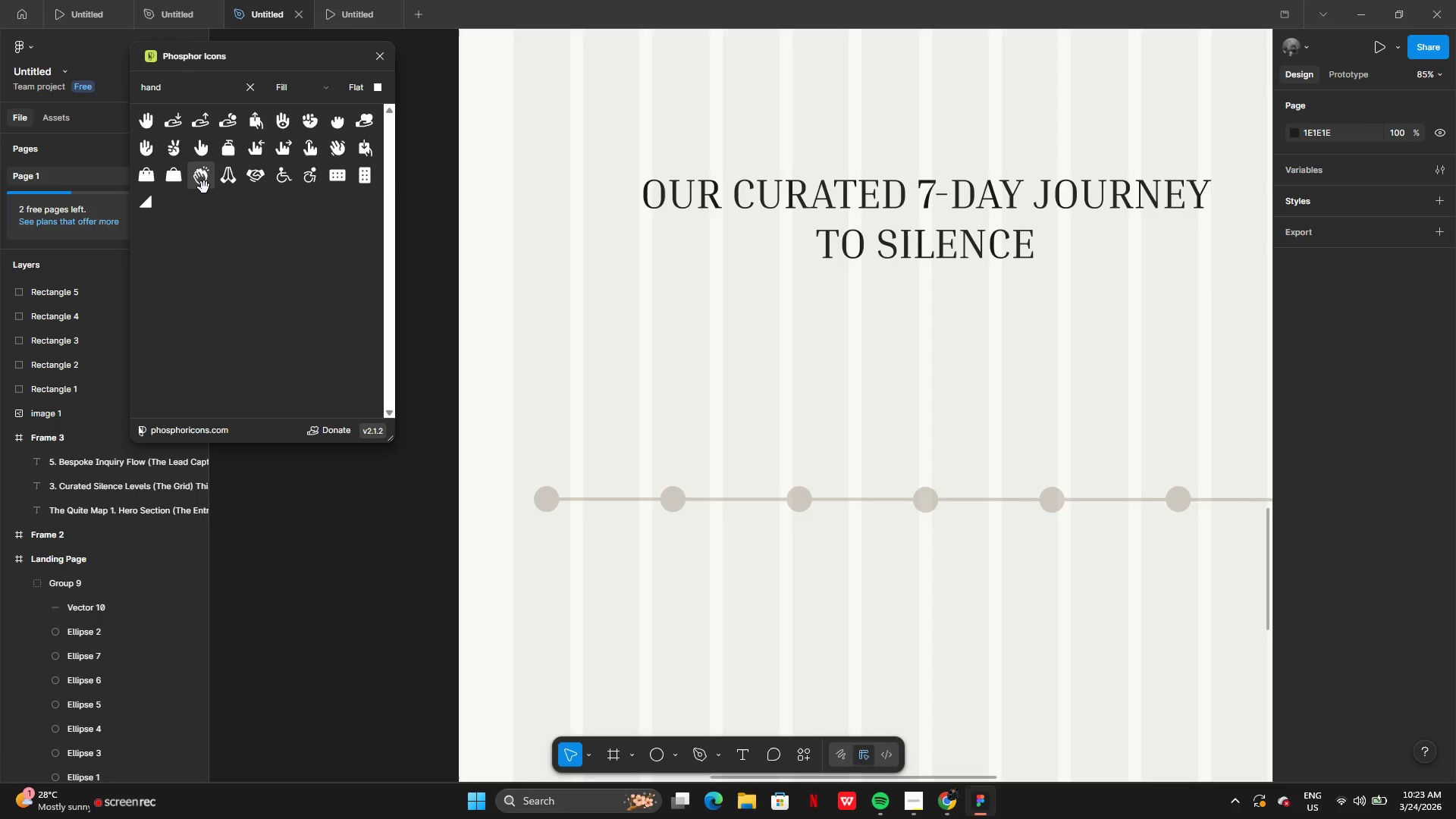 
left_click([183, 130])
 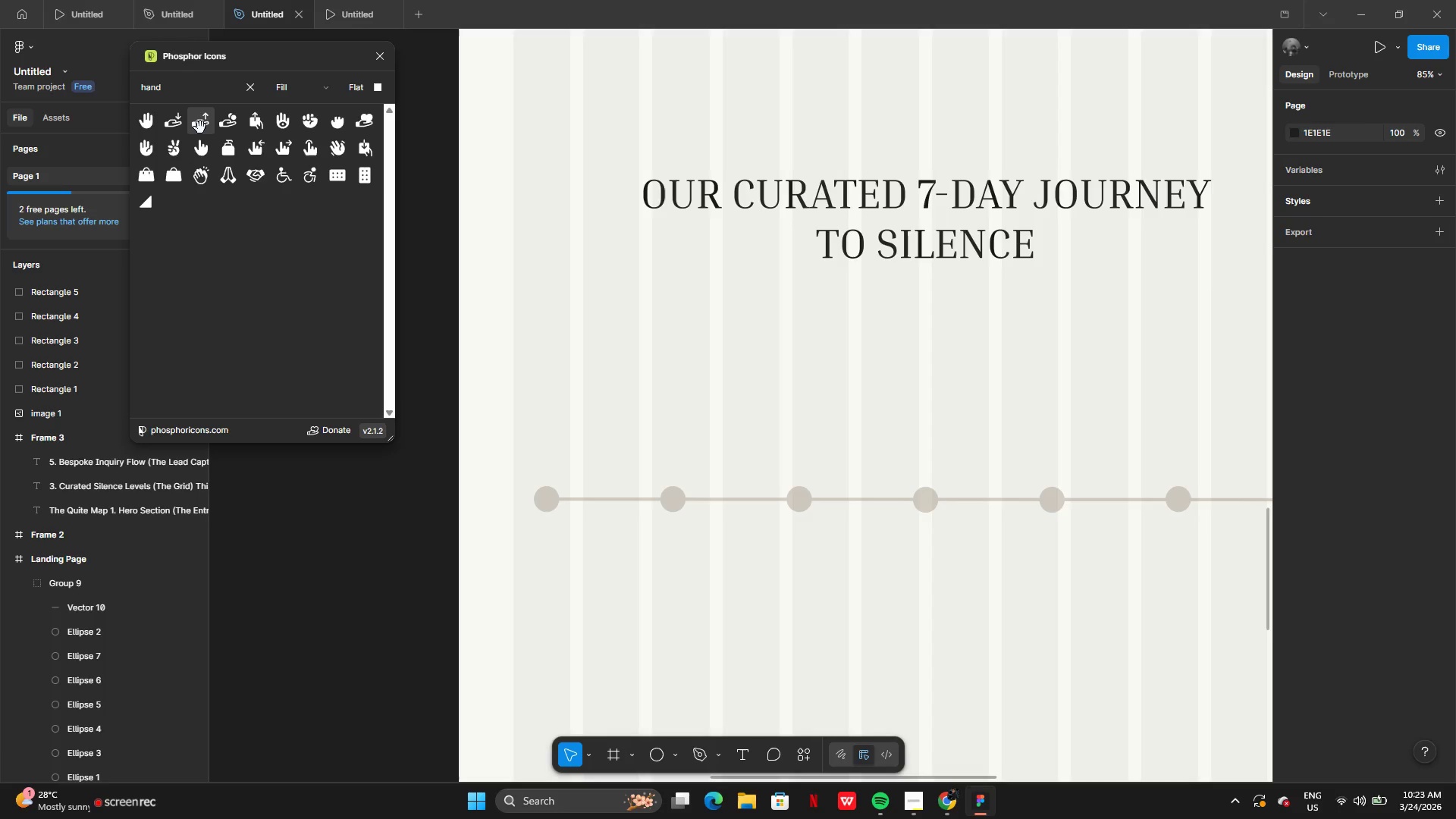 
left_click_drag(start_coordinate=[202, 127], to_coordinate=[588, 407])
 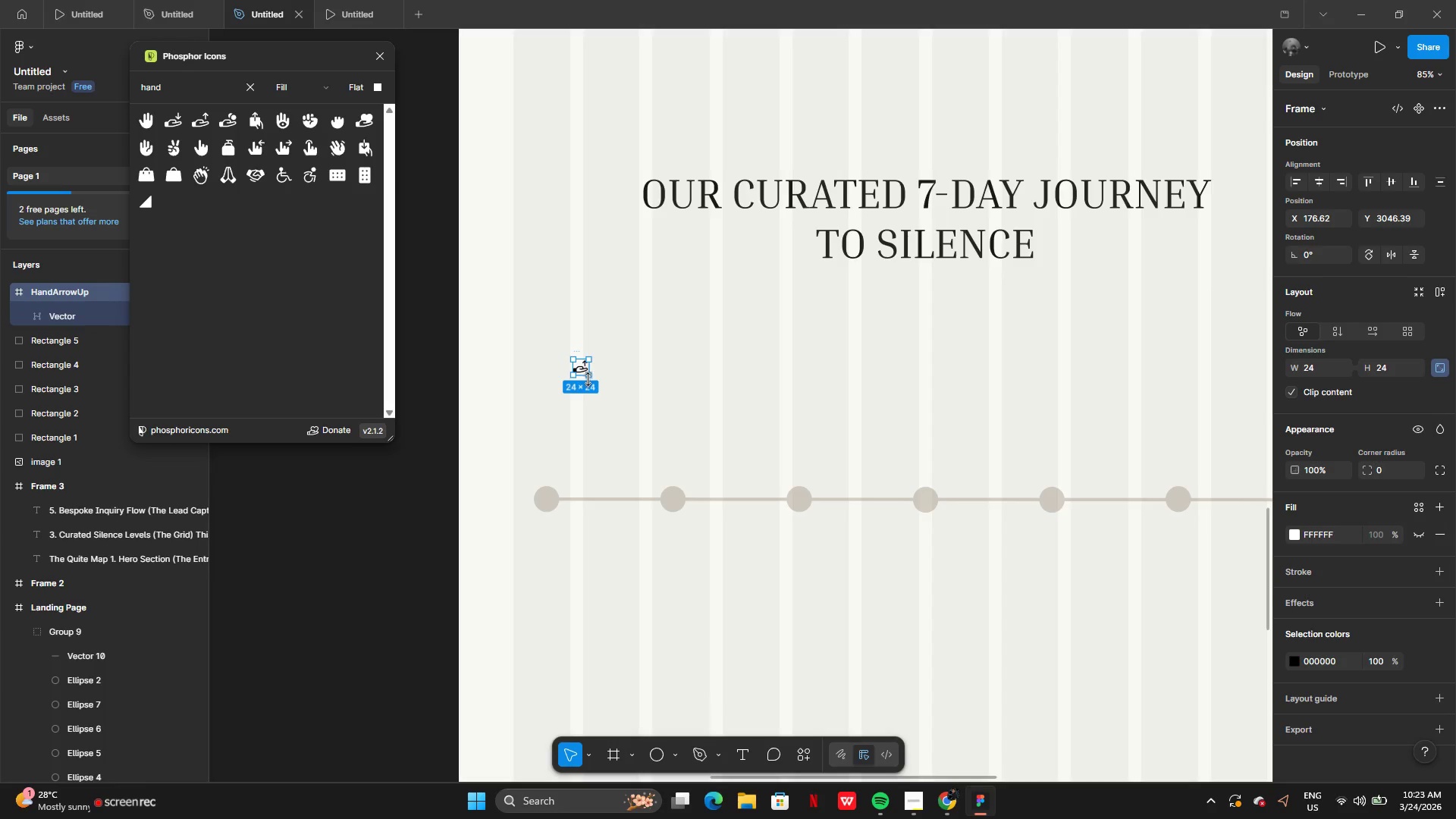 
left_click_drag(start_coordinate=[589, 376], to_coordinate=[706, 447])
 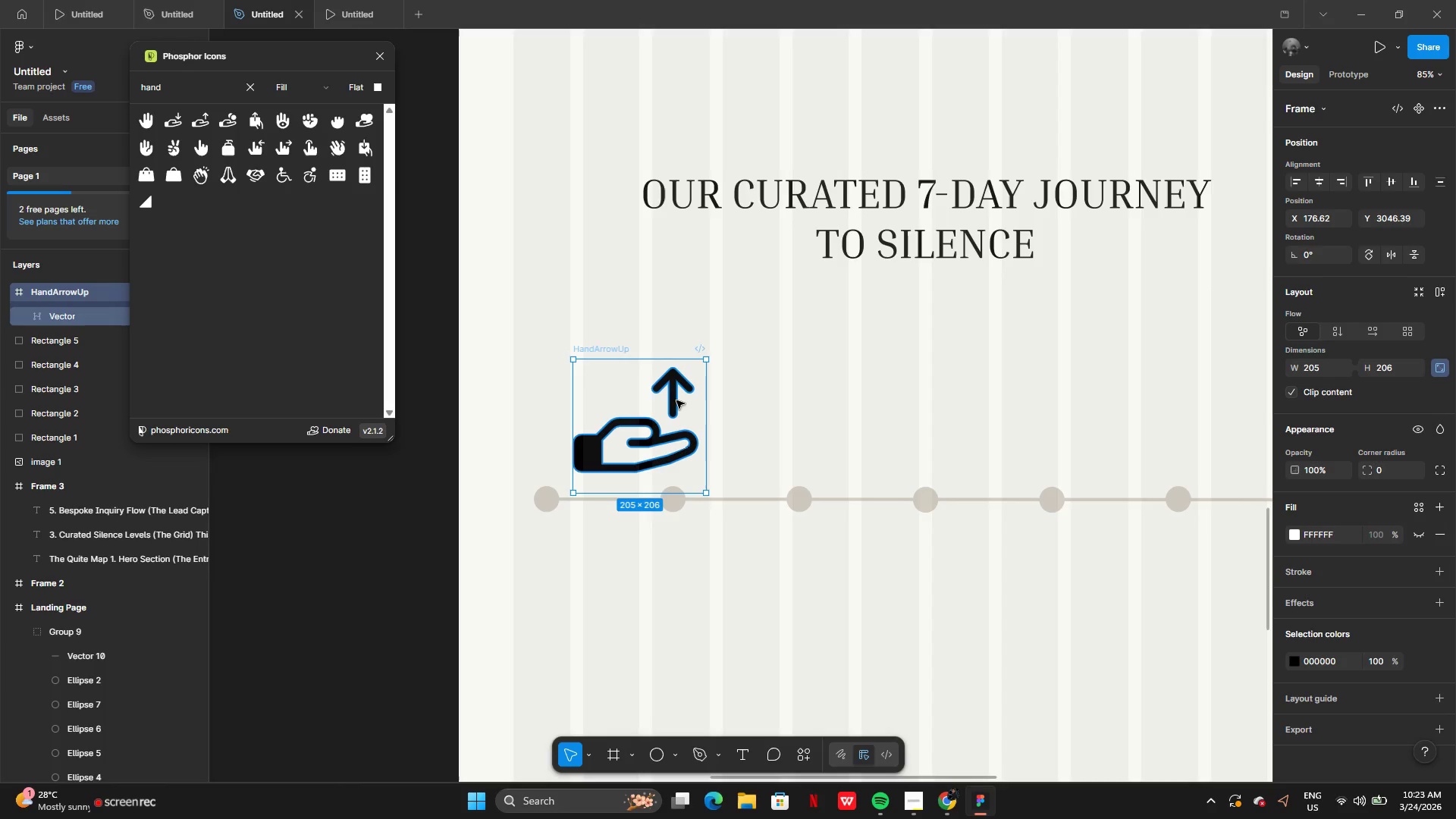 
left_click([676, 400])
 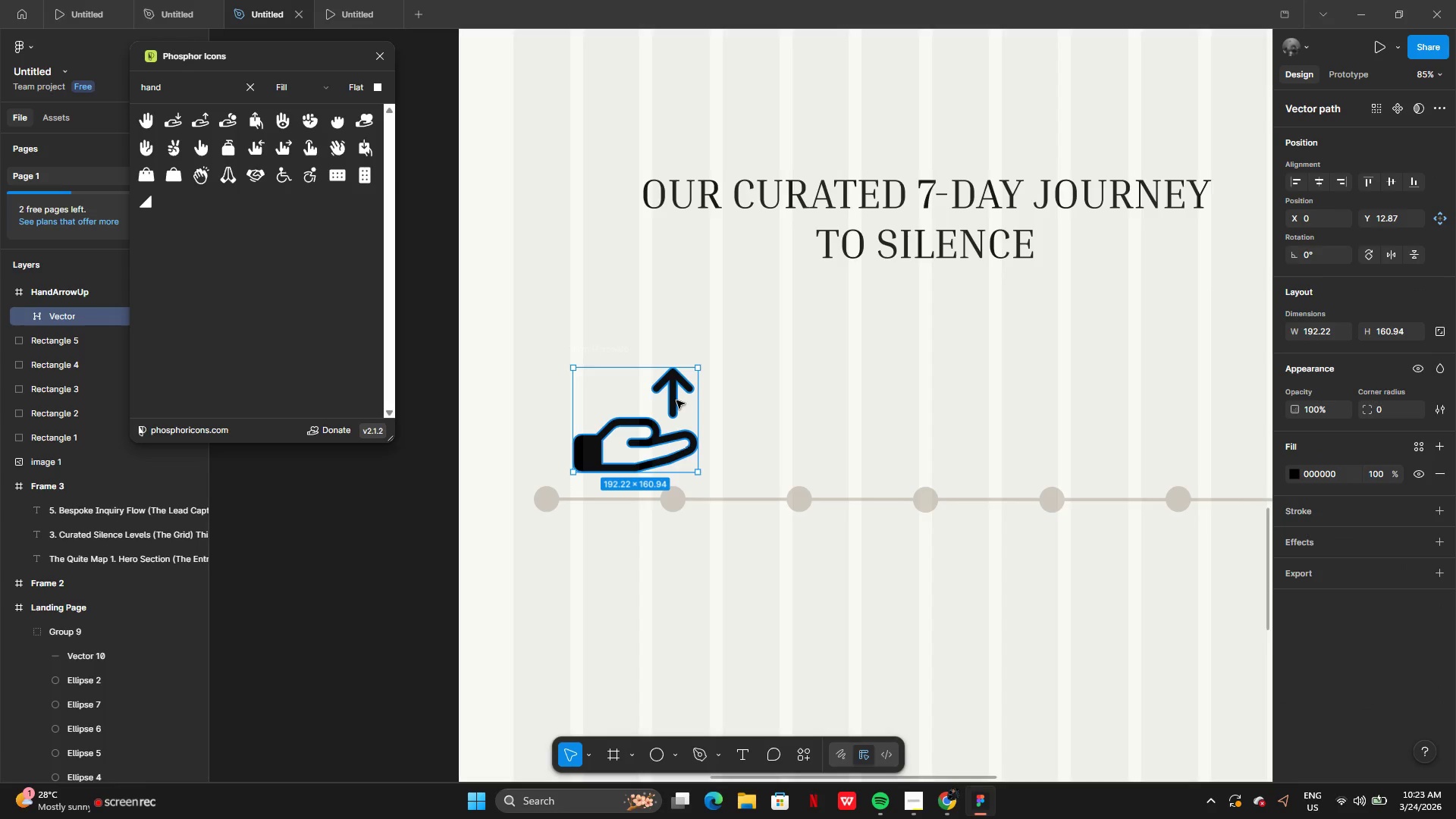 
left_click([676, 400])
 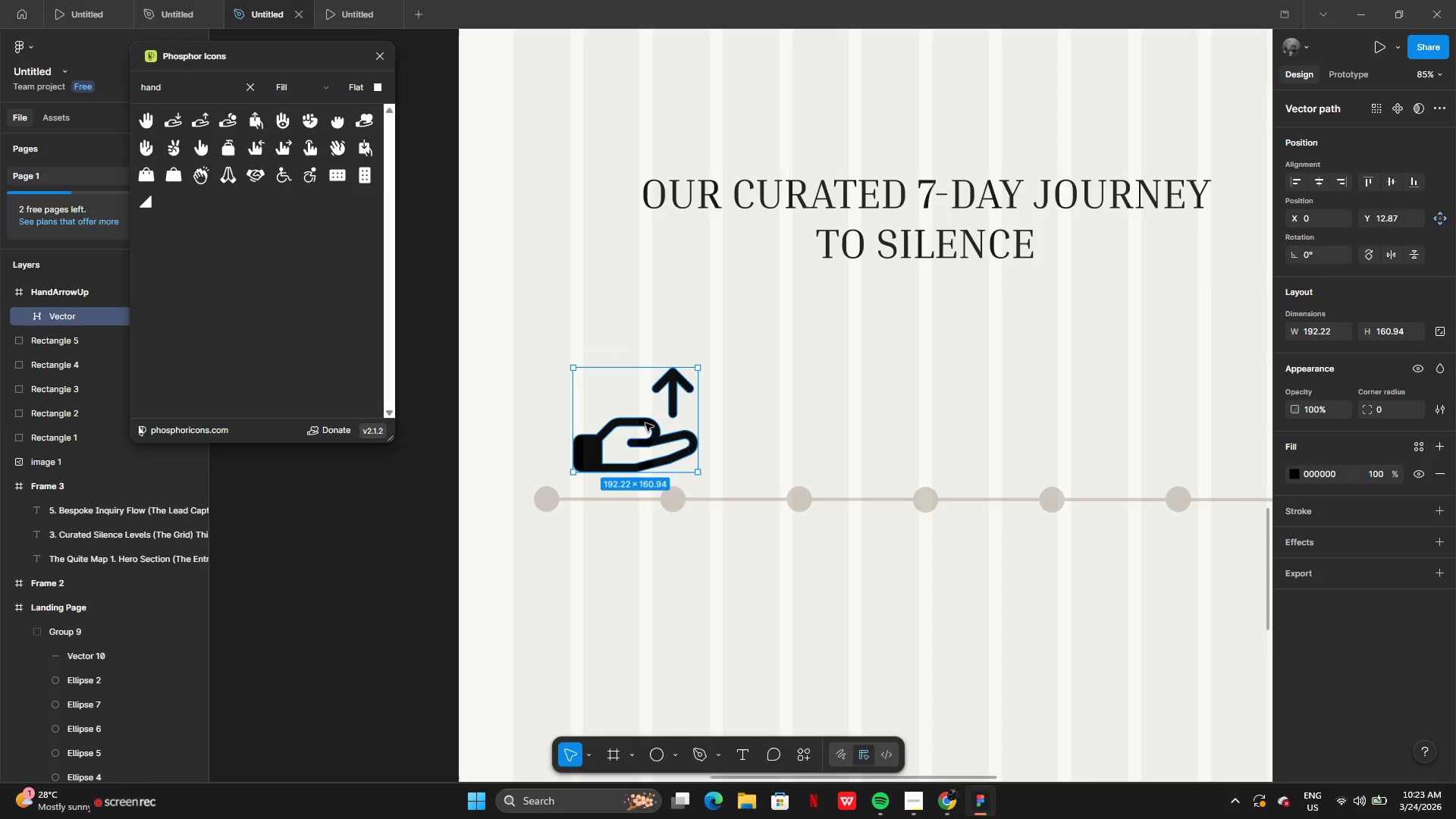 
left_click_drag(start_coordinate=[646, 425], to_coordinate=[819, 405])
 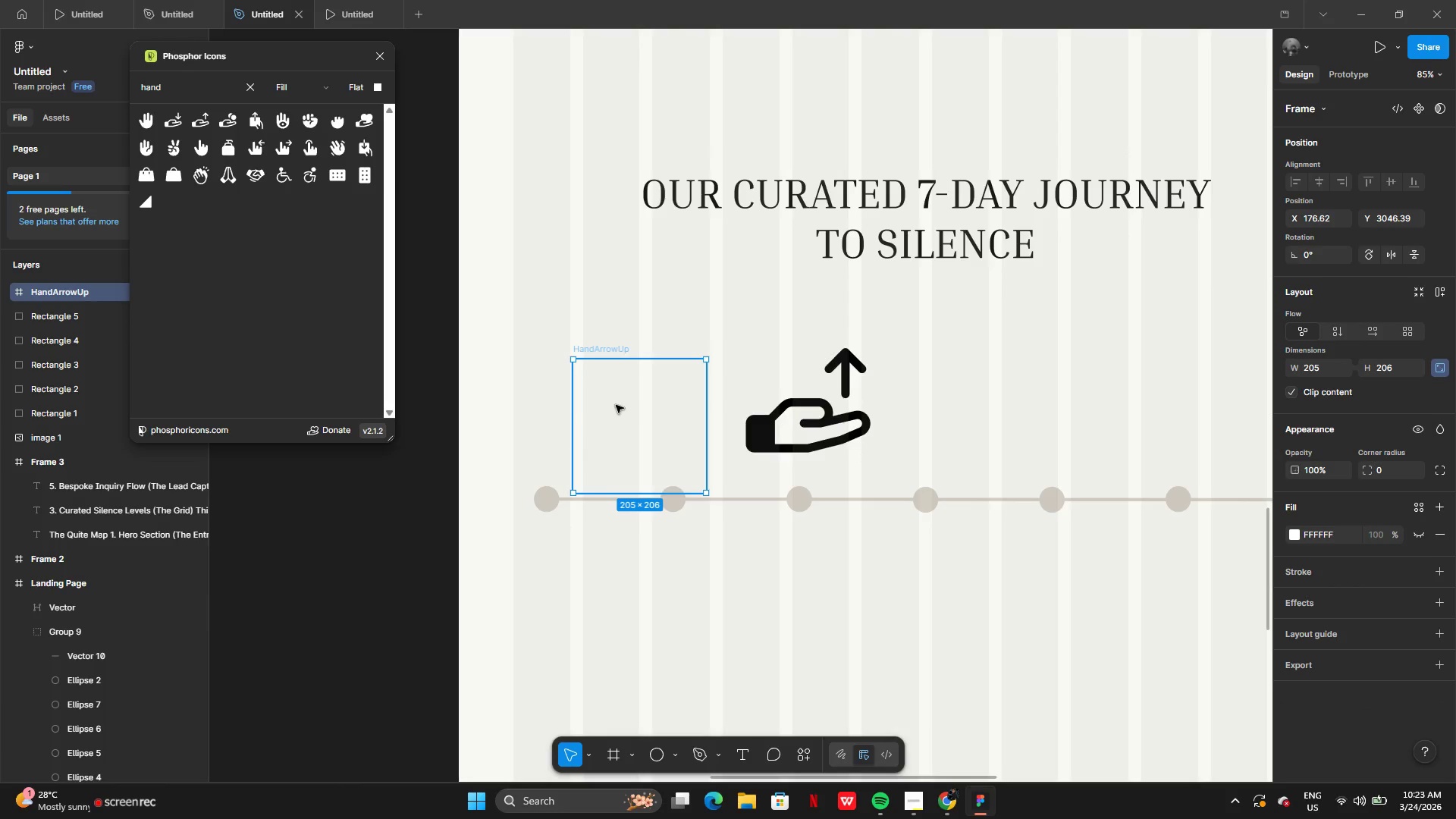 
key(Backspace)
 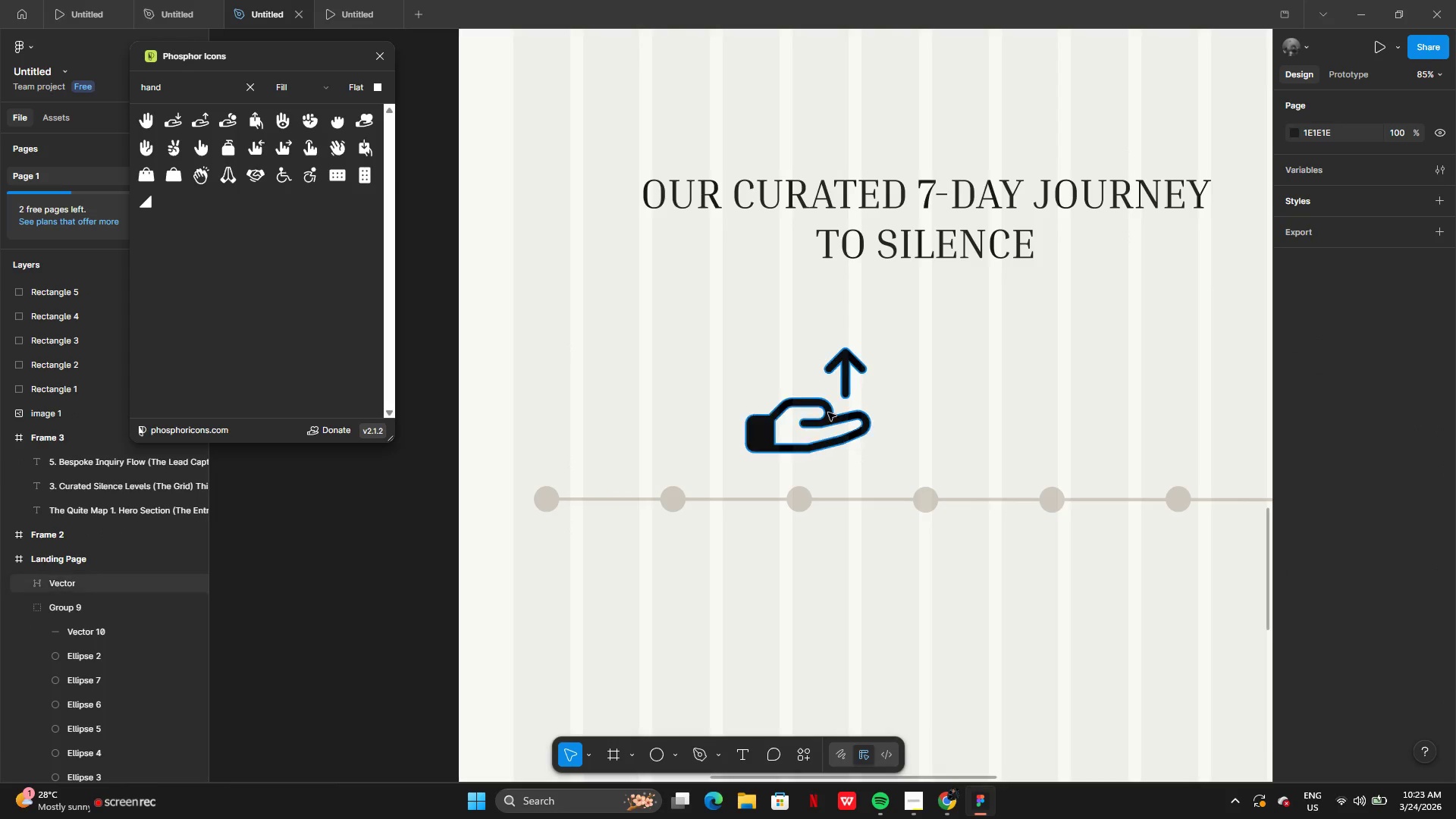 
left_click([823, 413])
 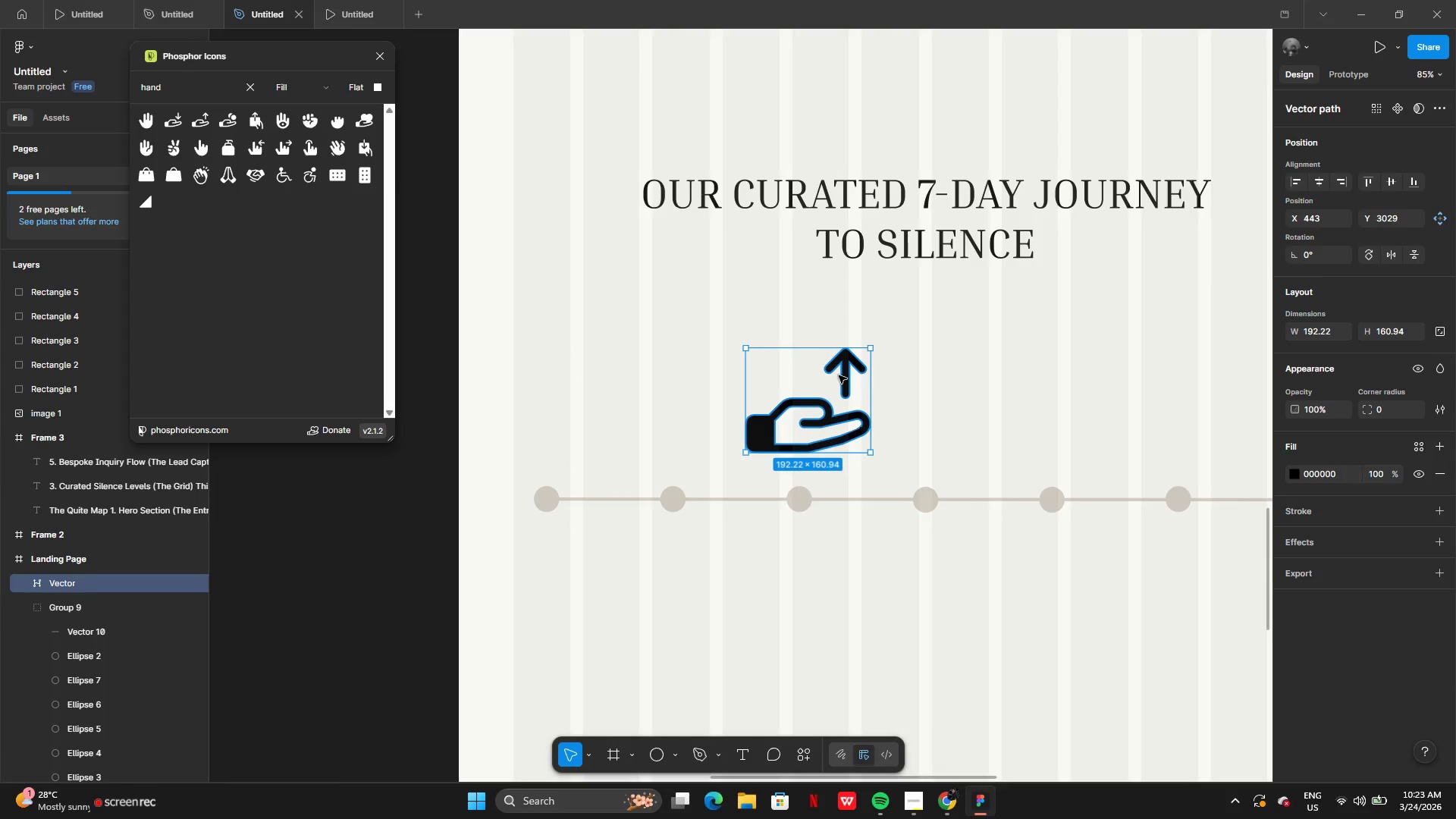 
double_click([839, 375])
 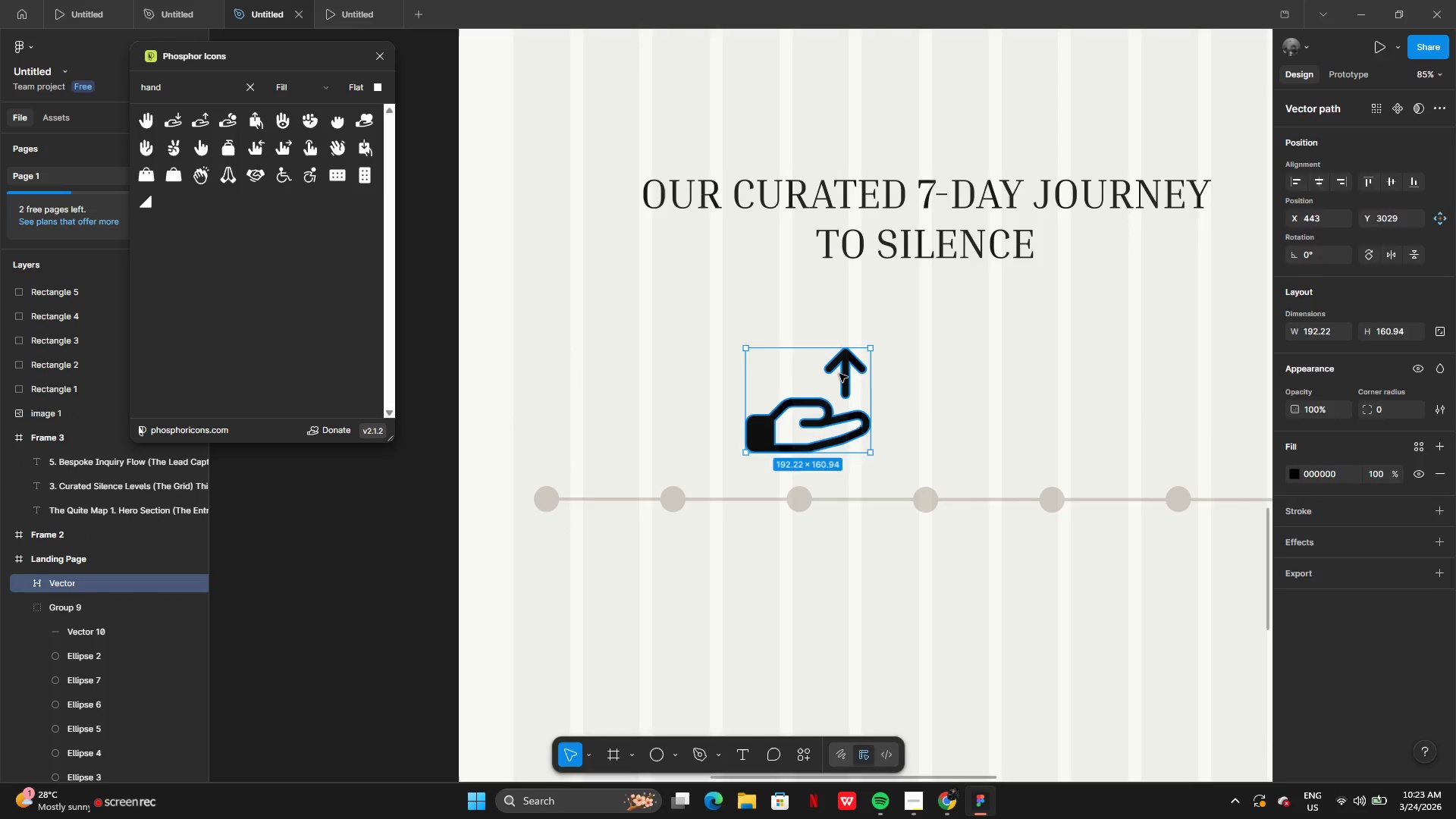 
triple_click([839, 374])
 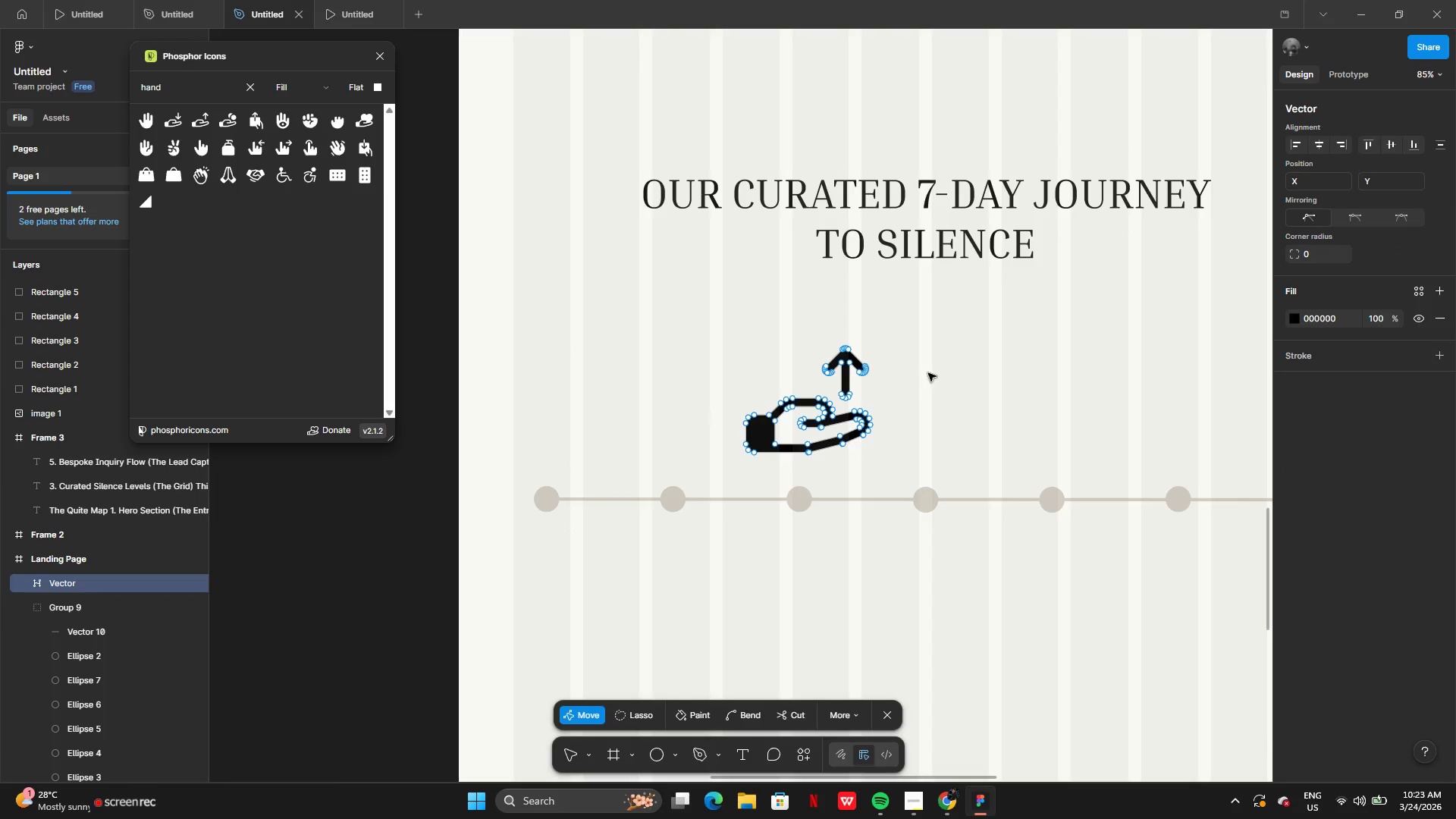 
left_click([928, 373])
 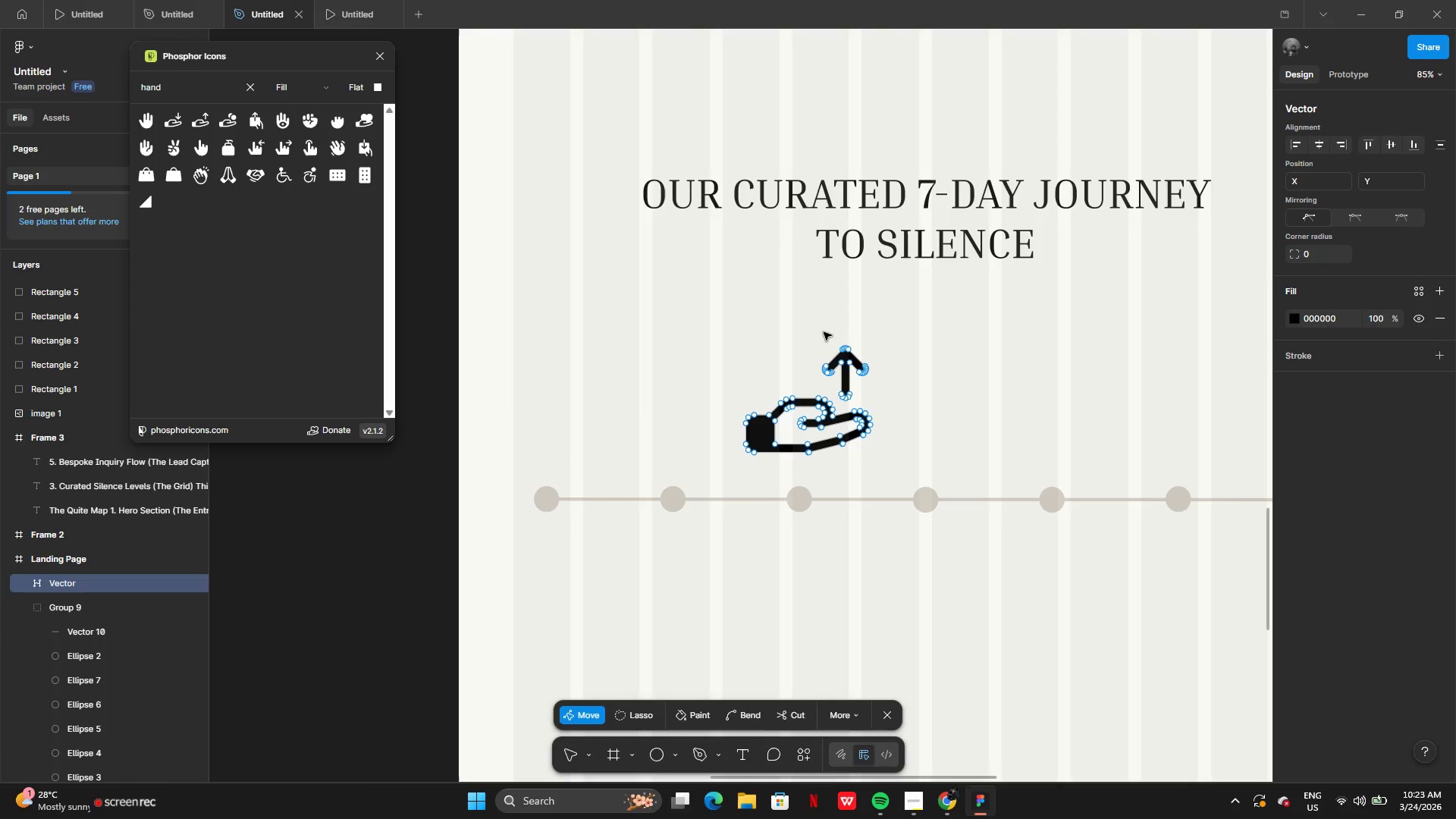 
left_click_drag(start_coordinate=[824, 332], to_coordinate=[892, 397])
 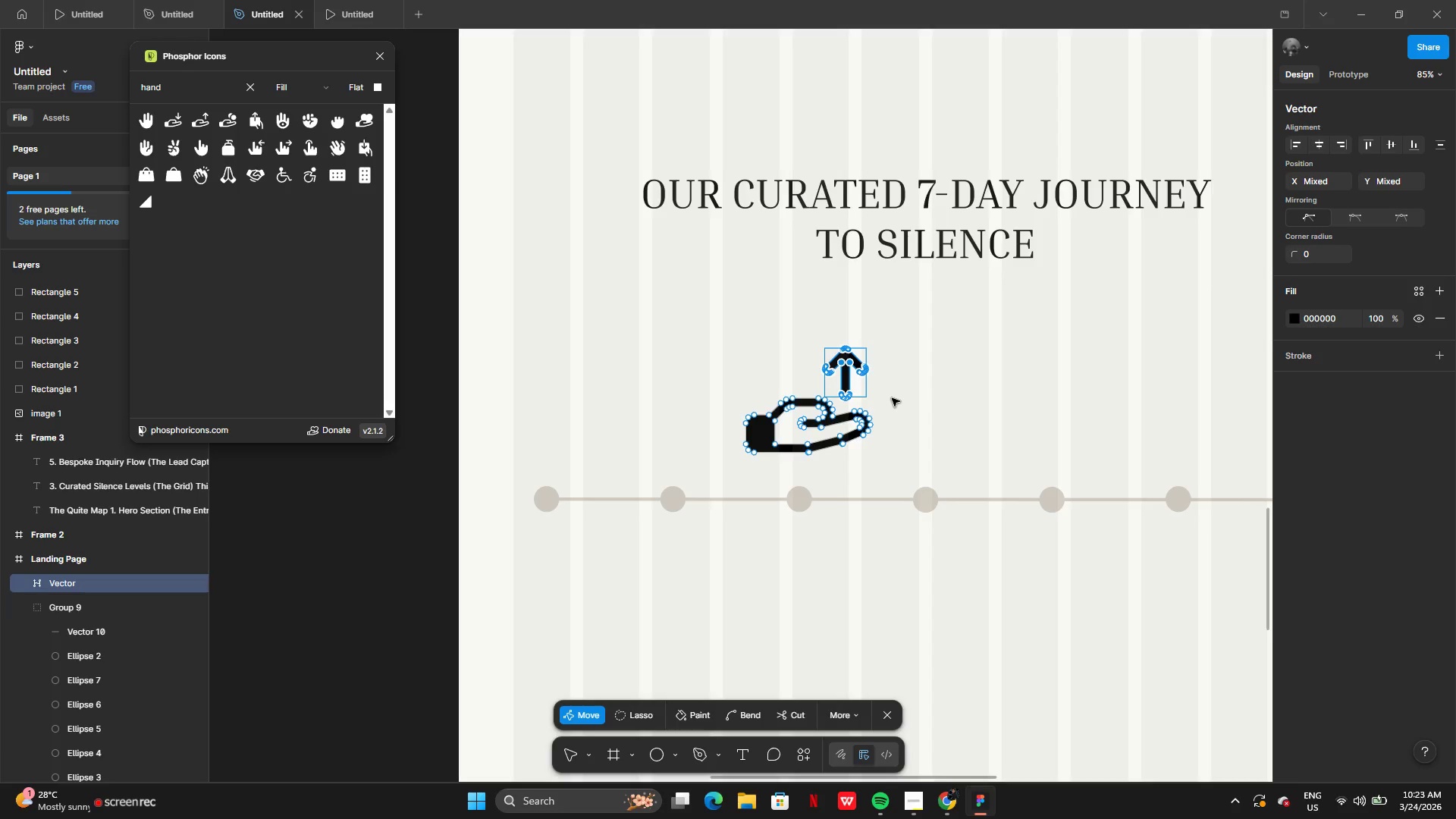 
key(Backspace)
 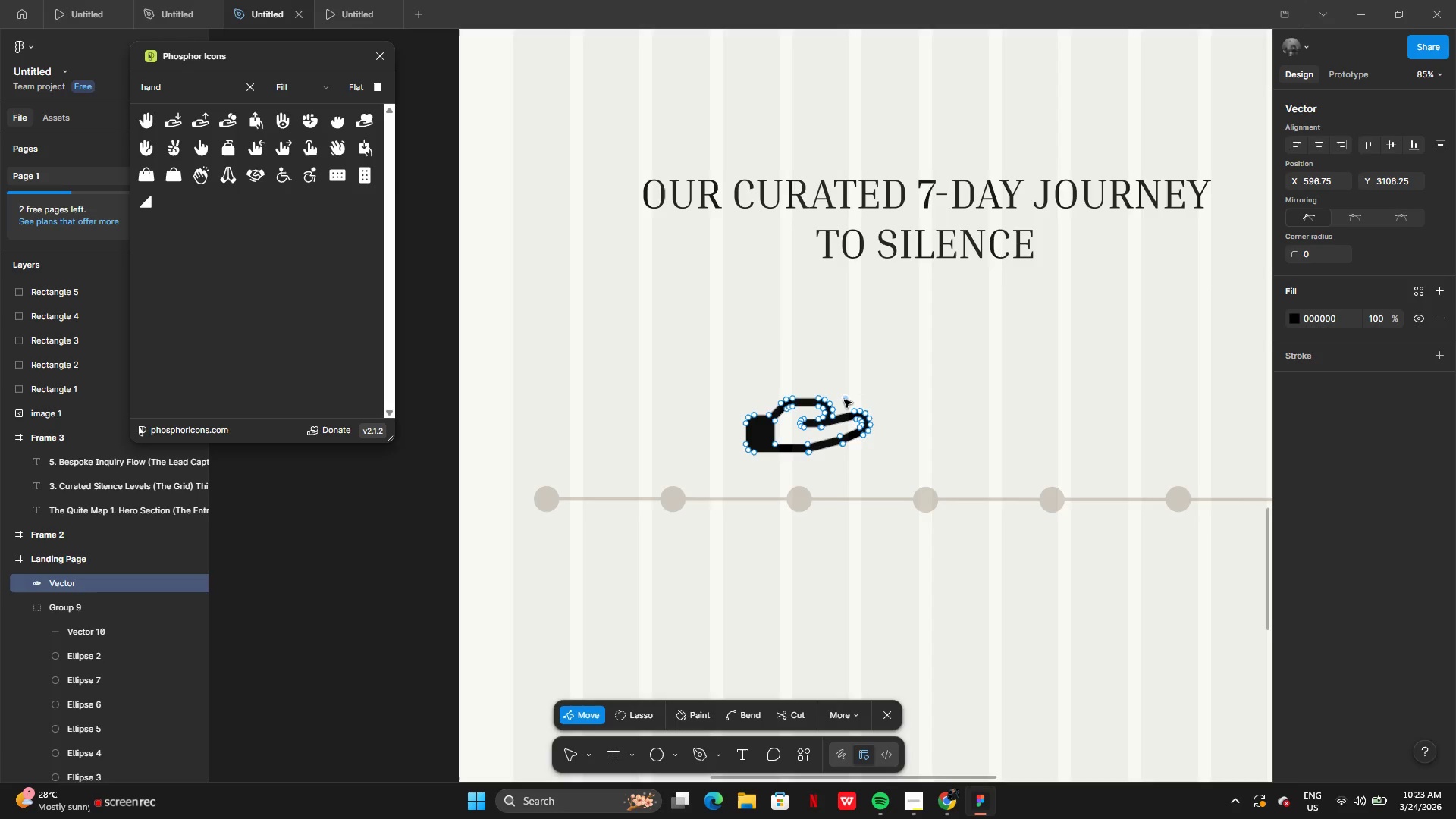 
left_click([844, 400])
 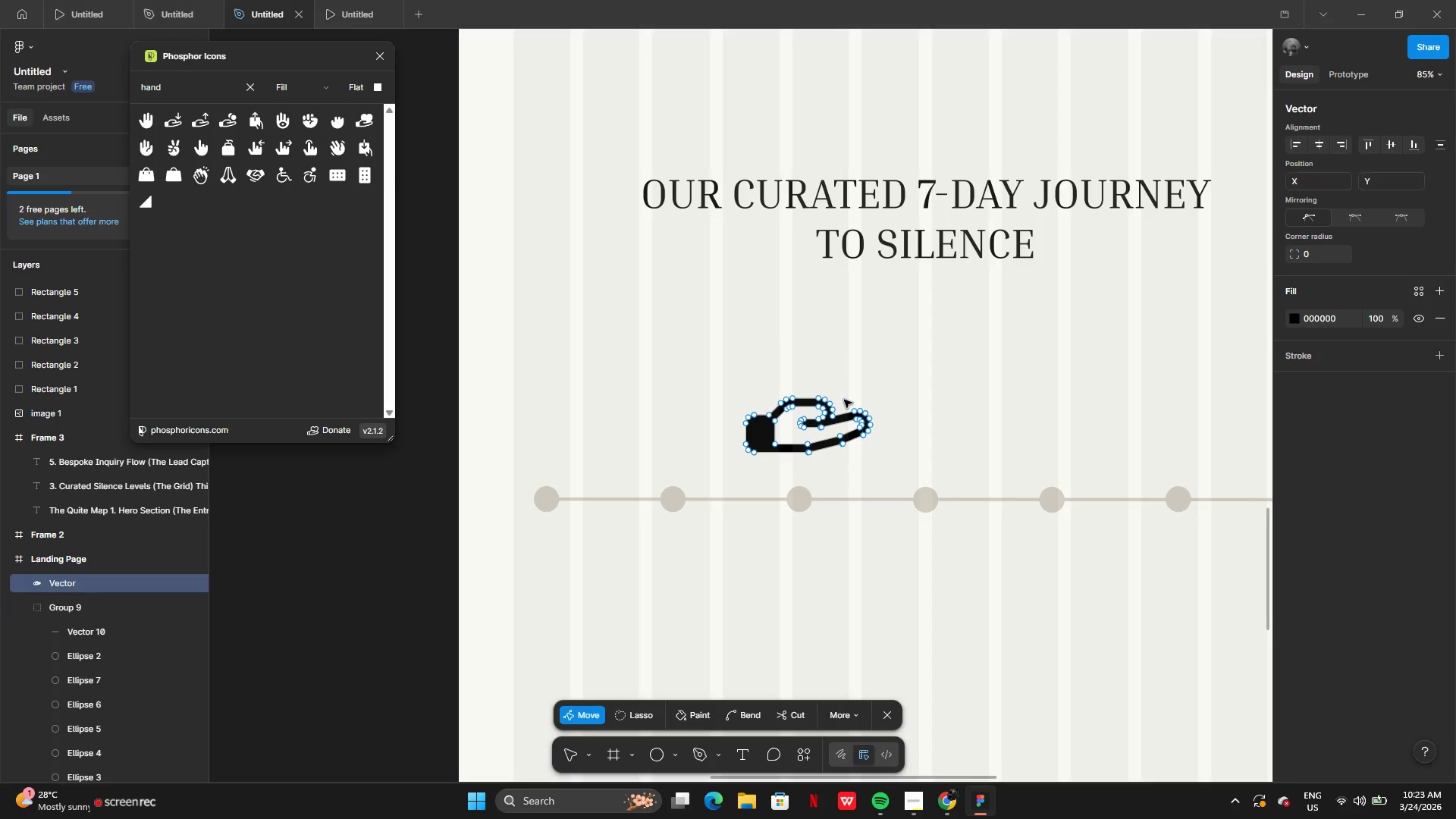 
key(Backspace)
 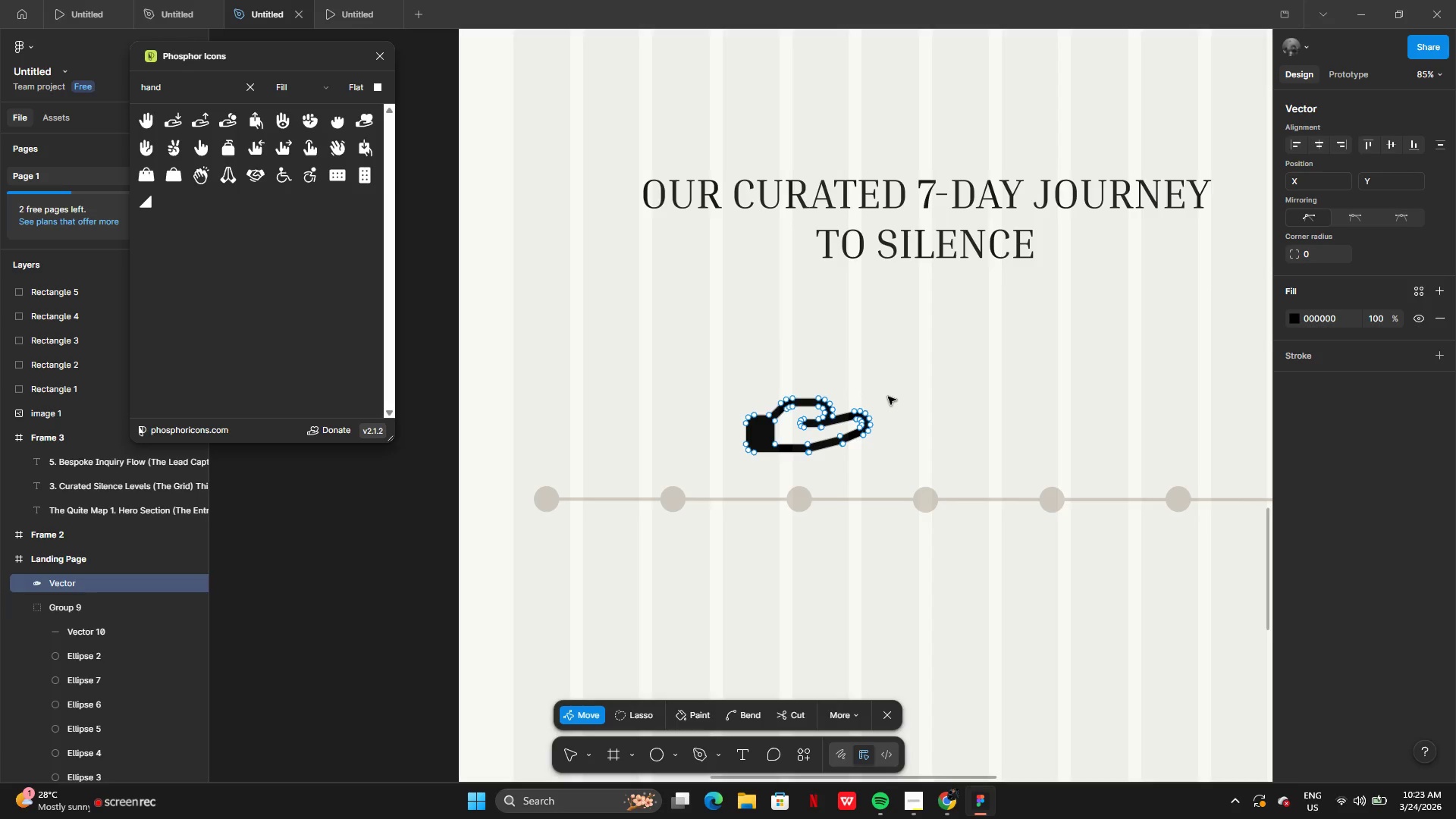 
double_click([889, 397])
 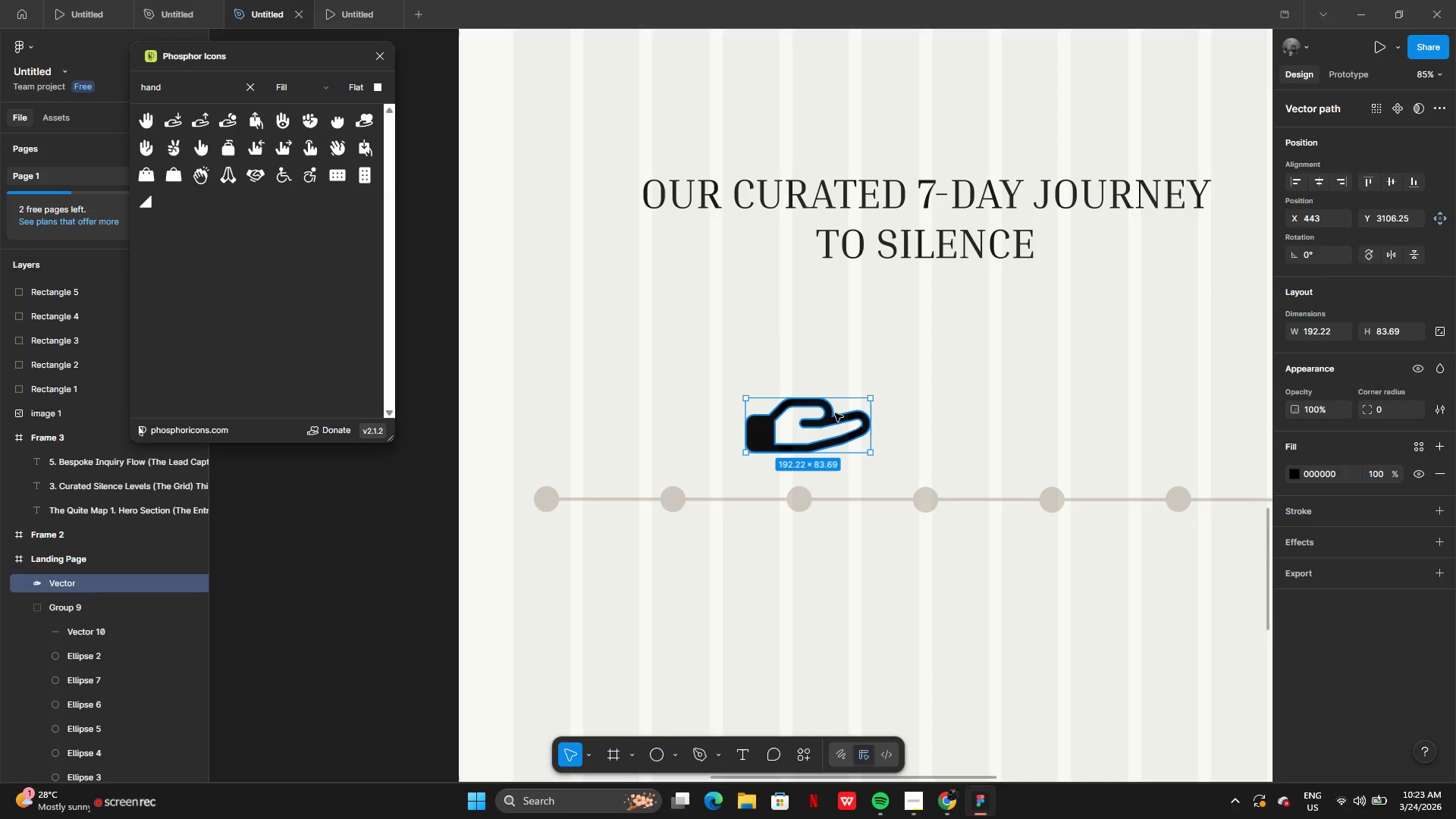 
left_click_drag(start_coordinate=[834, 419], to_coordinate=[592, 432])
 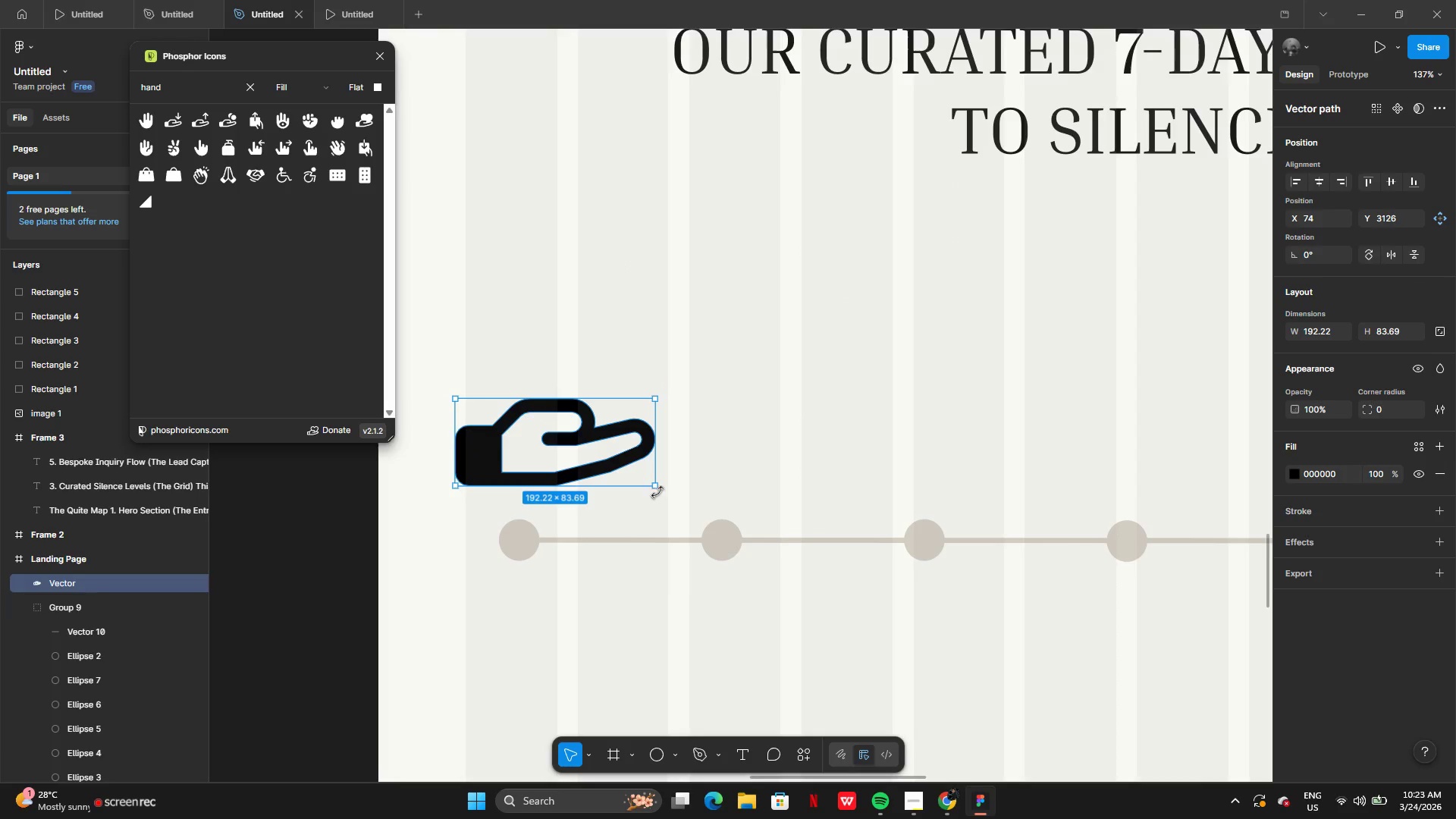 
left_click_drag(start_coordinate=[657, 488], to_coordinate=[595, 457])
 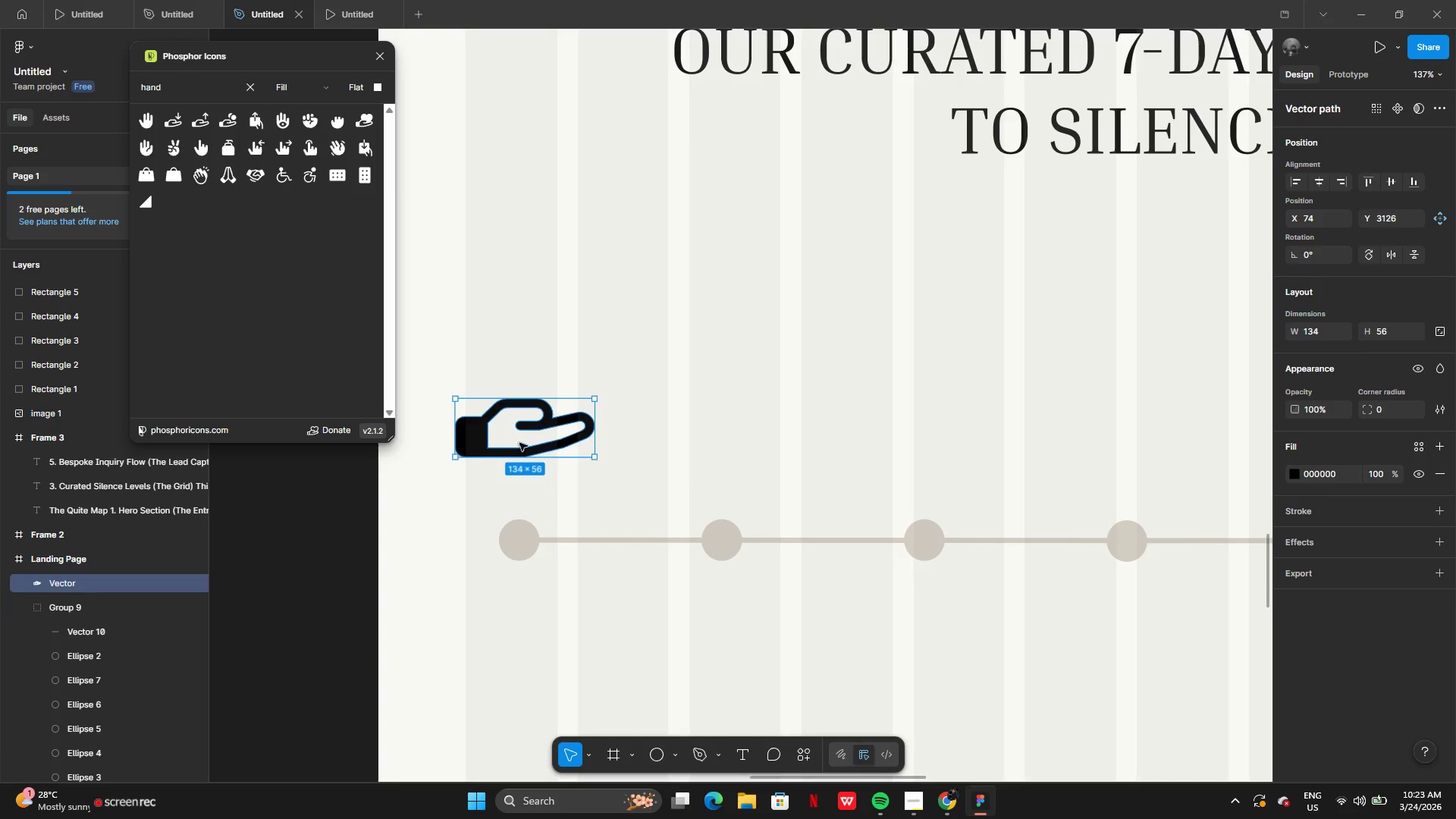 
left_click_drag(start_coordinate=[515, 438], to_coordinate=[539, 464])
 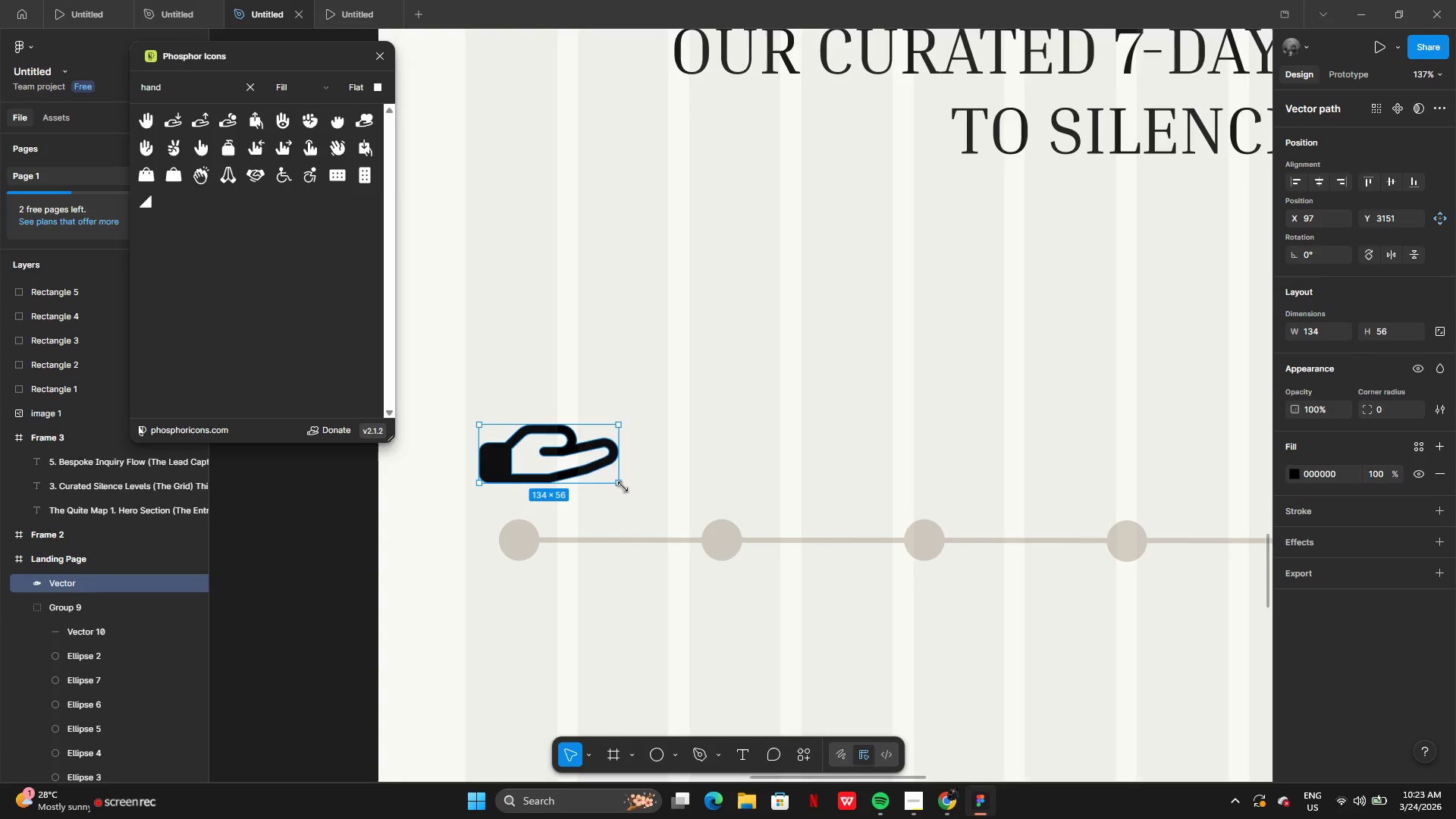 
left_click([623, 487])
 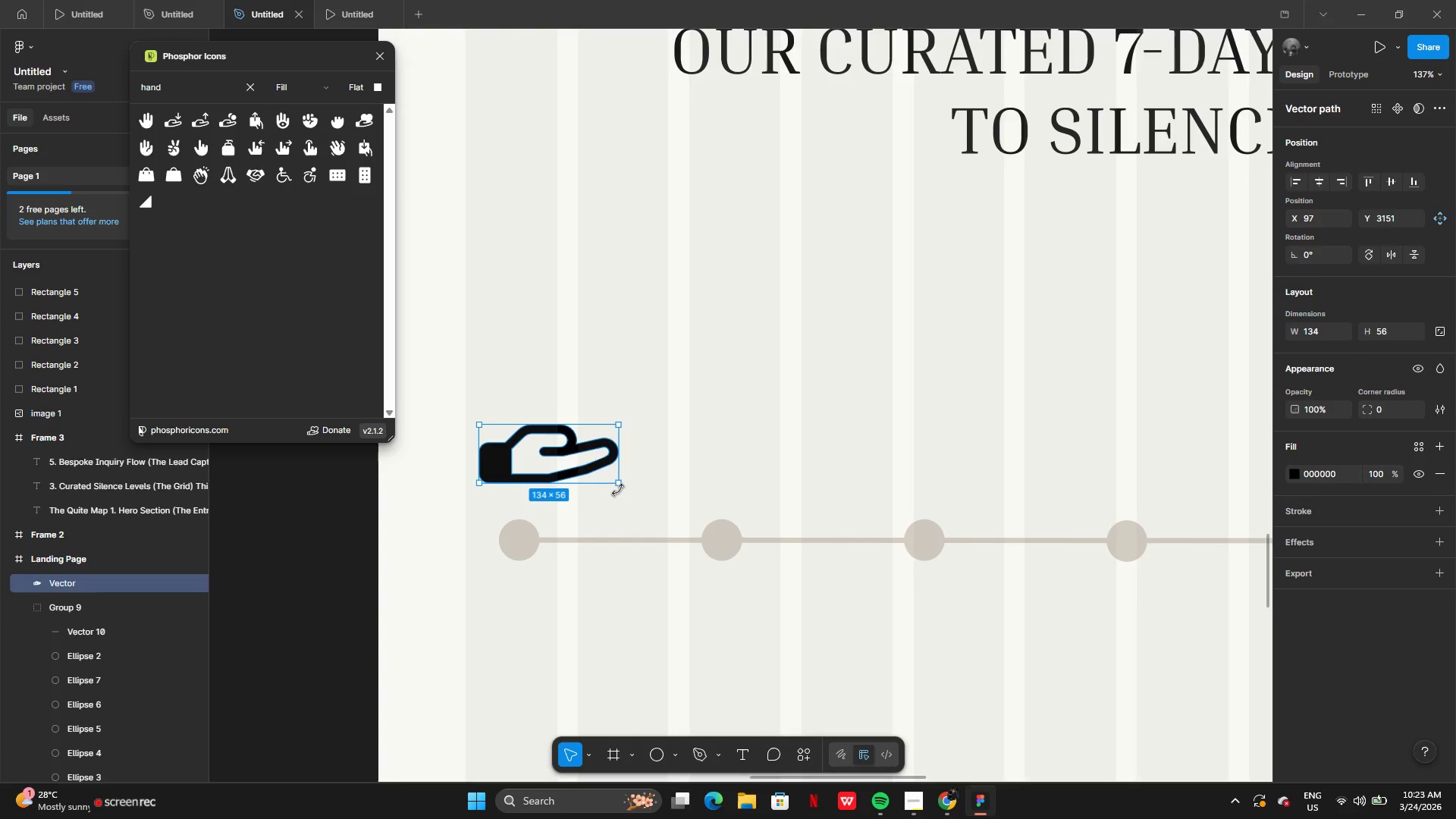 
left_click_drag(start_coordinate=[618, 490], to_coordinate=[627, 479])
 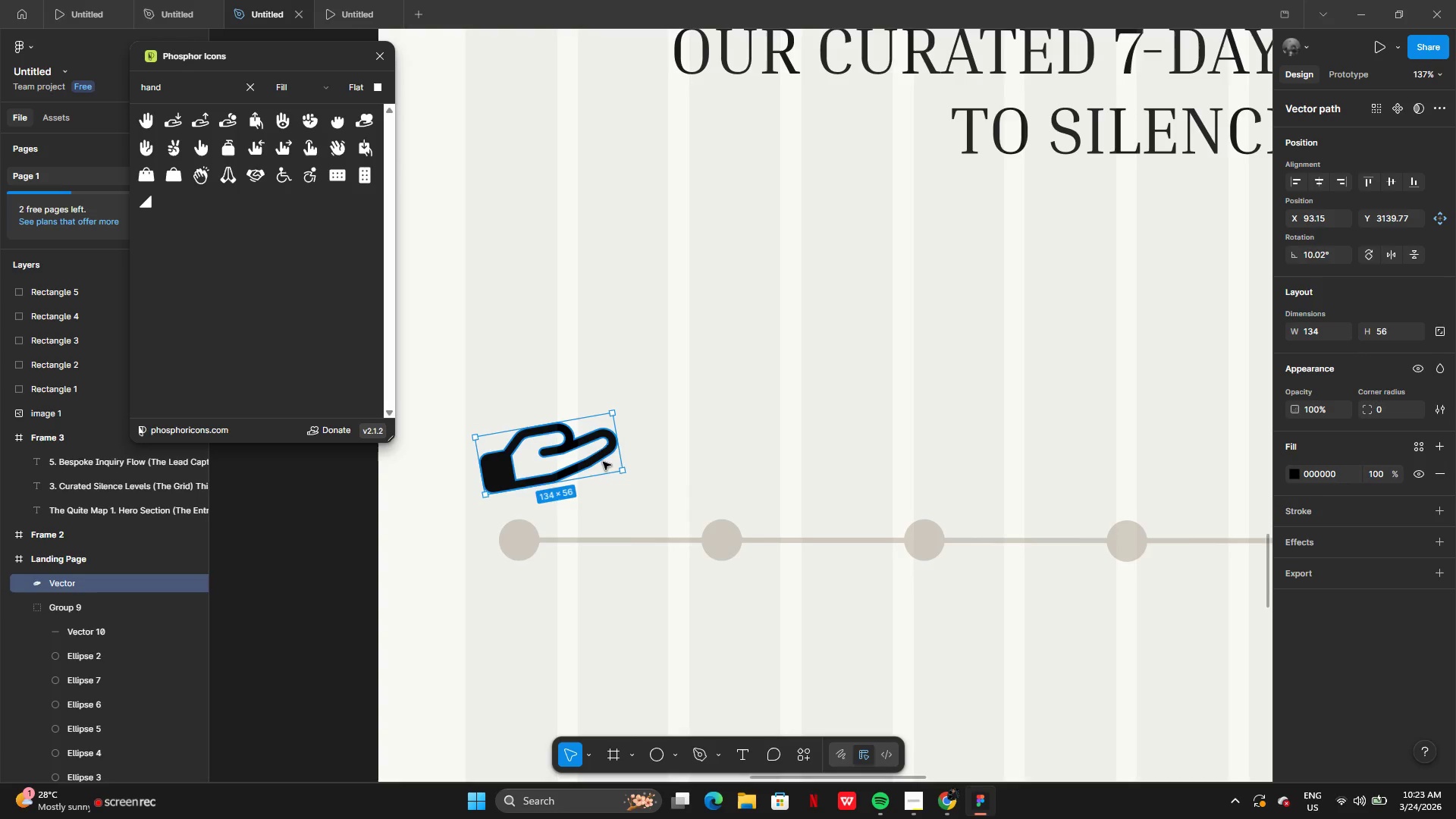 
left_click_drag(start_coordinate=[603, 462], to_coordinate=[593, 462])
 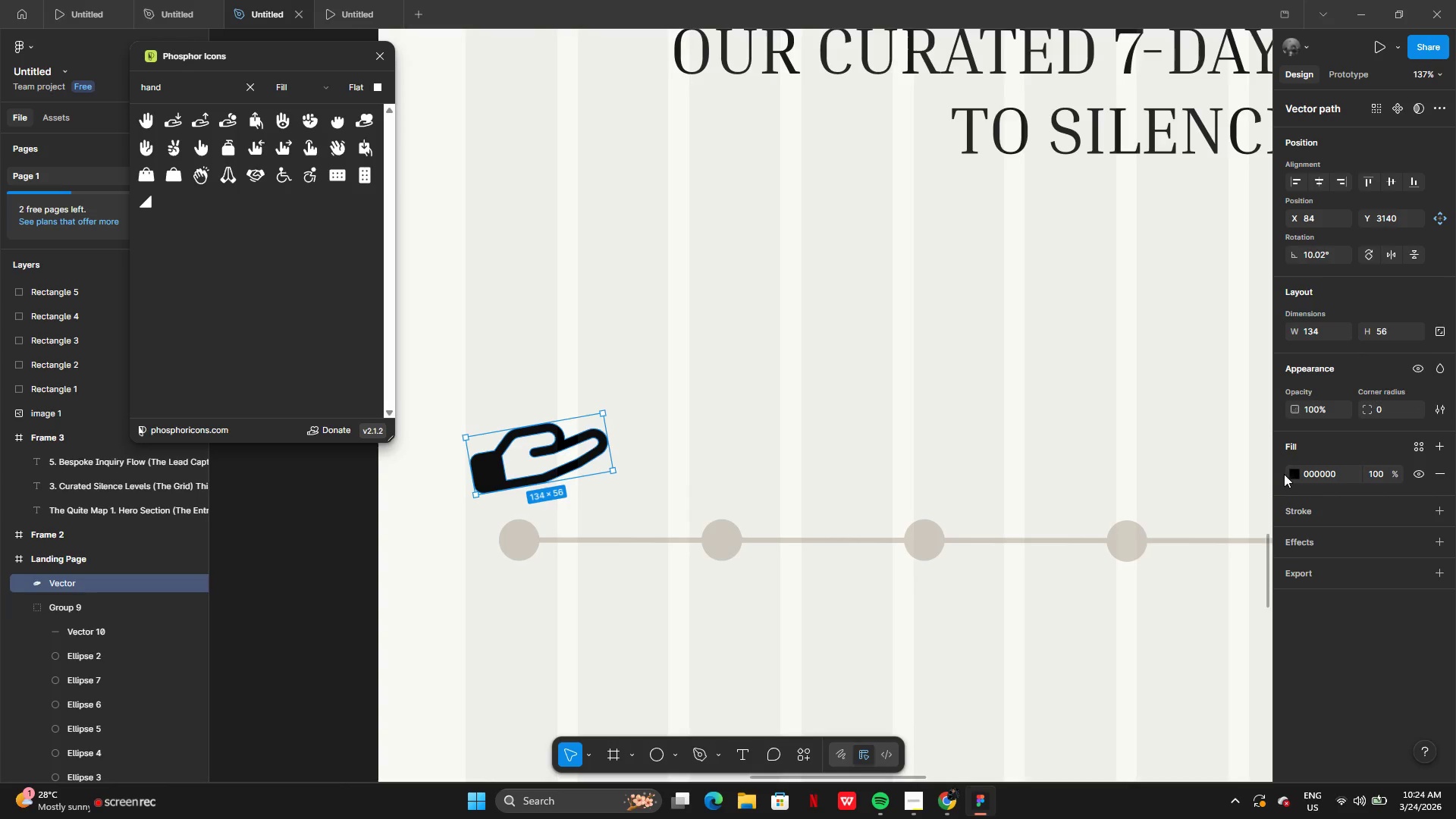 
left_click([1292, 474])
 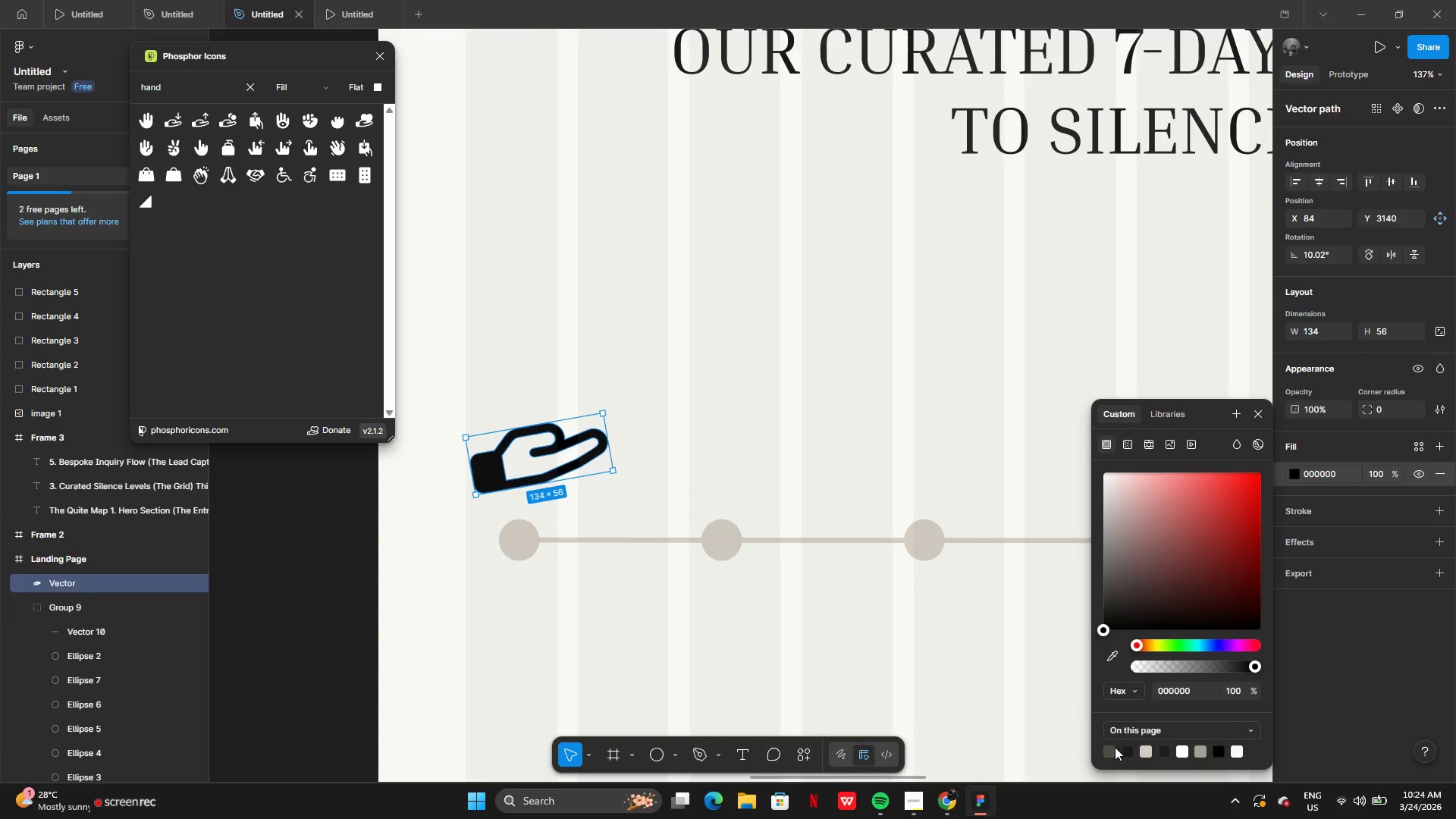 
left_click([1111, 751])
 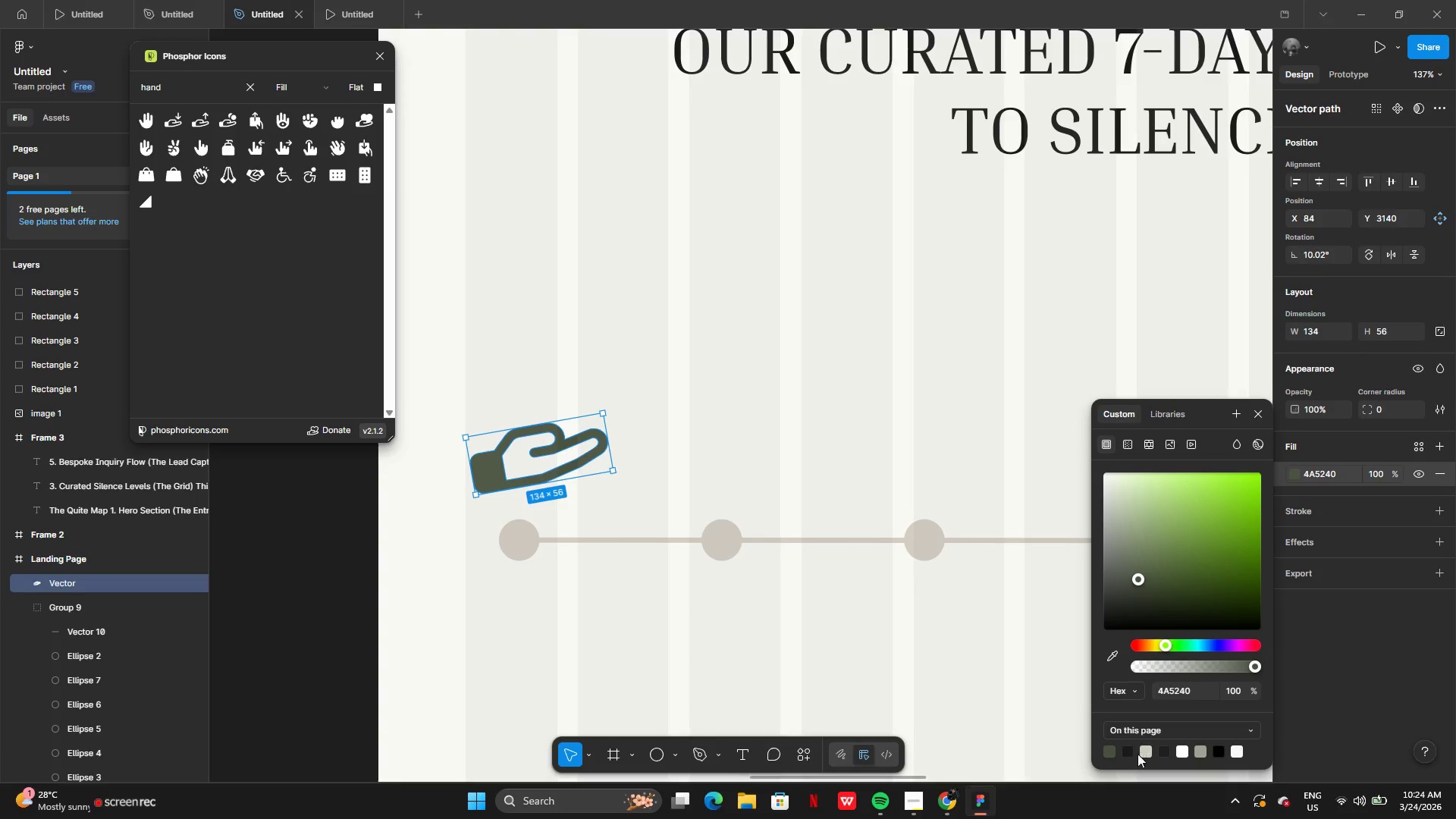 
left_click([1128, 754])
 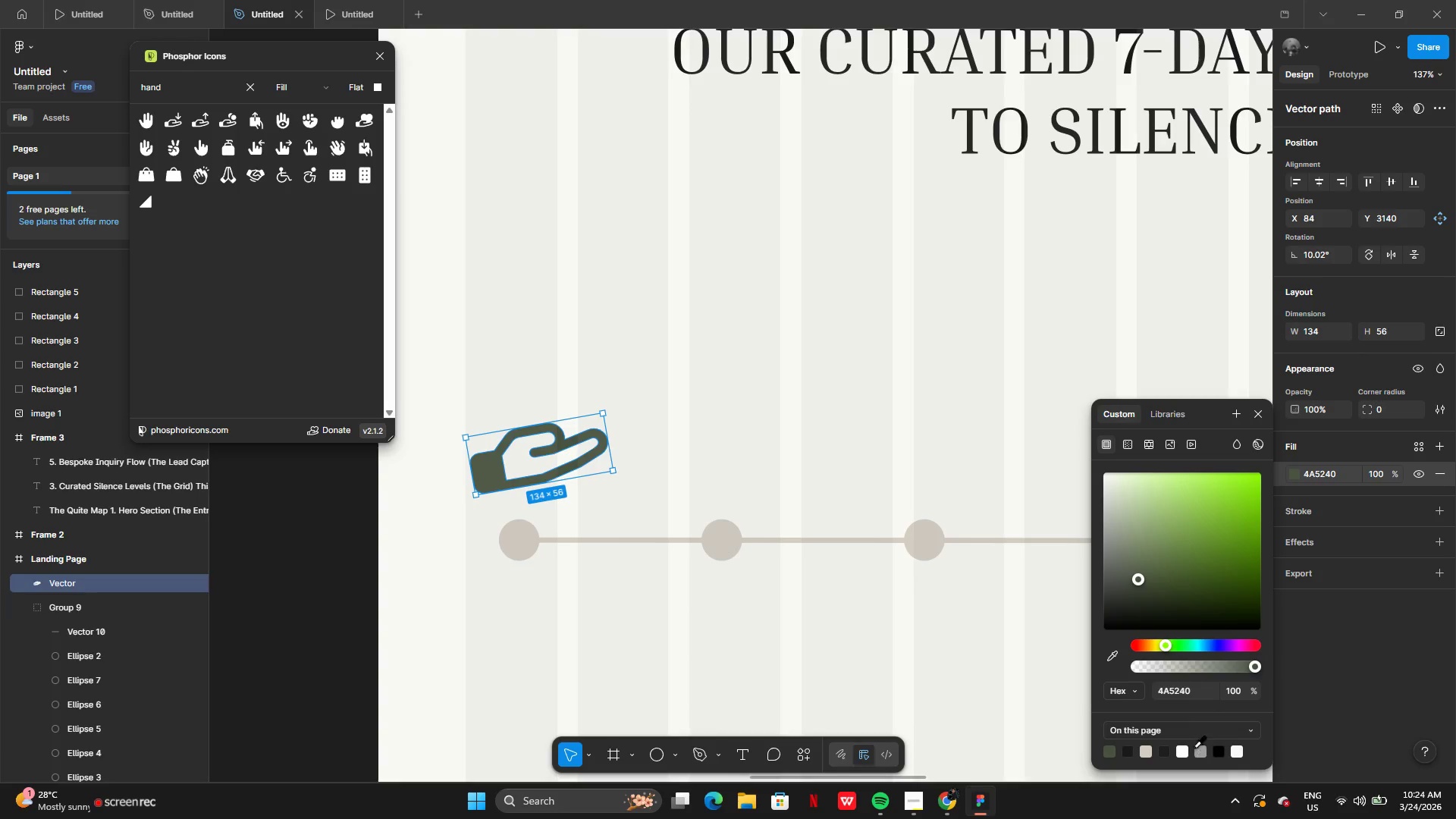 
left_click([1150, 752])
 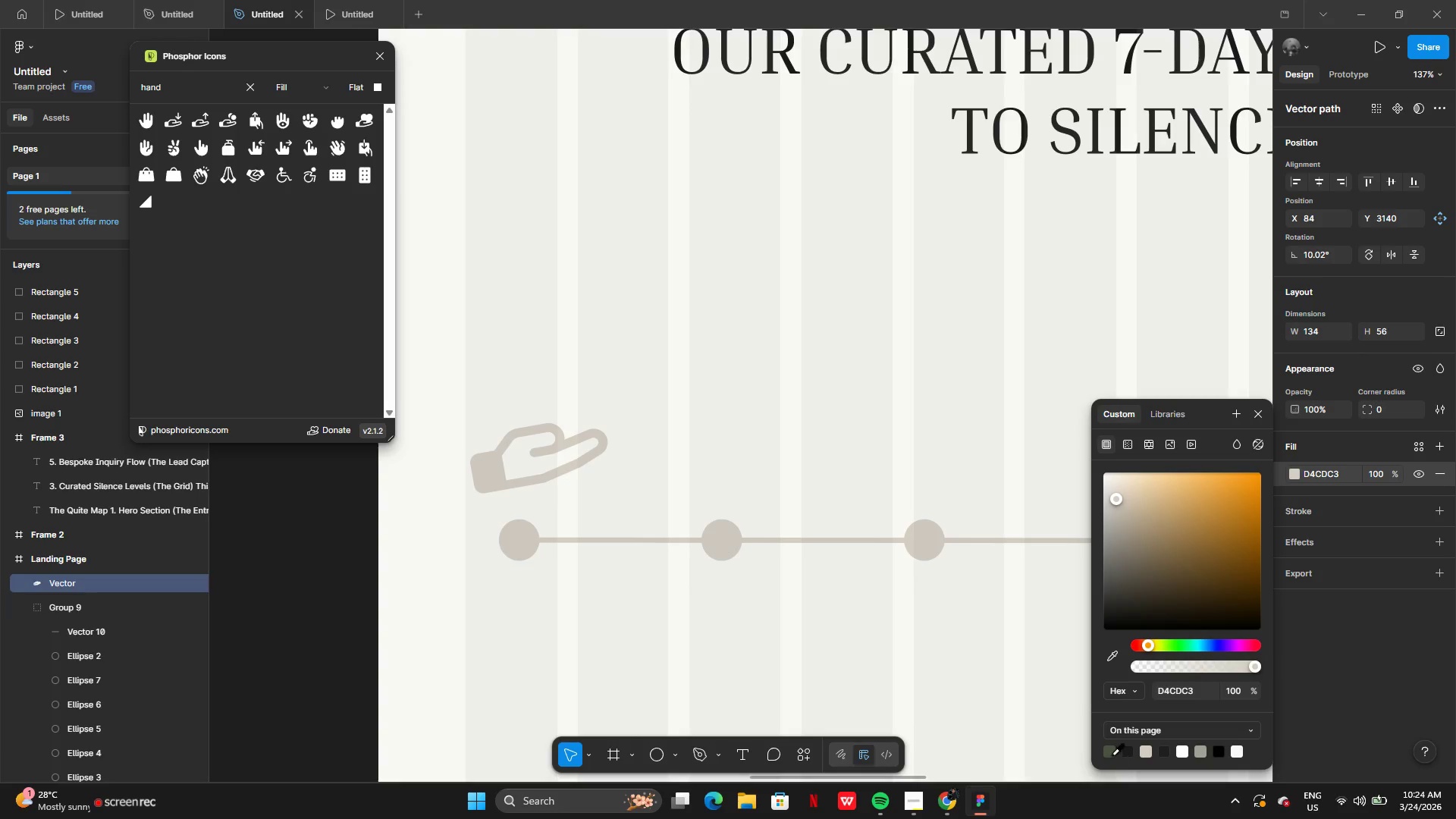 
left_click([1112, 755])
 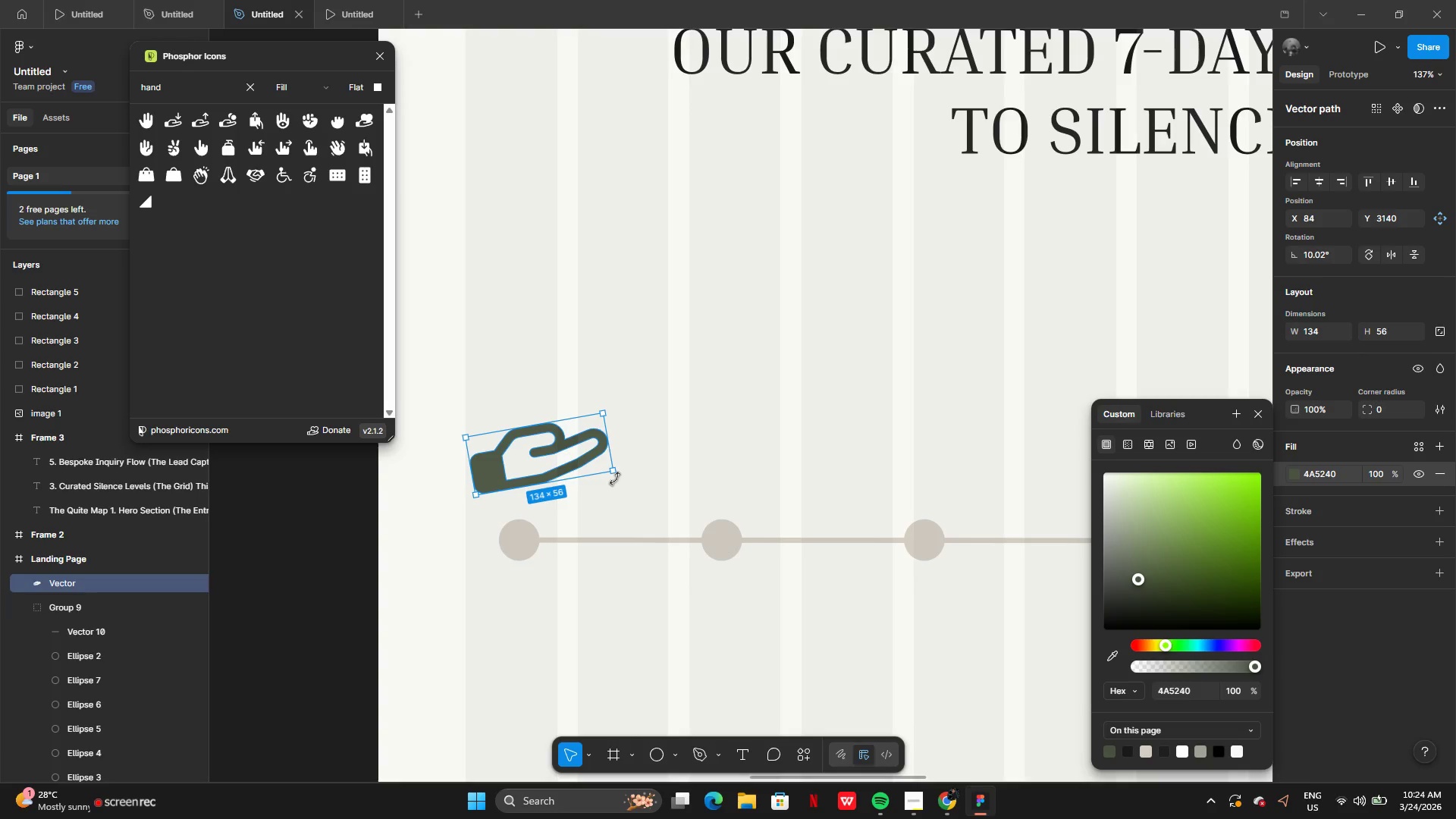 
left_click_drag(start_coordinate=[615, 479], to_coordinate=[620, 475])
 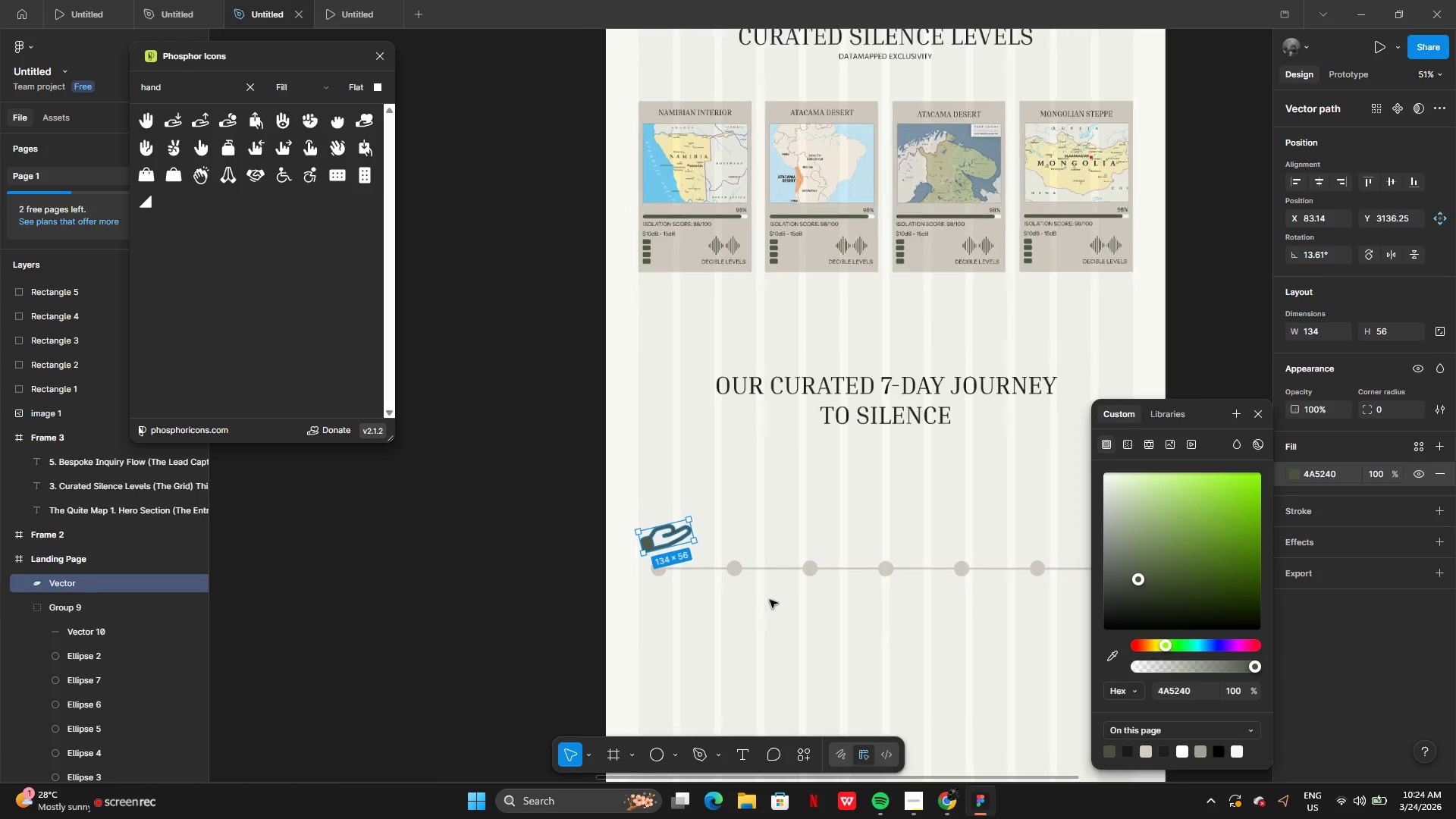 
left_click([758, 614])
 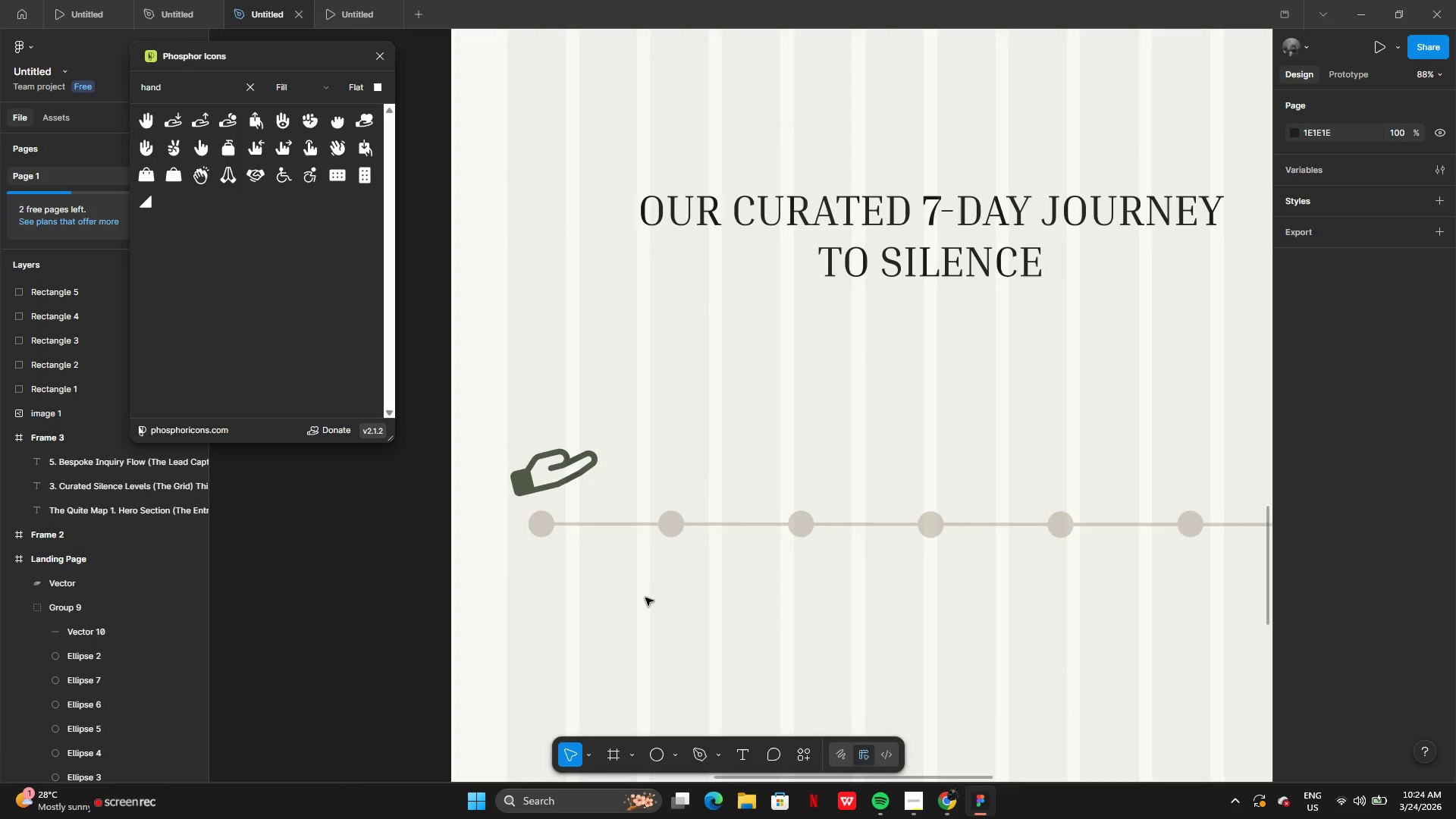 
wait(5.31)
 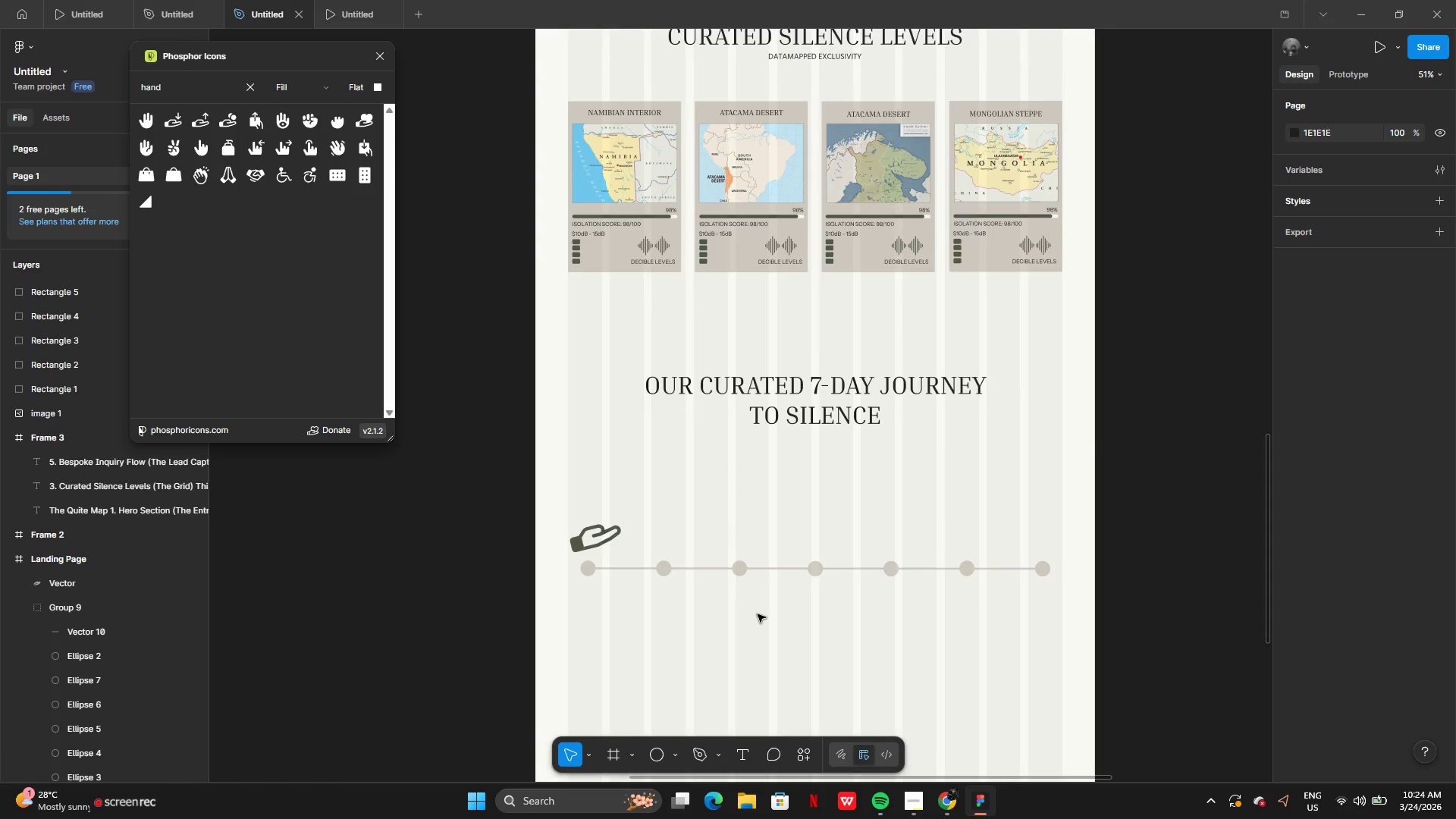 
left_click_drag(start_coordinate=[533, 547], to_coordinate=[1174, 586])
 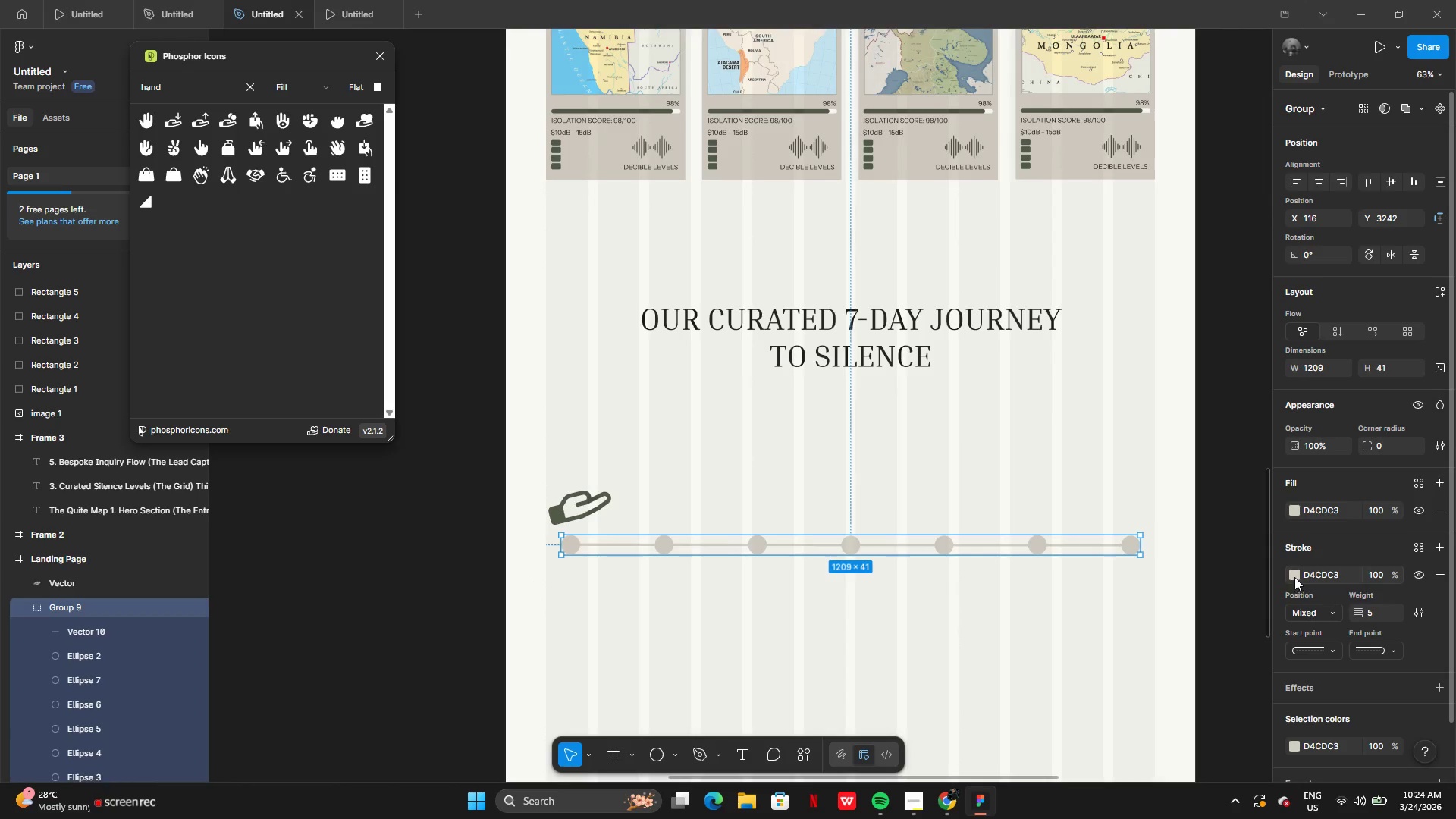 
left_click([1294, 577])
 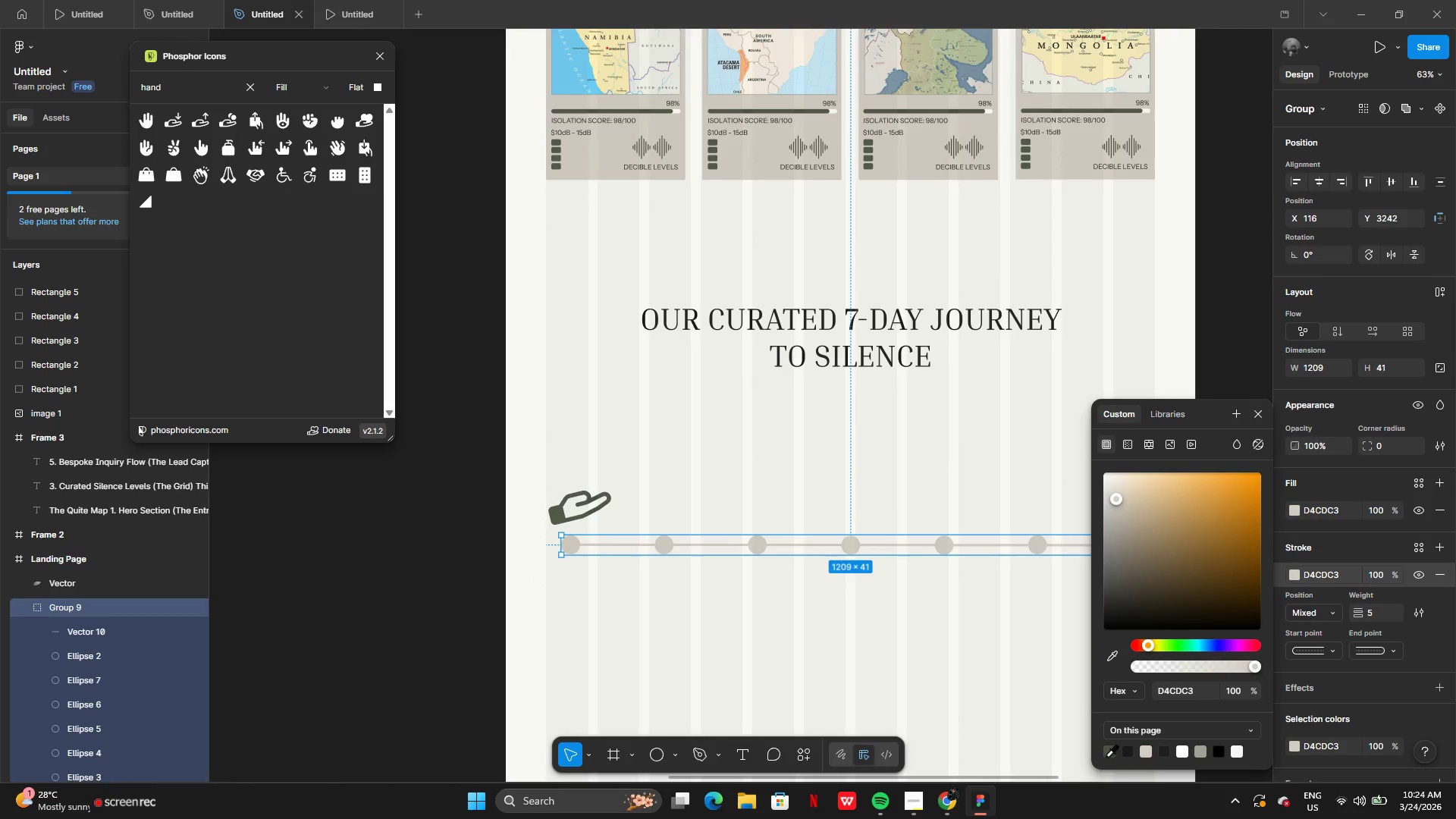 
left_click([1105, 750])
 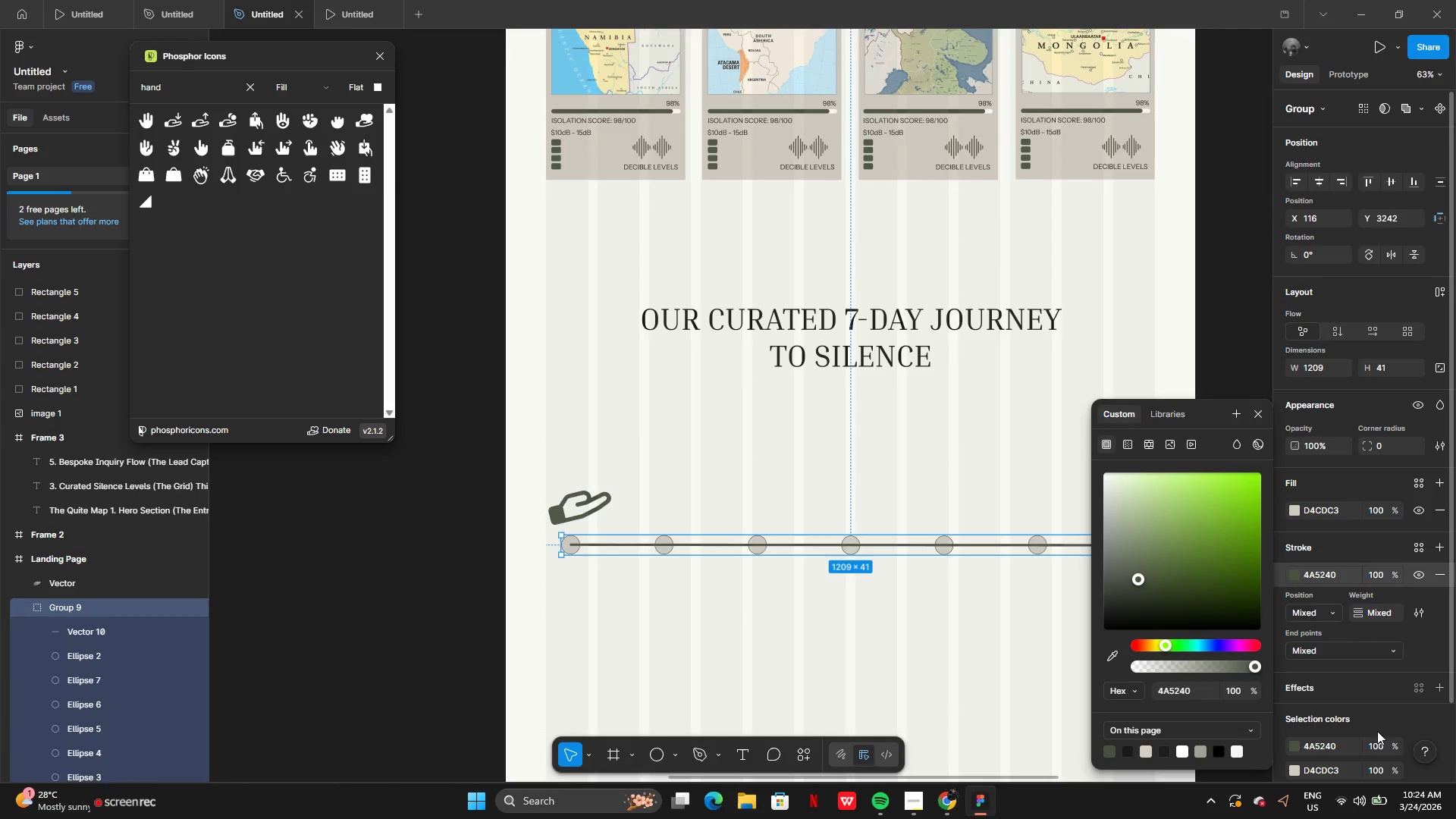 
left_click([1295, 771])
 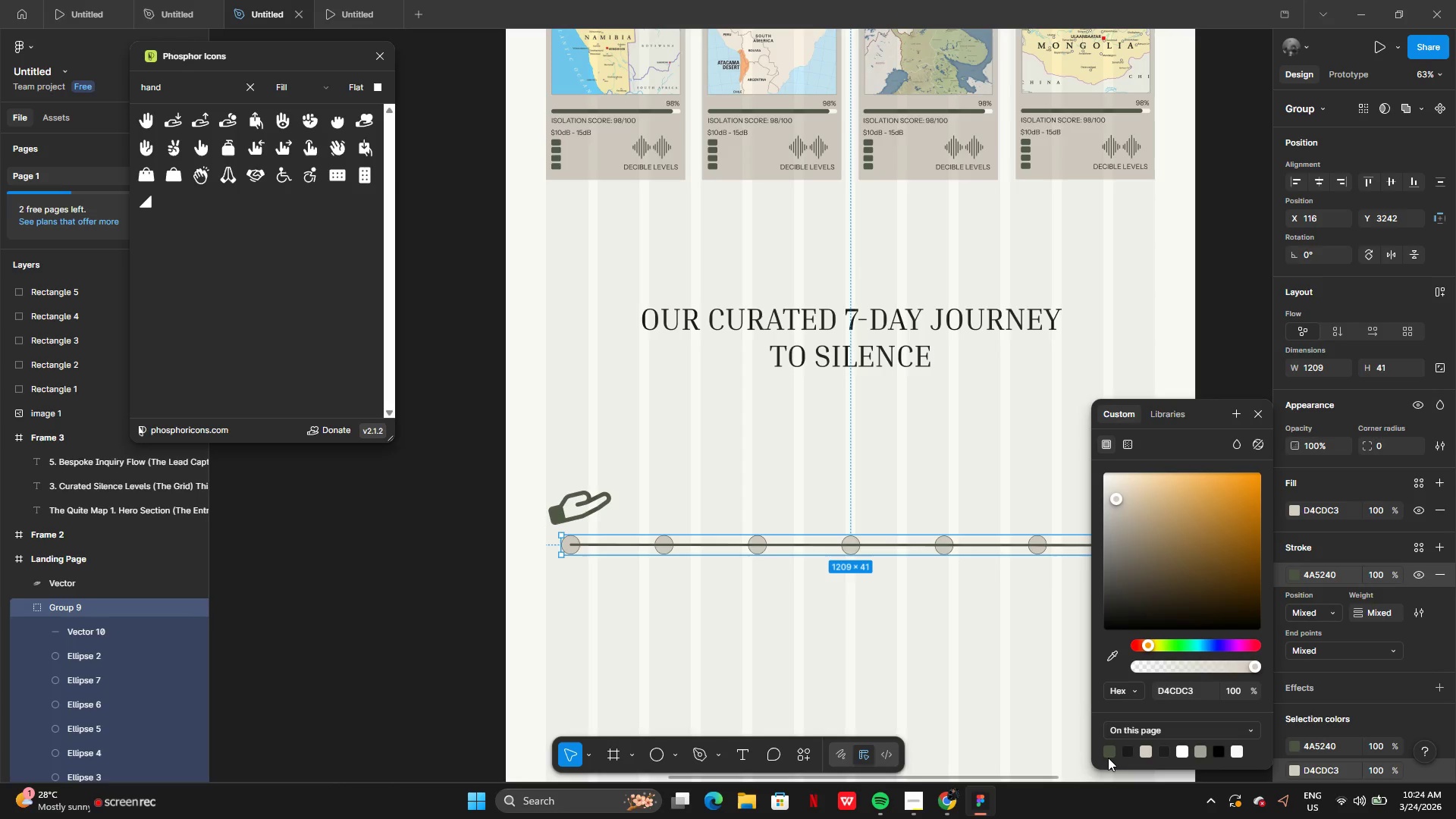 
left_click([1108, 758])
 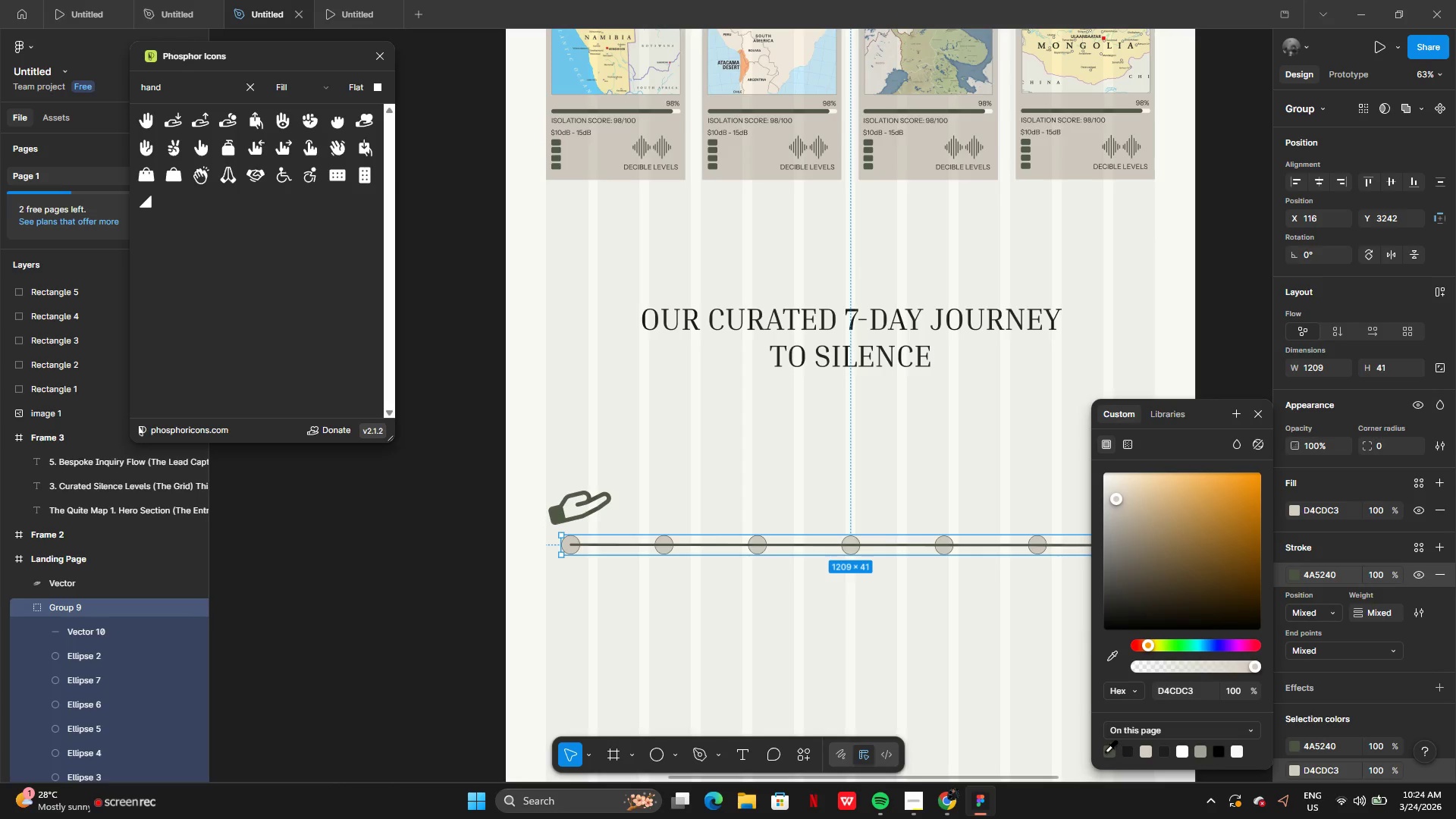 
left_click([1105, 752])
 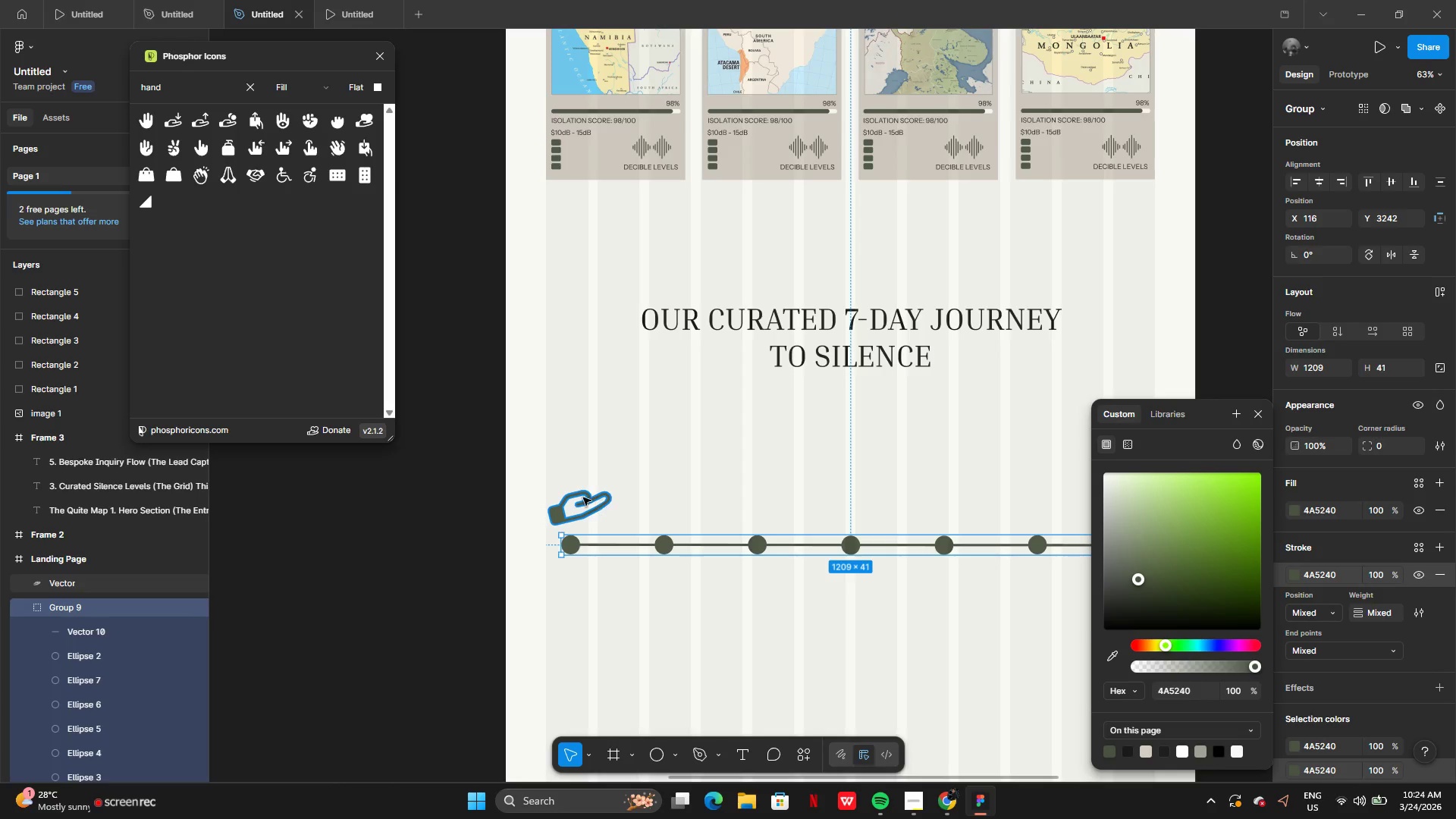 
left_click([582, 497])
 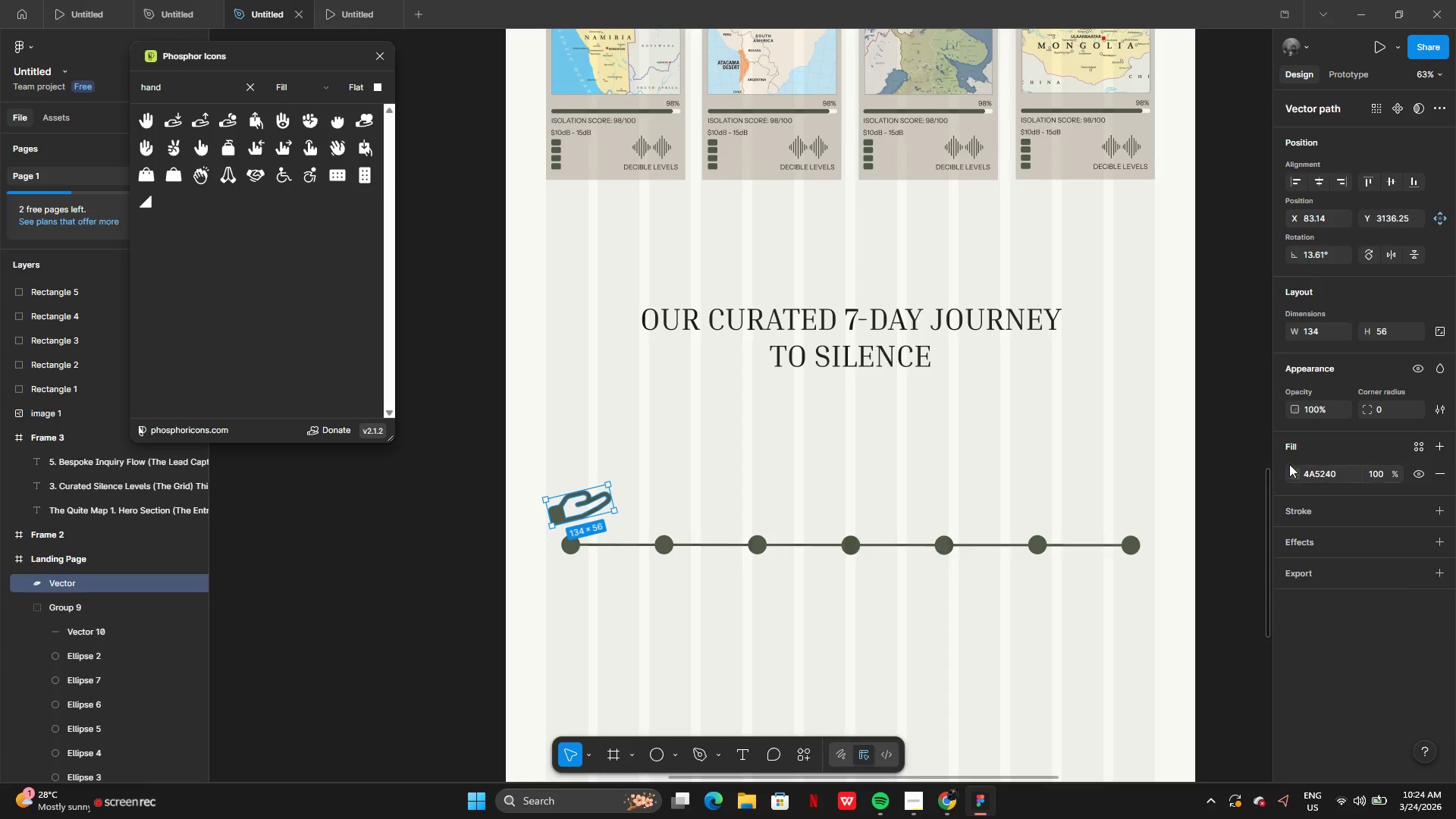 
left_click([1293, 469])
 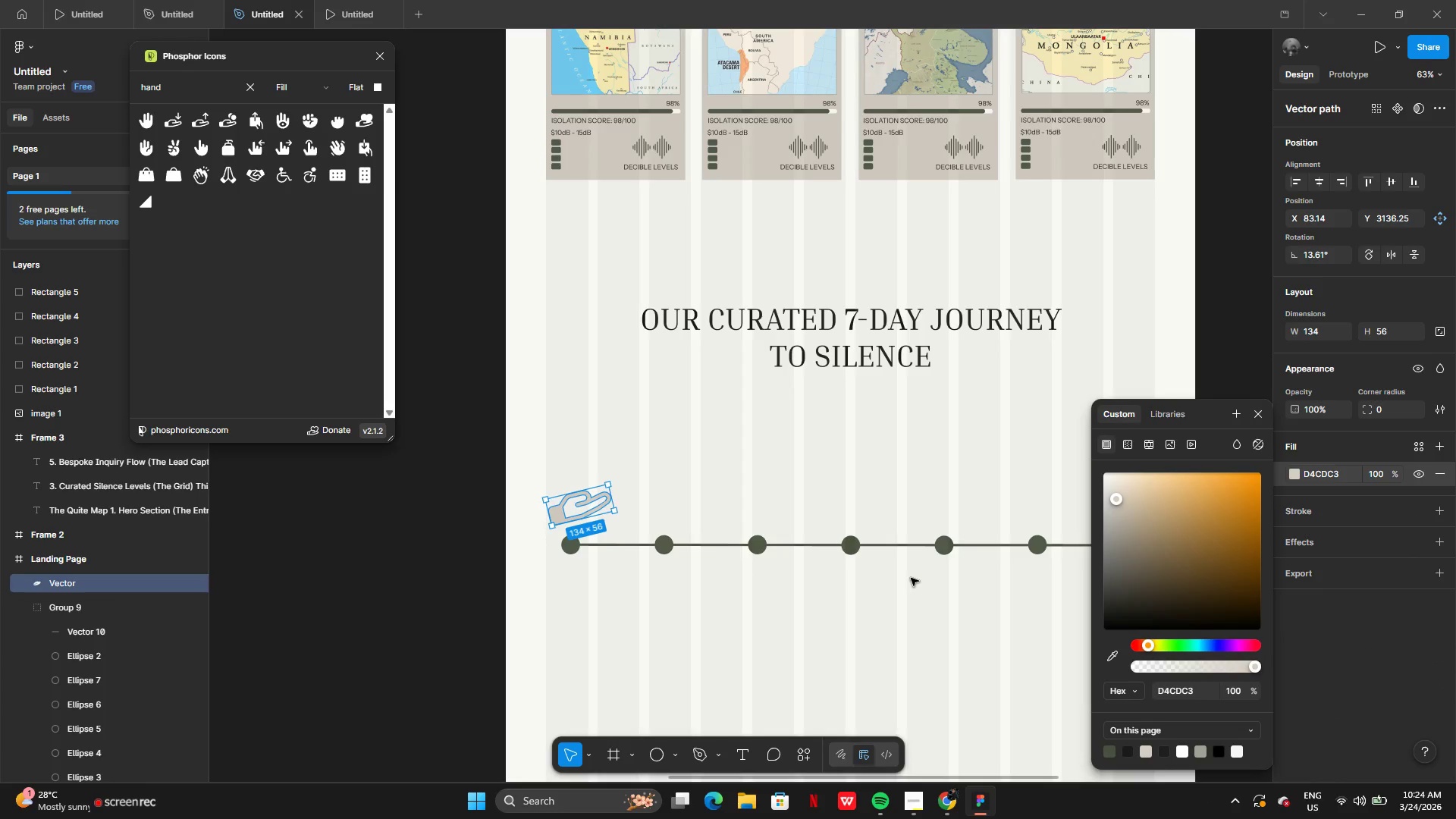 
left_click([588, 660])
 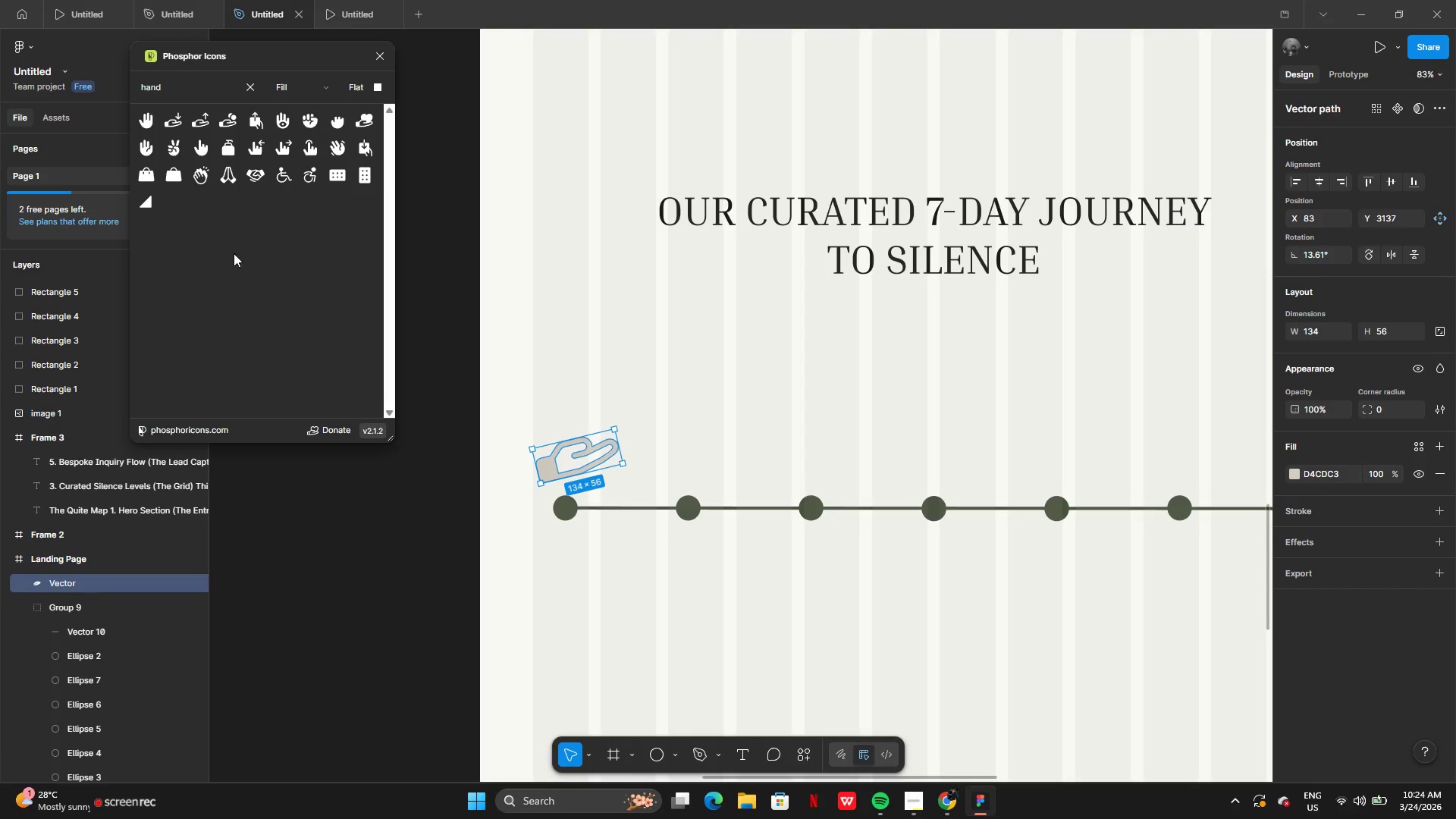 
wait(5.64)
 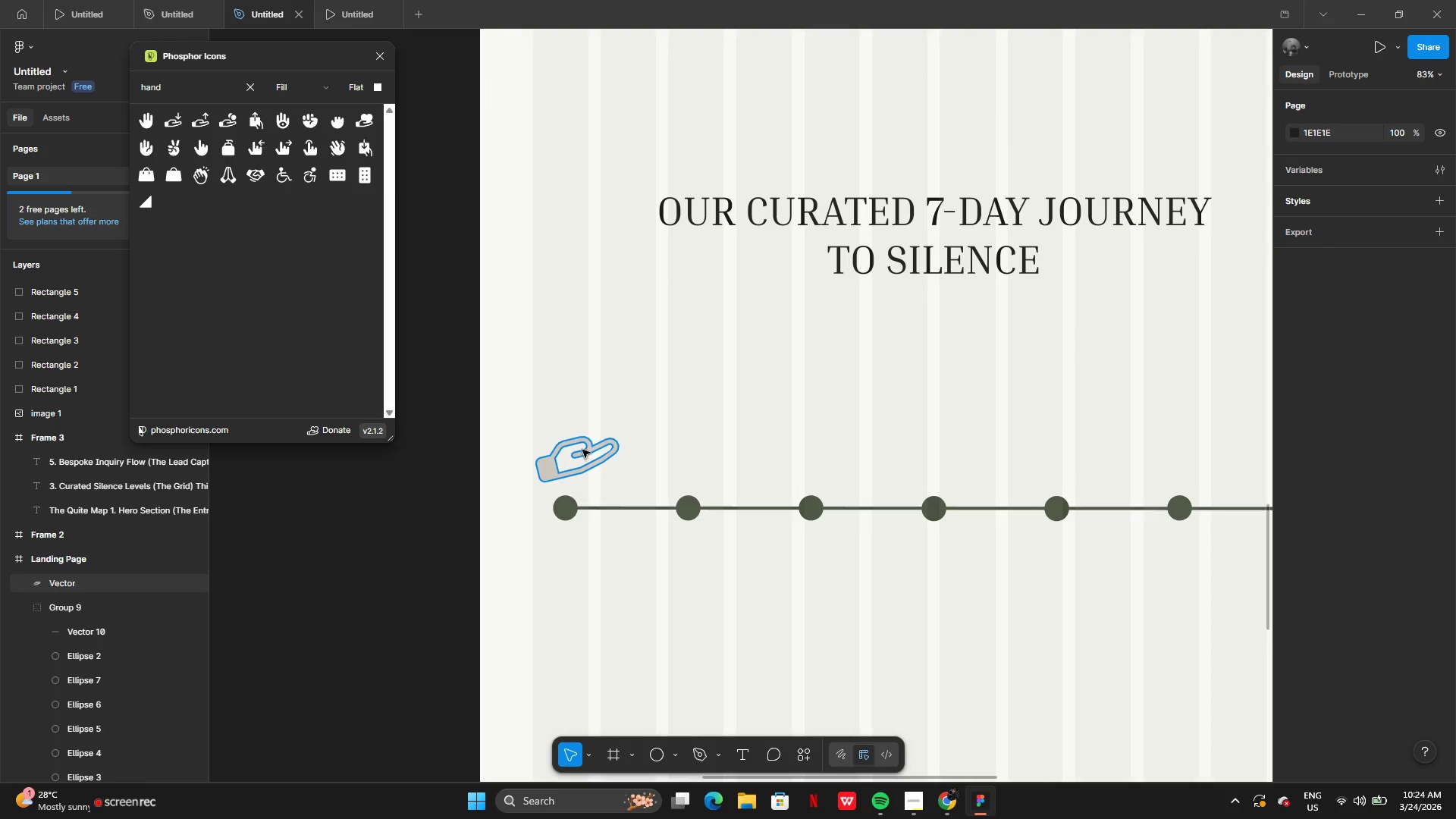 
left_click([247, 87])
 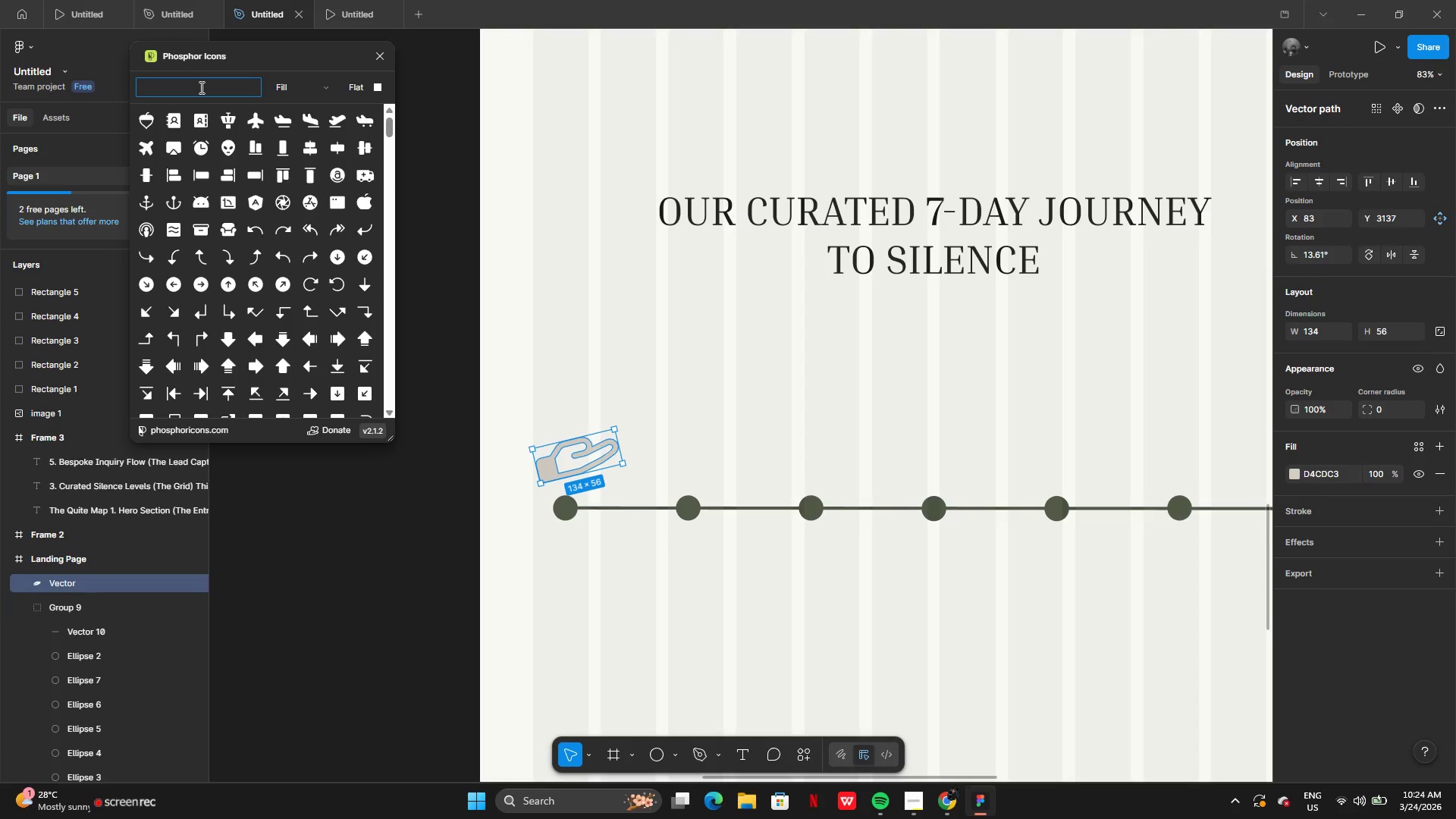 
type(phone)
 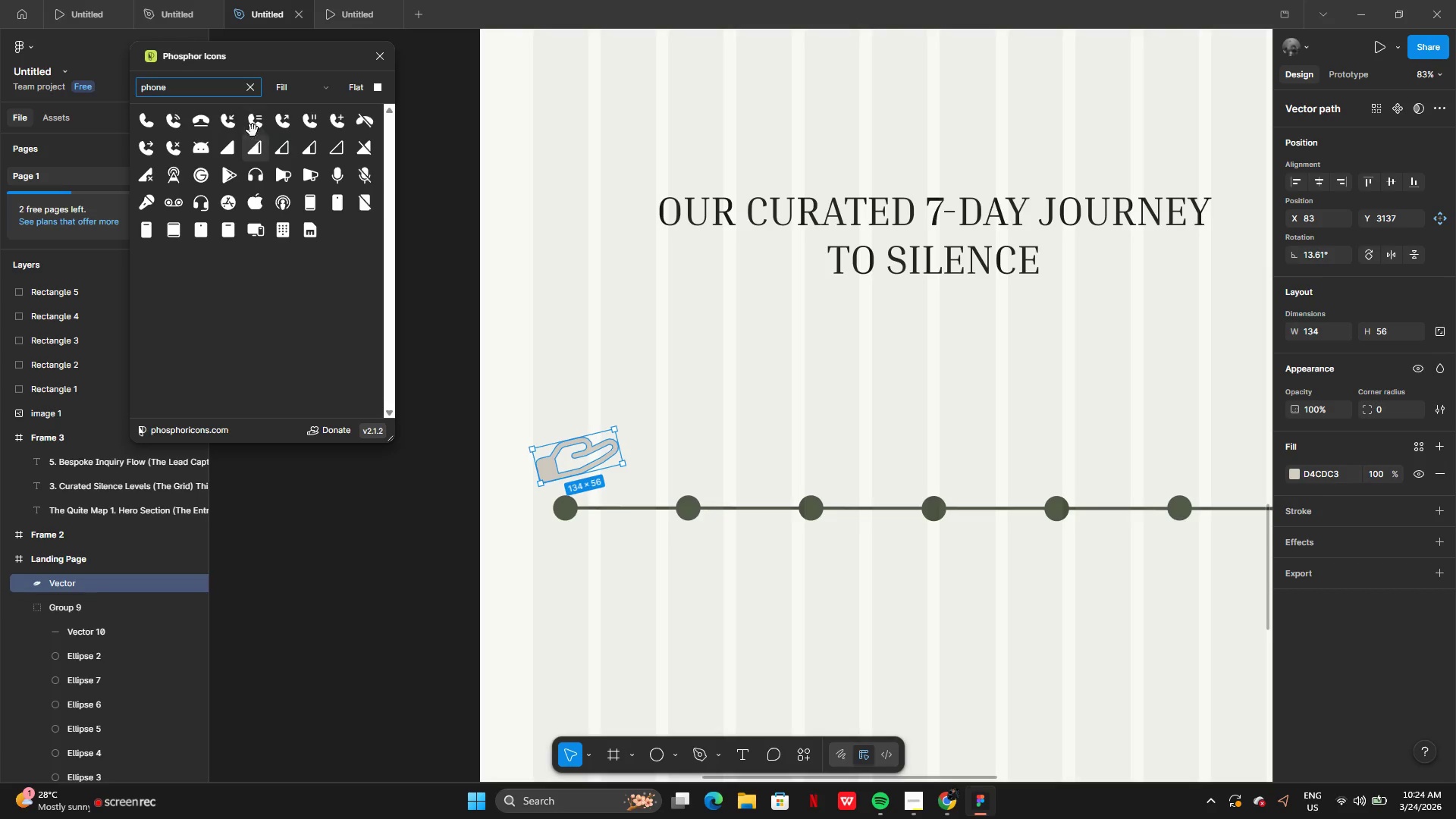 
wait(6.61)
 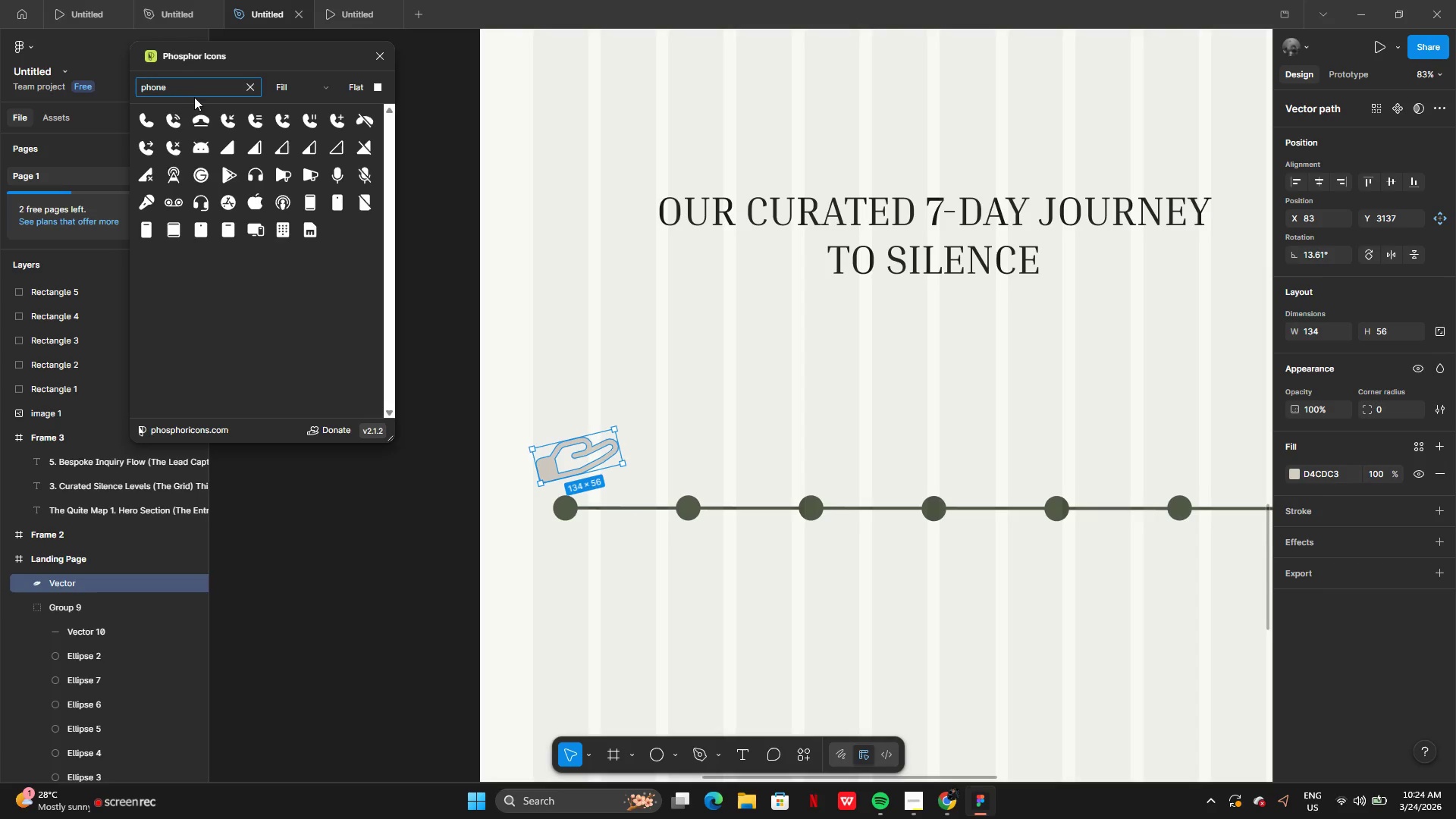 
left_click([289, 86])
 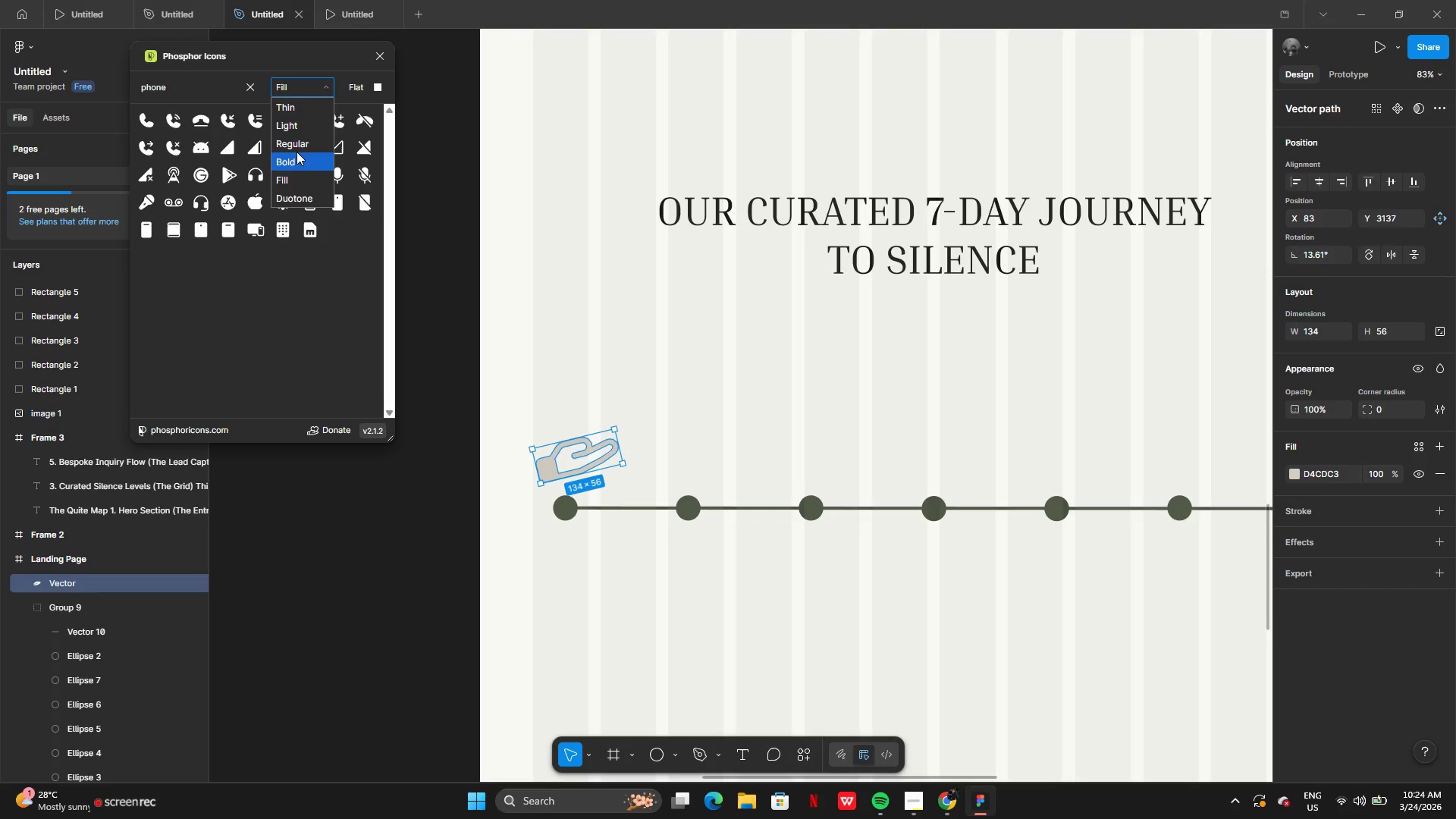 
left_click([297, 148])
 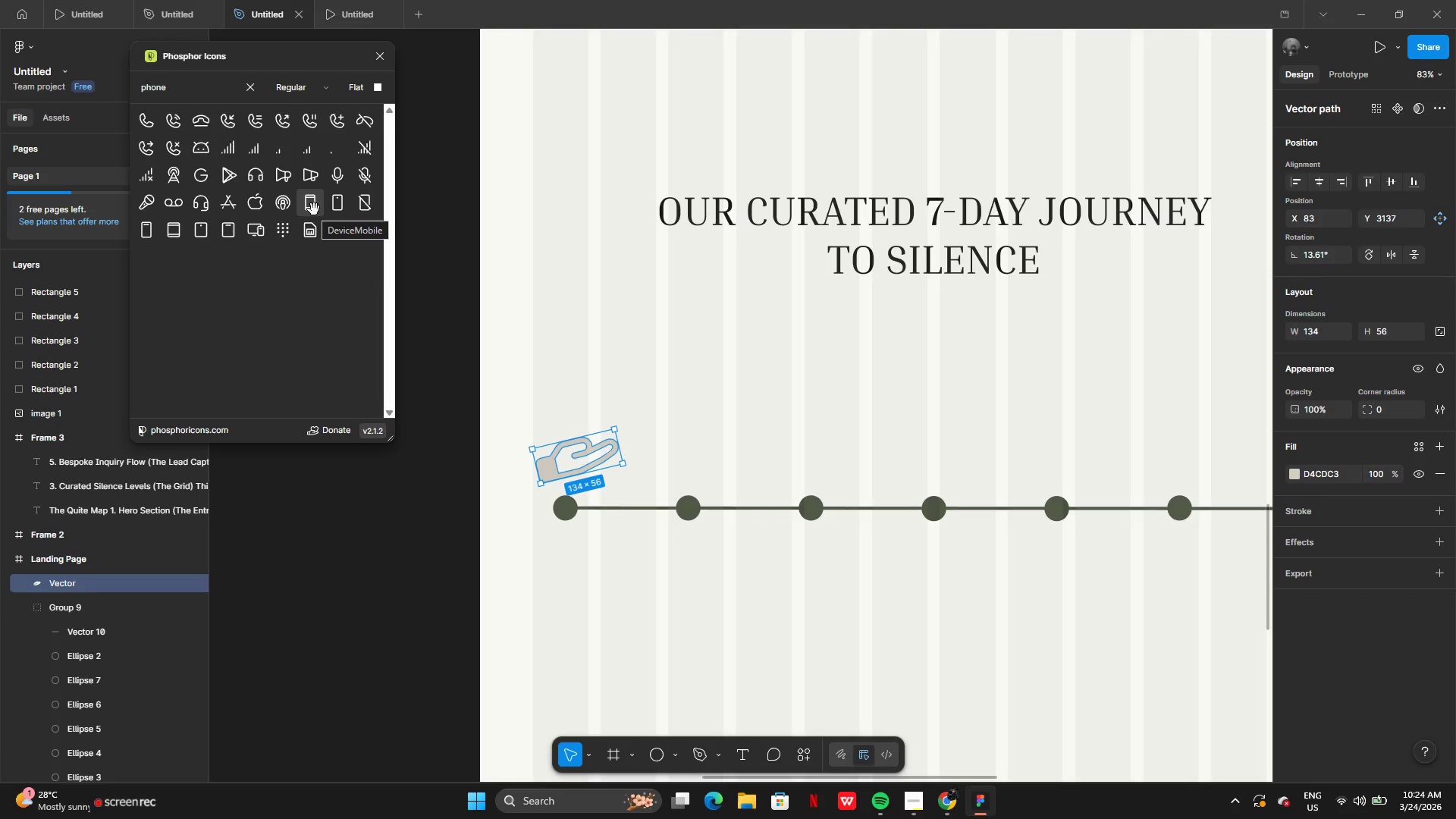 
wait(5.03)
 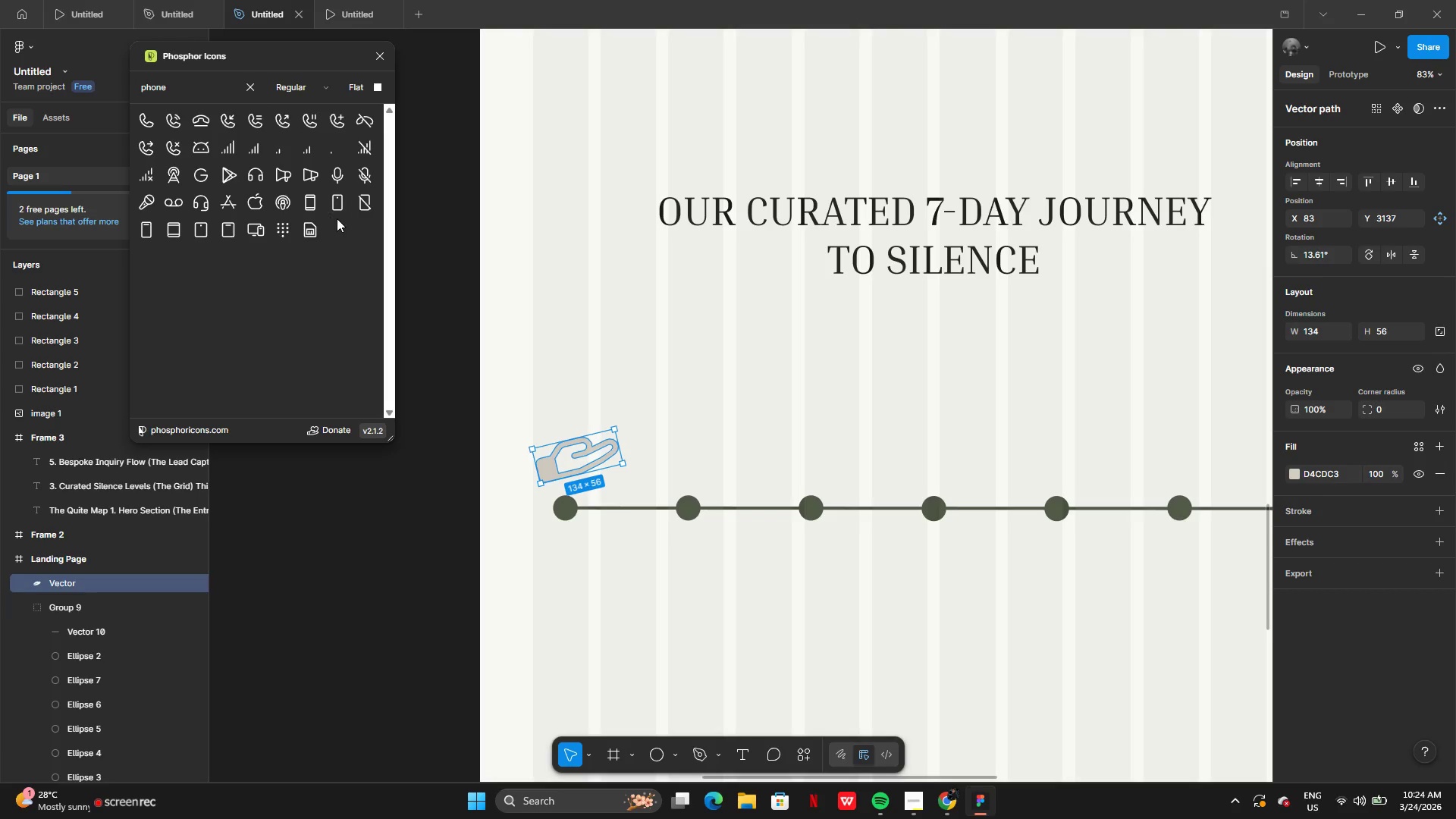 
left_click_drag(start_coordinate=[333, 209], to_coordinate=[612, 406])
 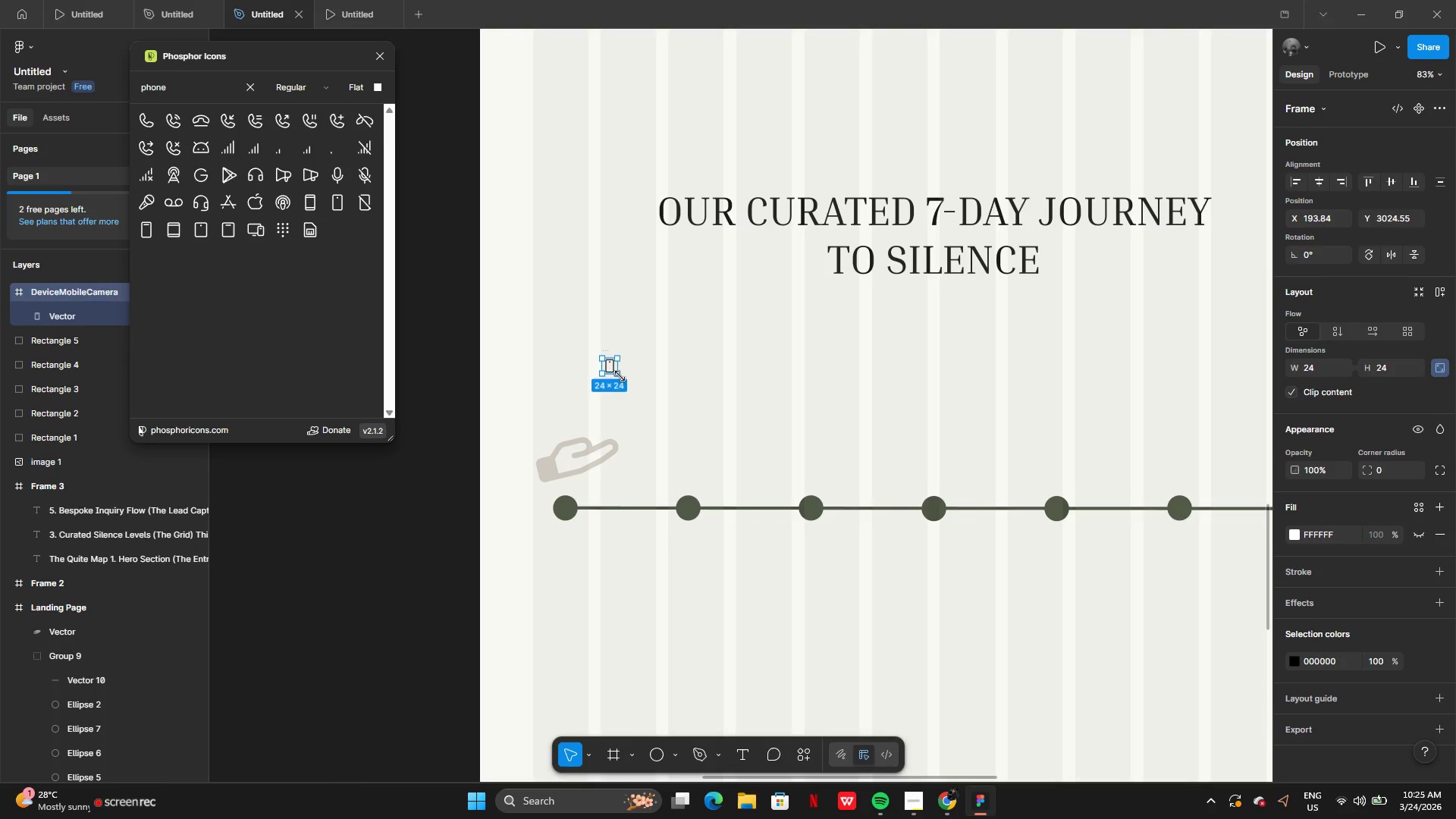 
hold_key(key=AltLeft, duration=0.73)
 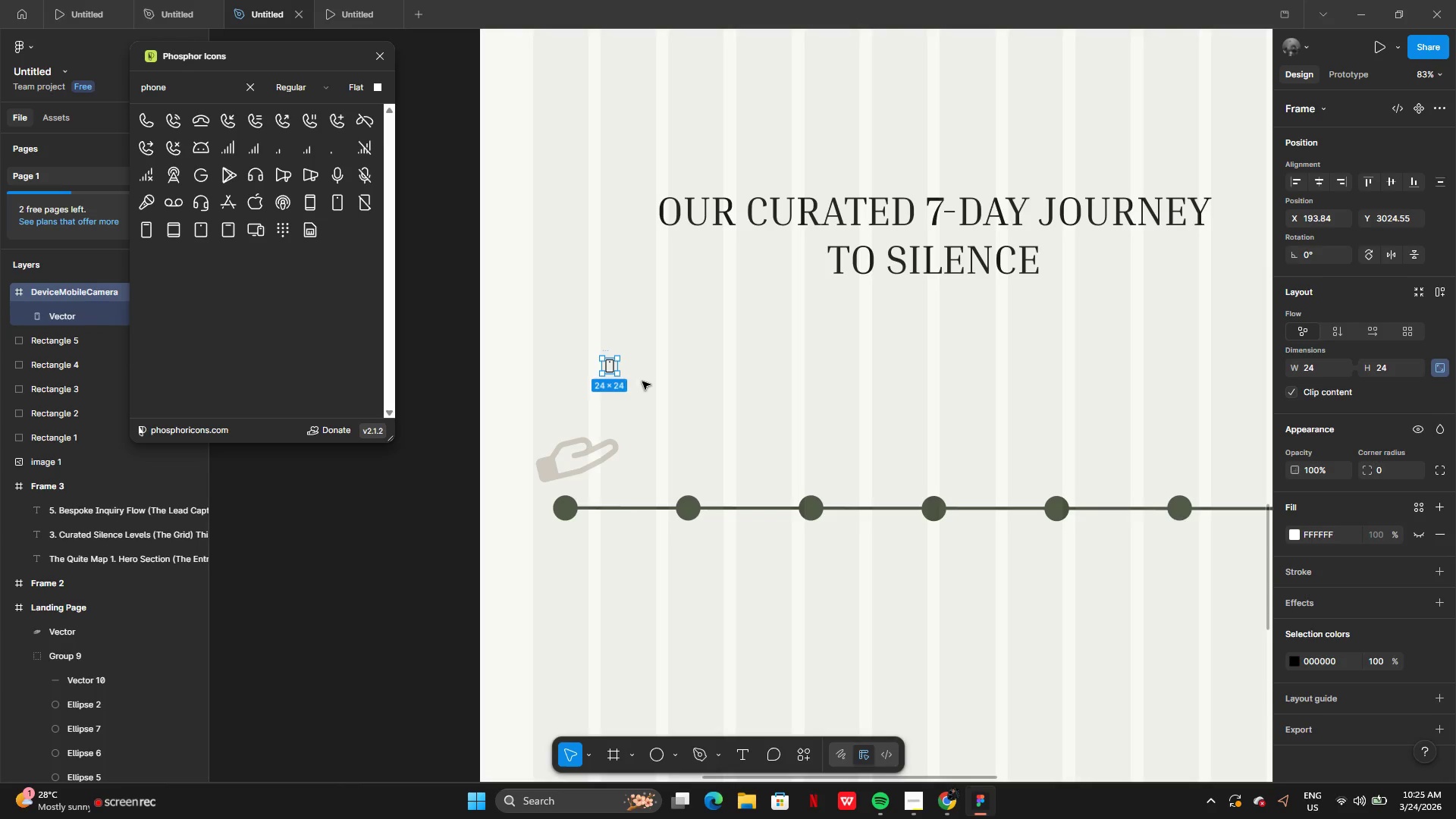 
left_click([642, 381])
 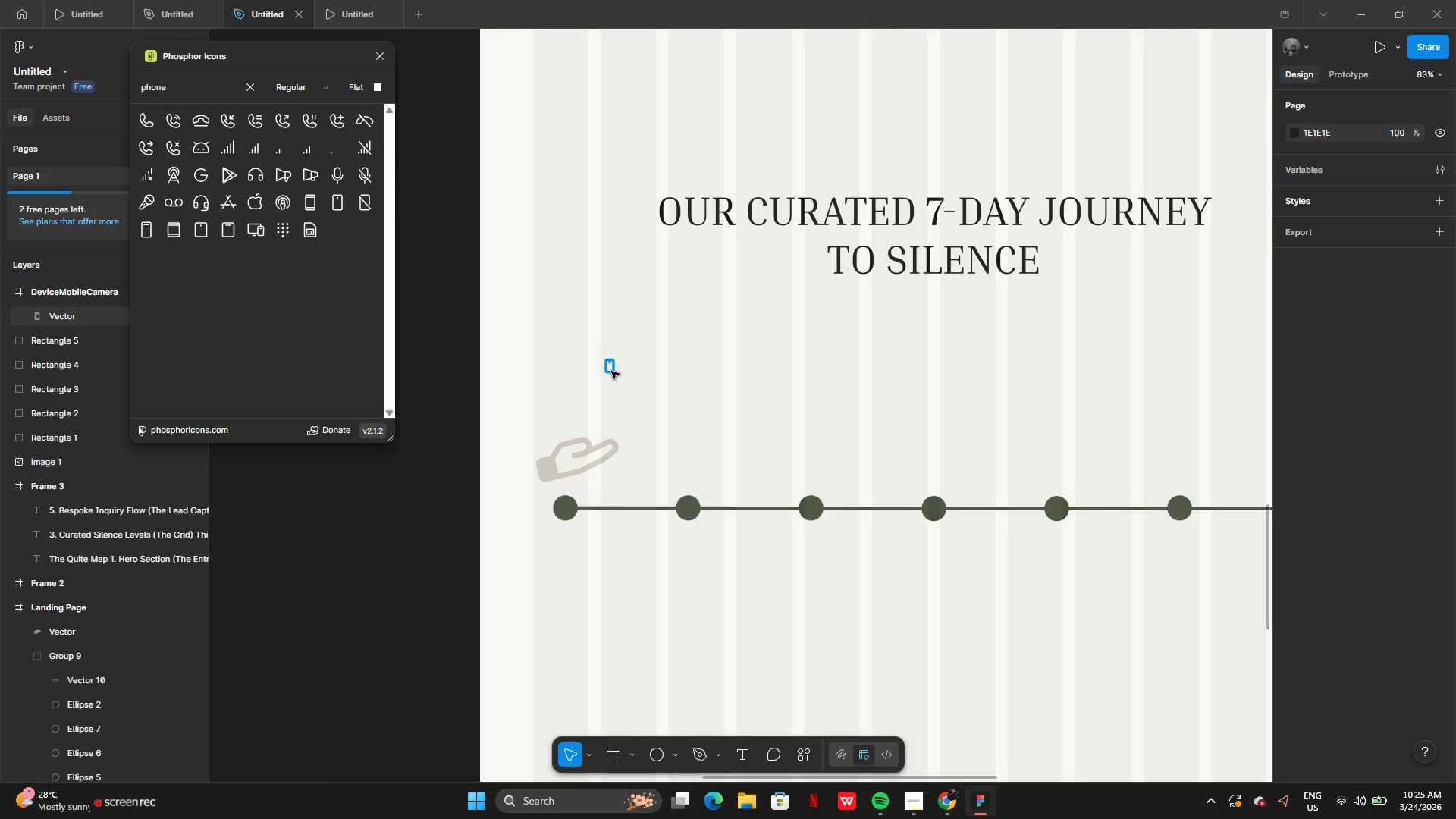 
left_click([611, 371])
 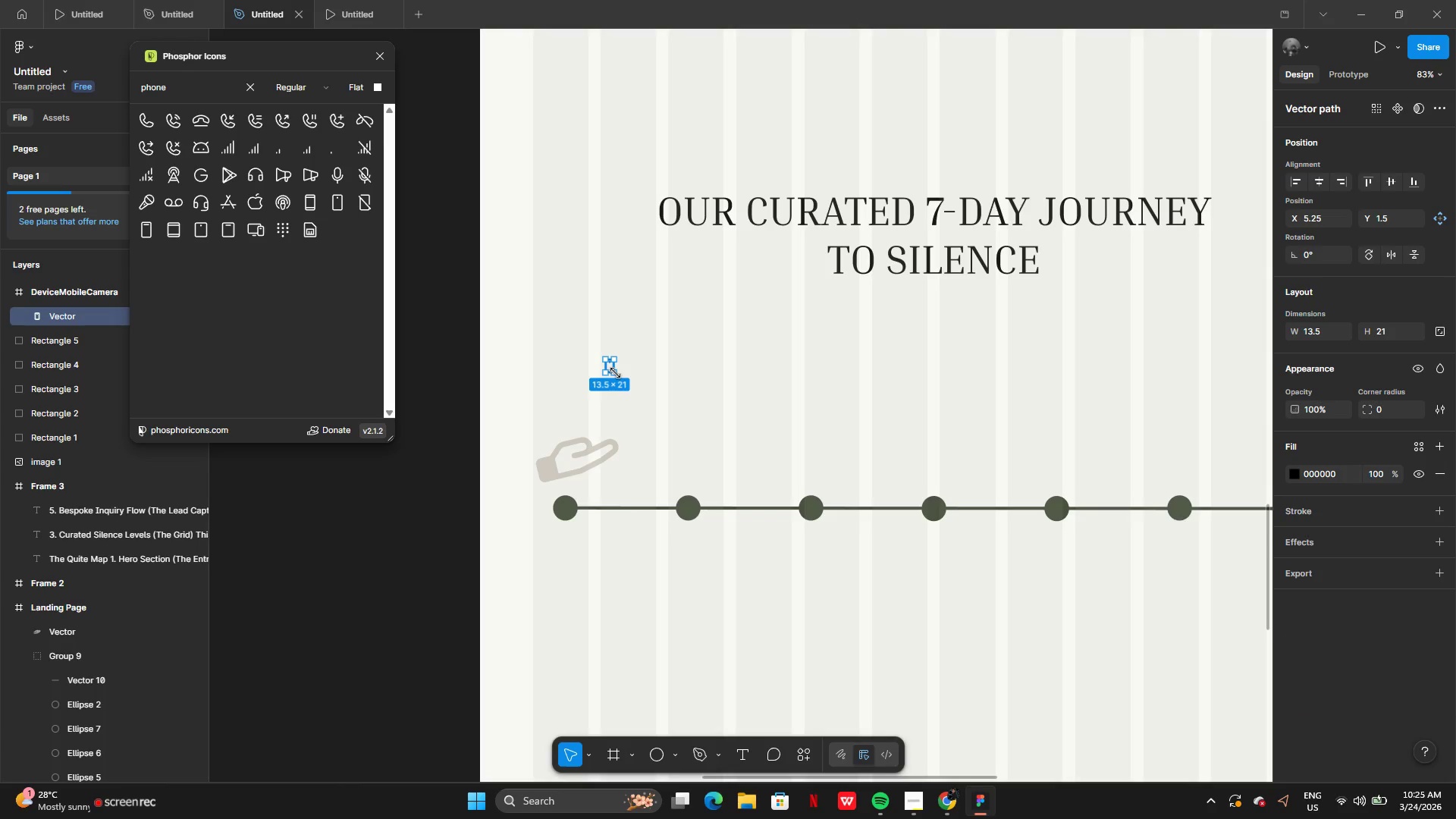 
left_click_drag(start_coordinate=[615, 373], to_coordinate=[653, 416])
 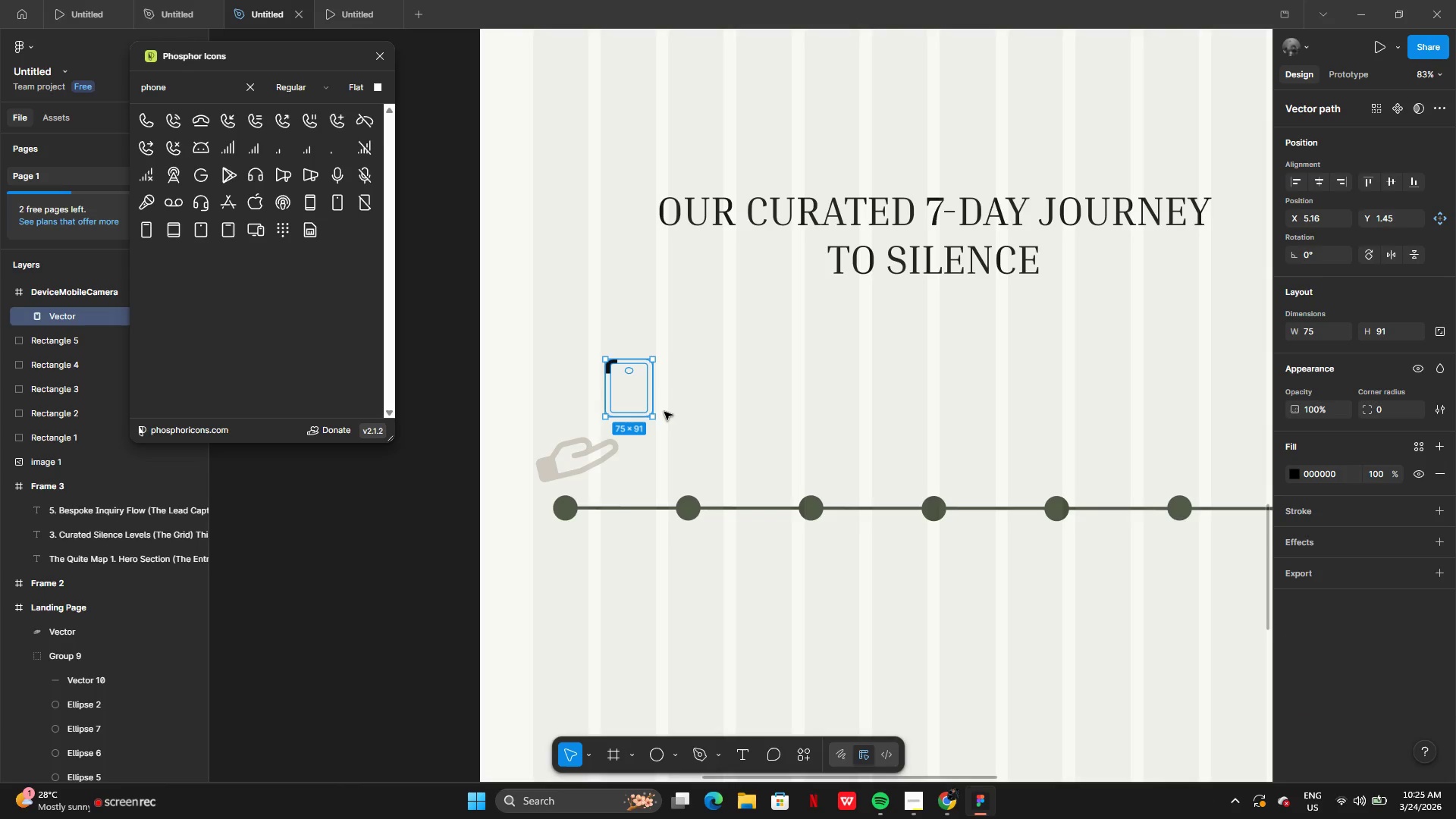 
key(Control+Z)
 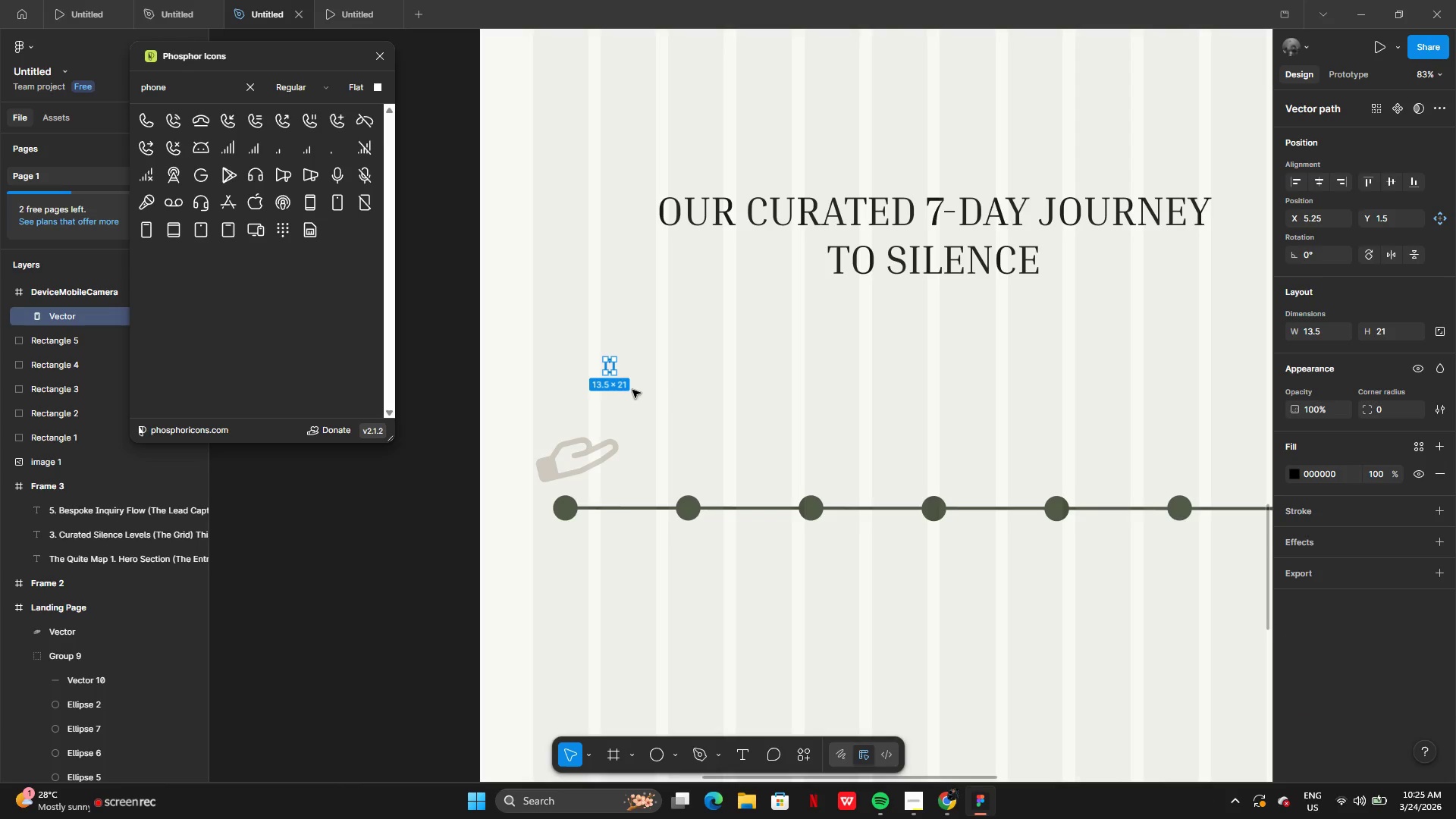 
left_click([632, 390])
 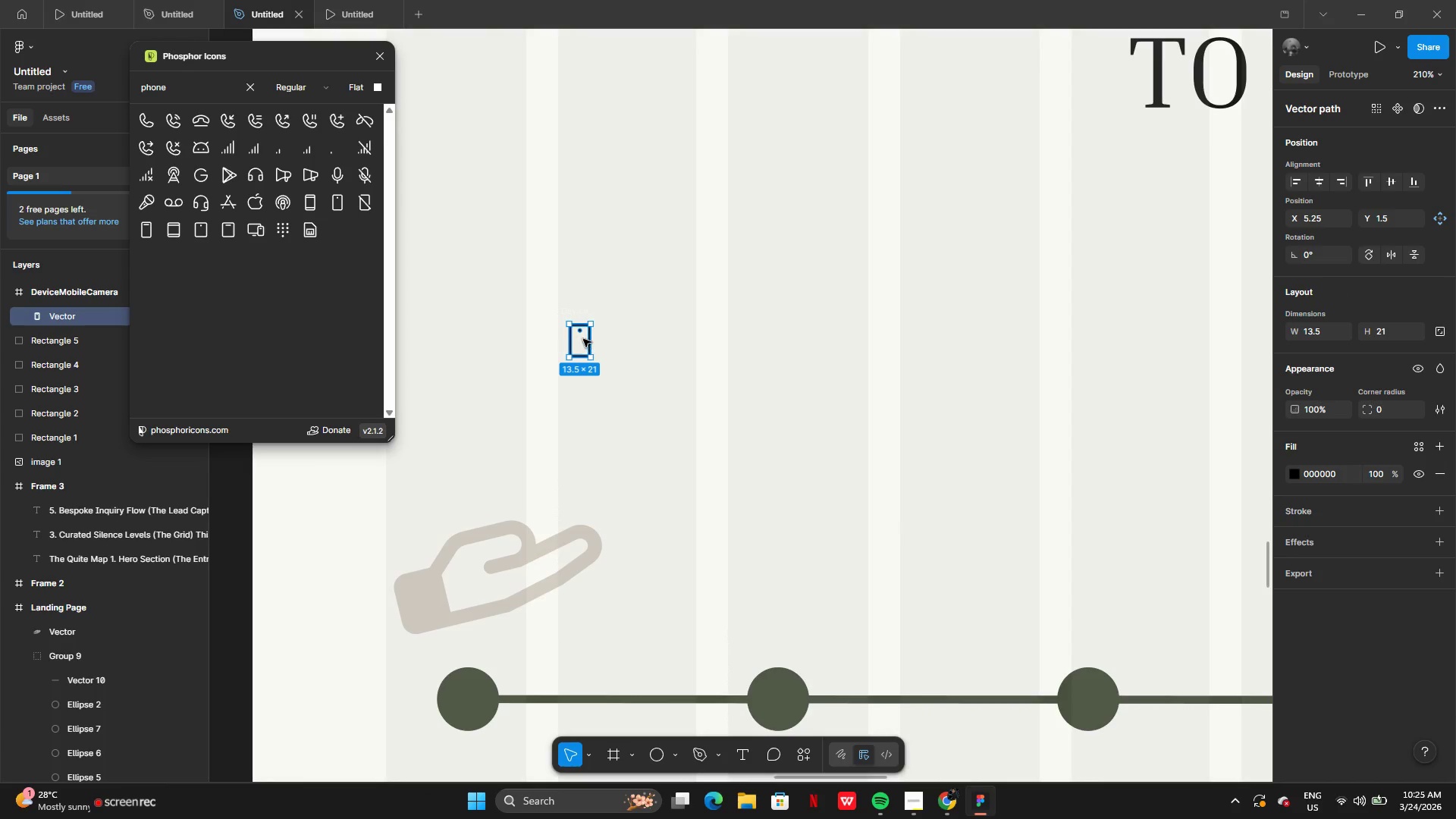 
left_click_drag(start_coordinate=[588, 340], to_coordinate=[763, 443])
 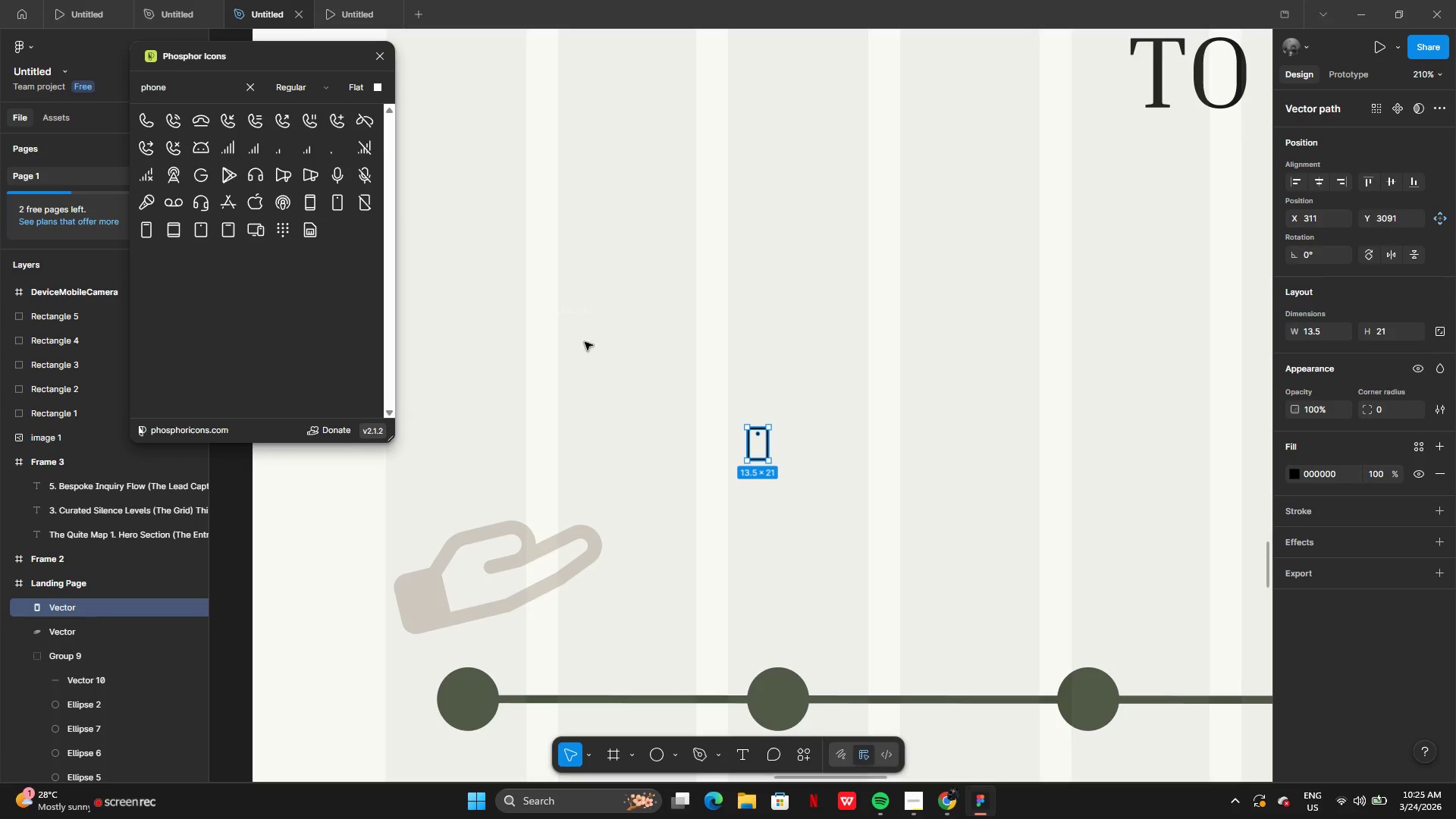 
left_click([585, 342])
 